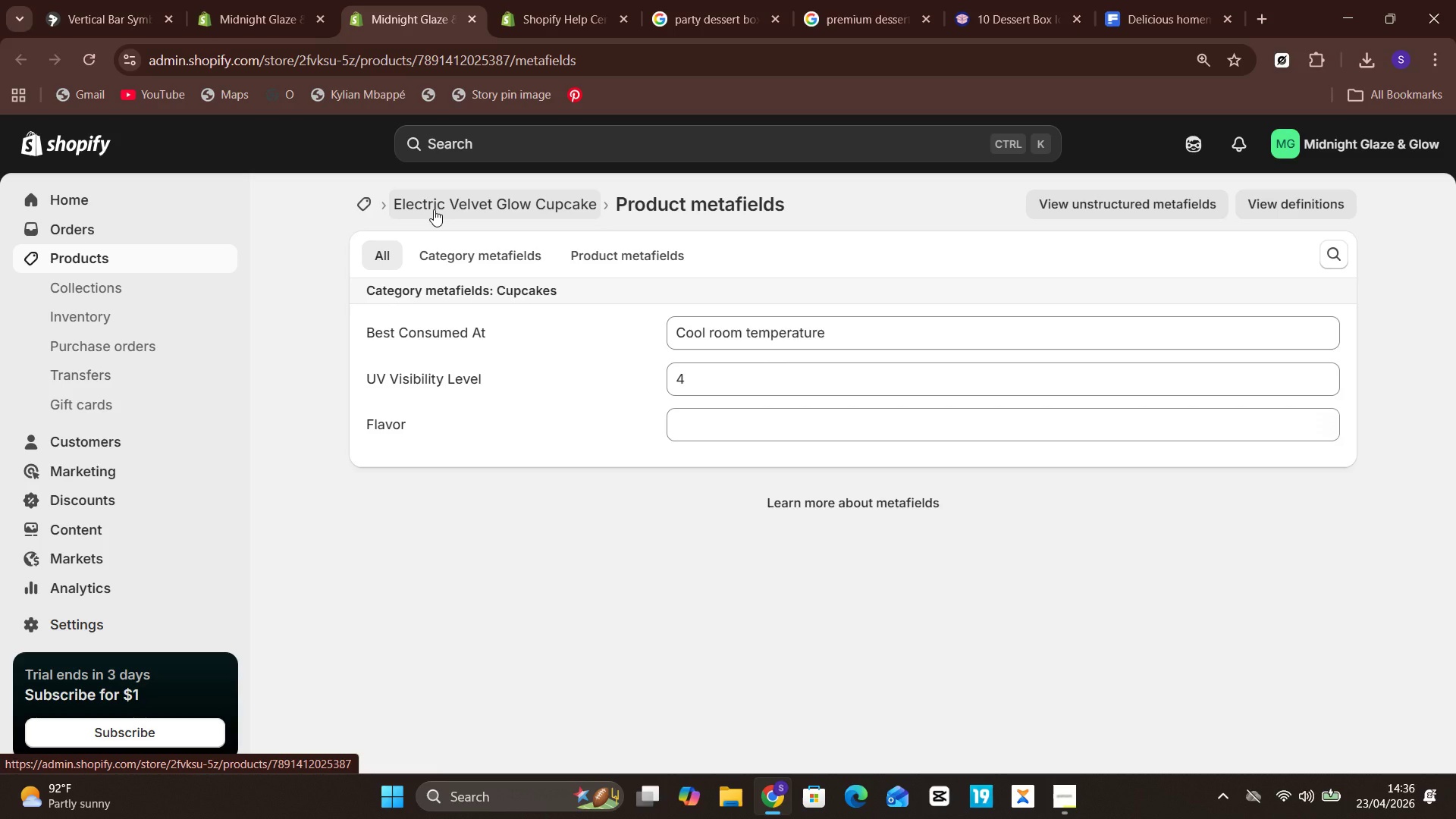 
wait(20.08)
 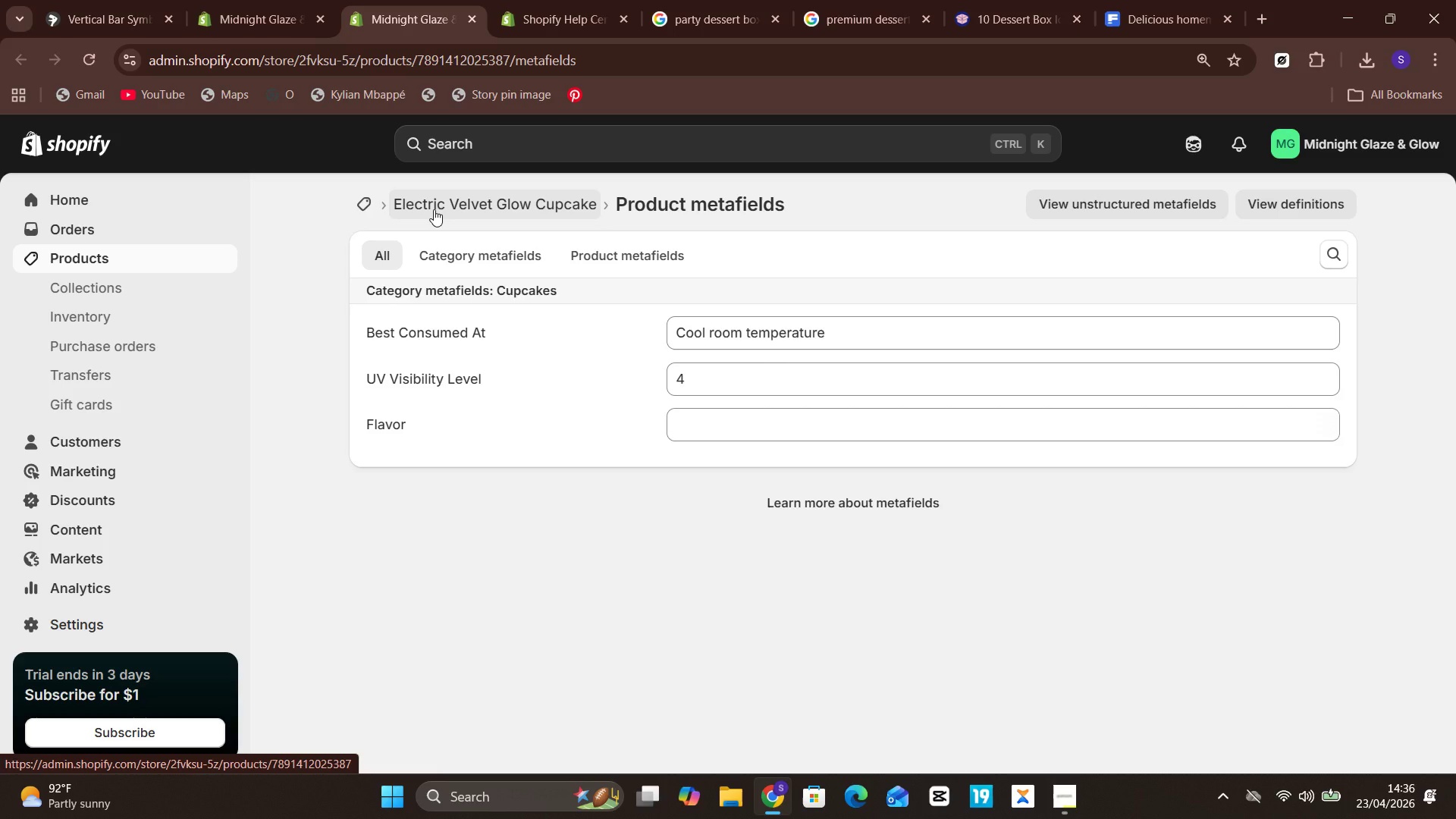 
left_click([434, 209])
 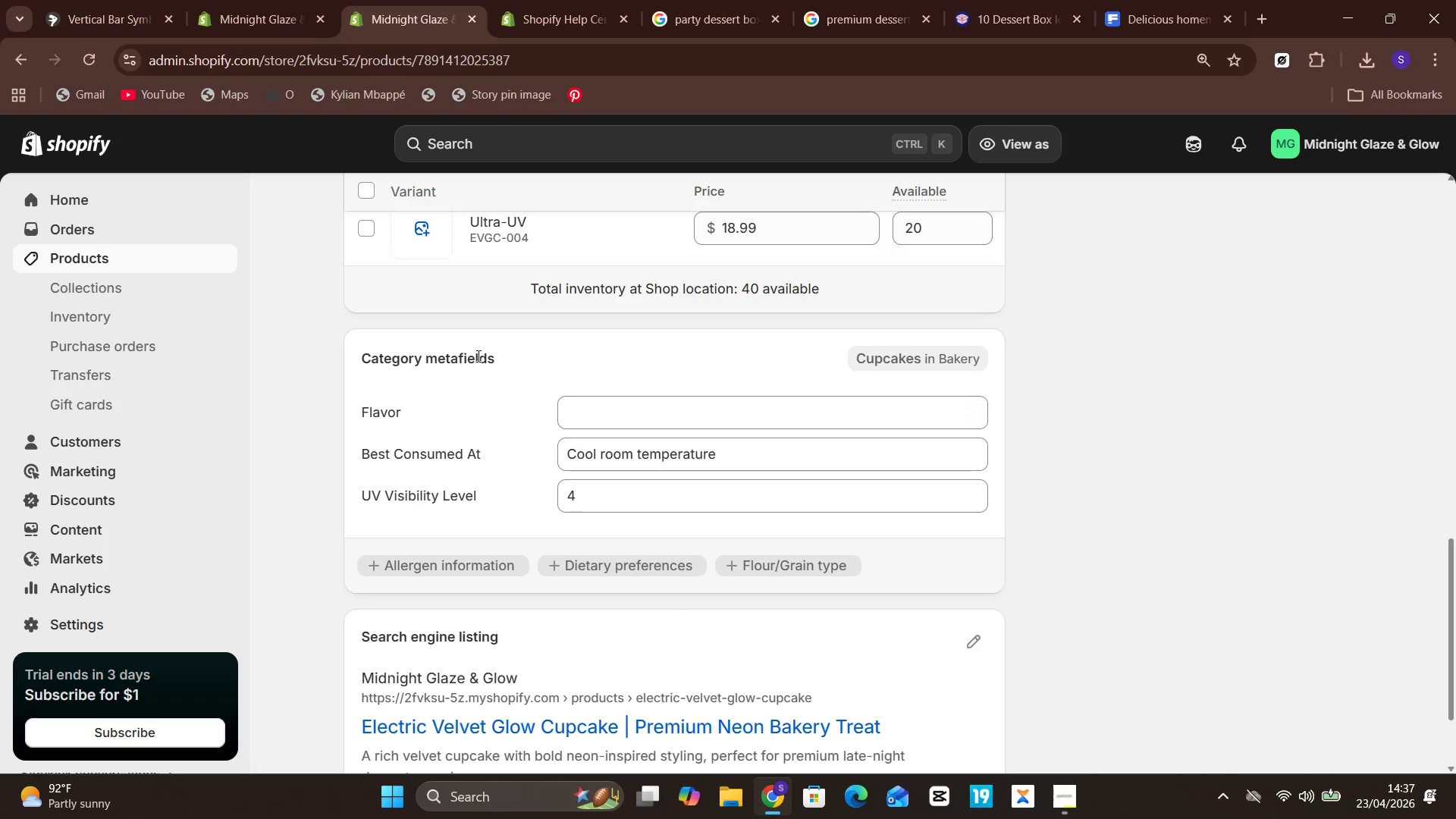 
wait(40.64)
 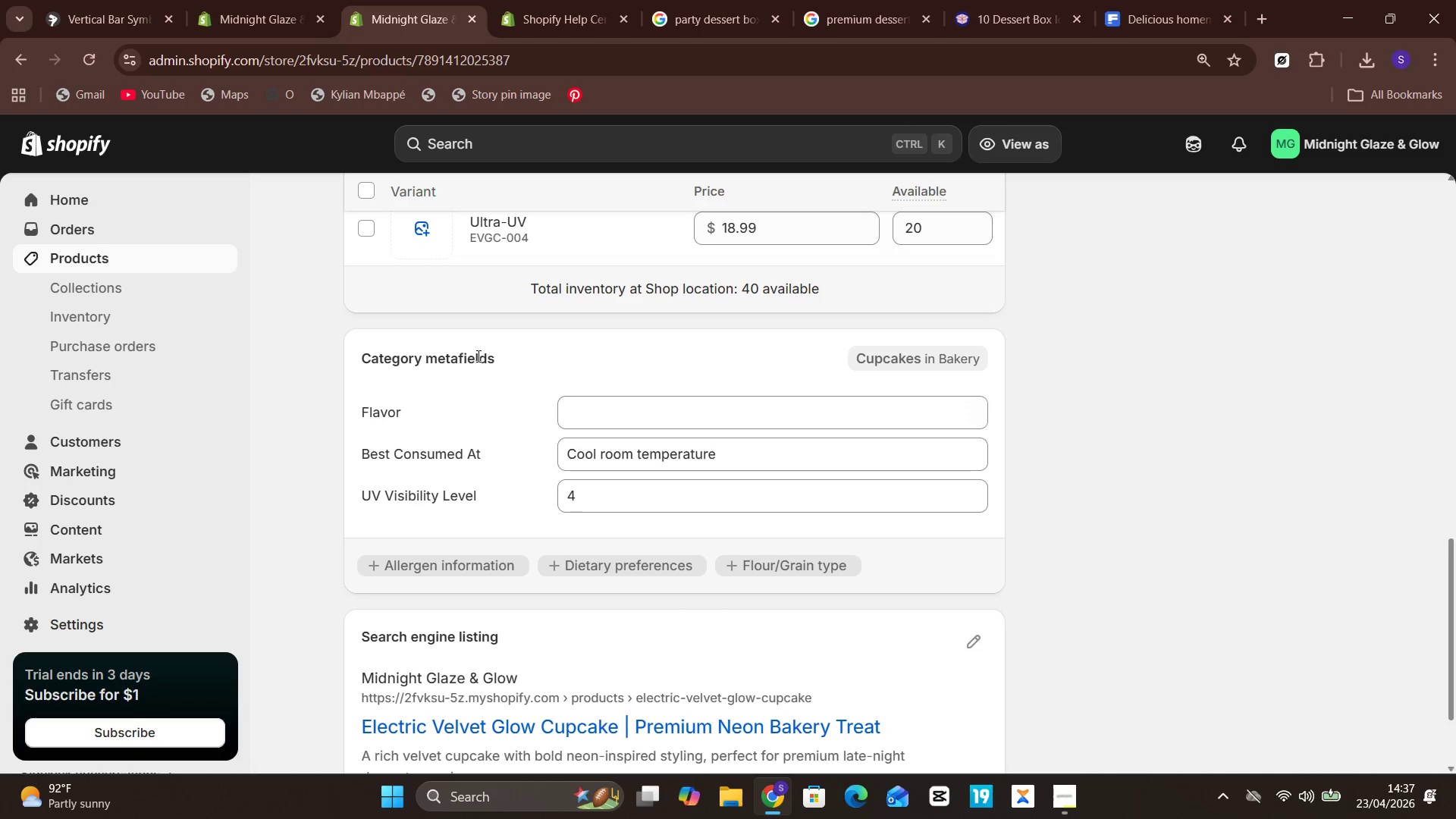 
left_click([286, 0])
 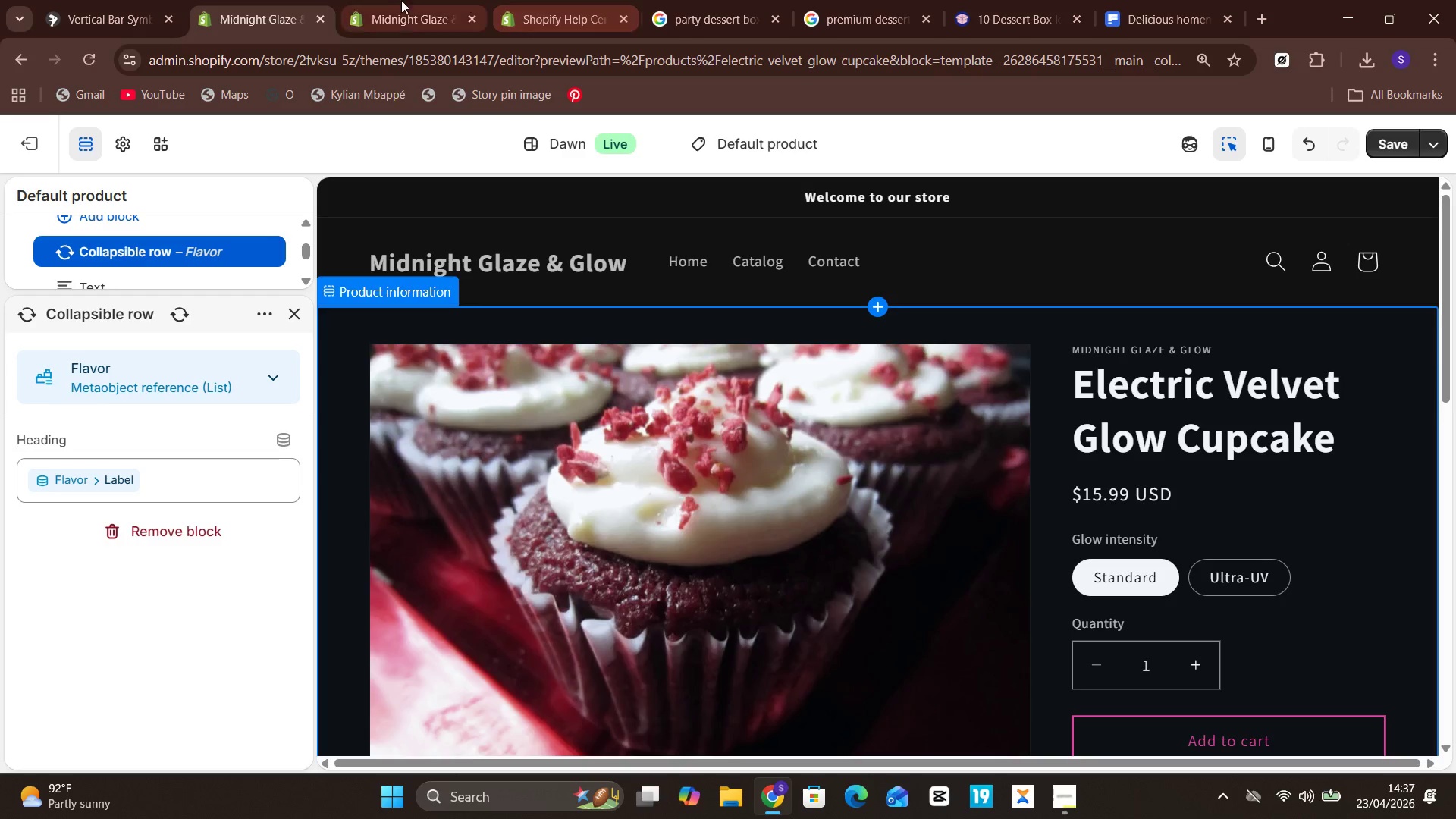 
mouse_move([329, 31])
 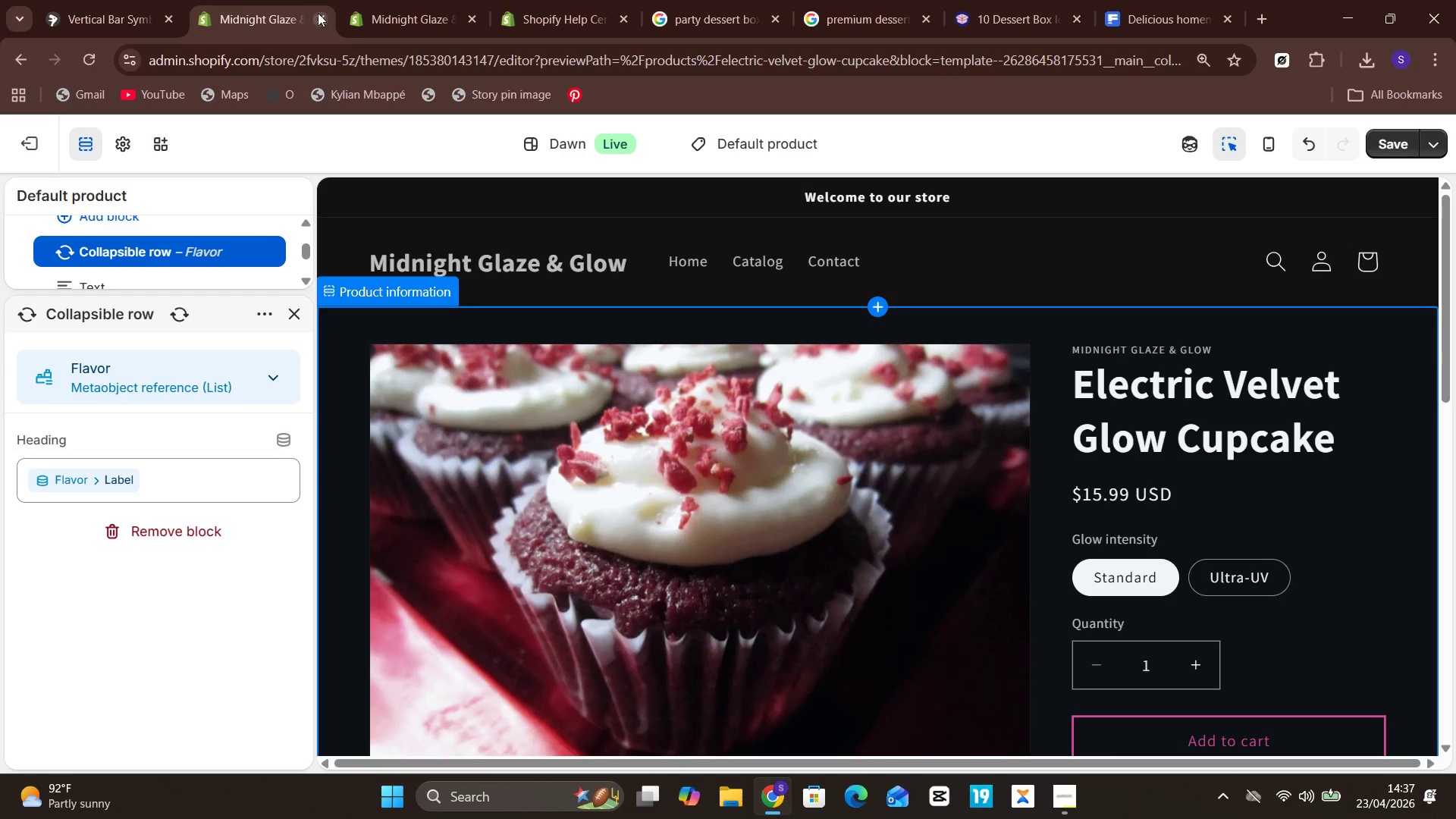 
left_click([322, 17])
 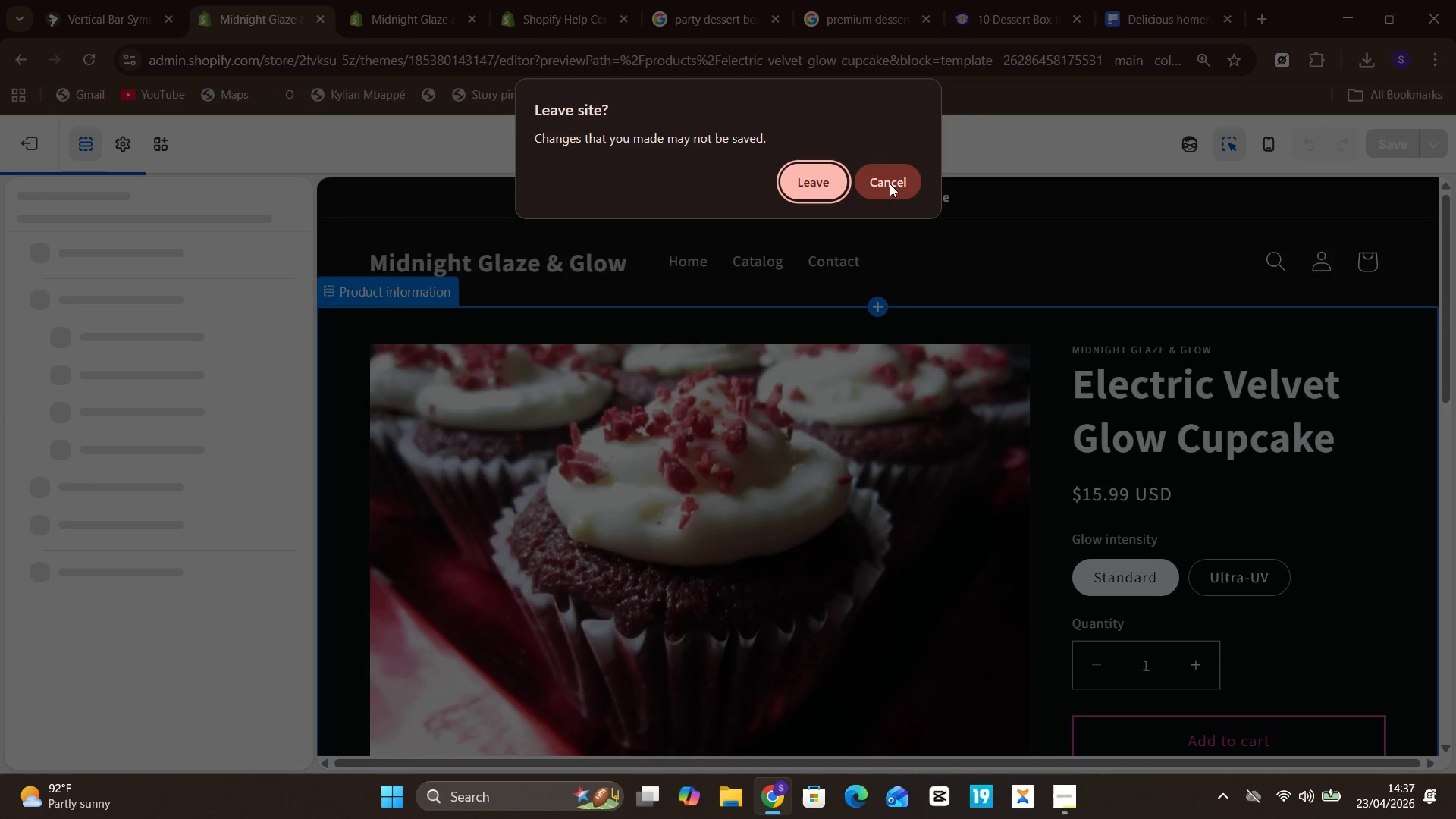 
left_click([824, 164])
 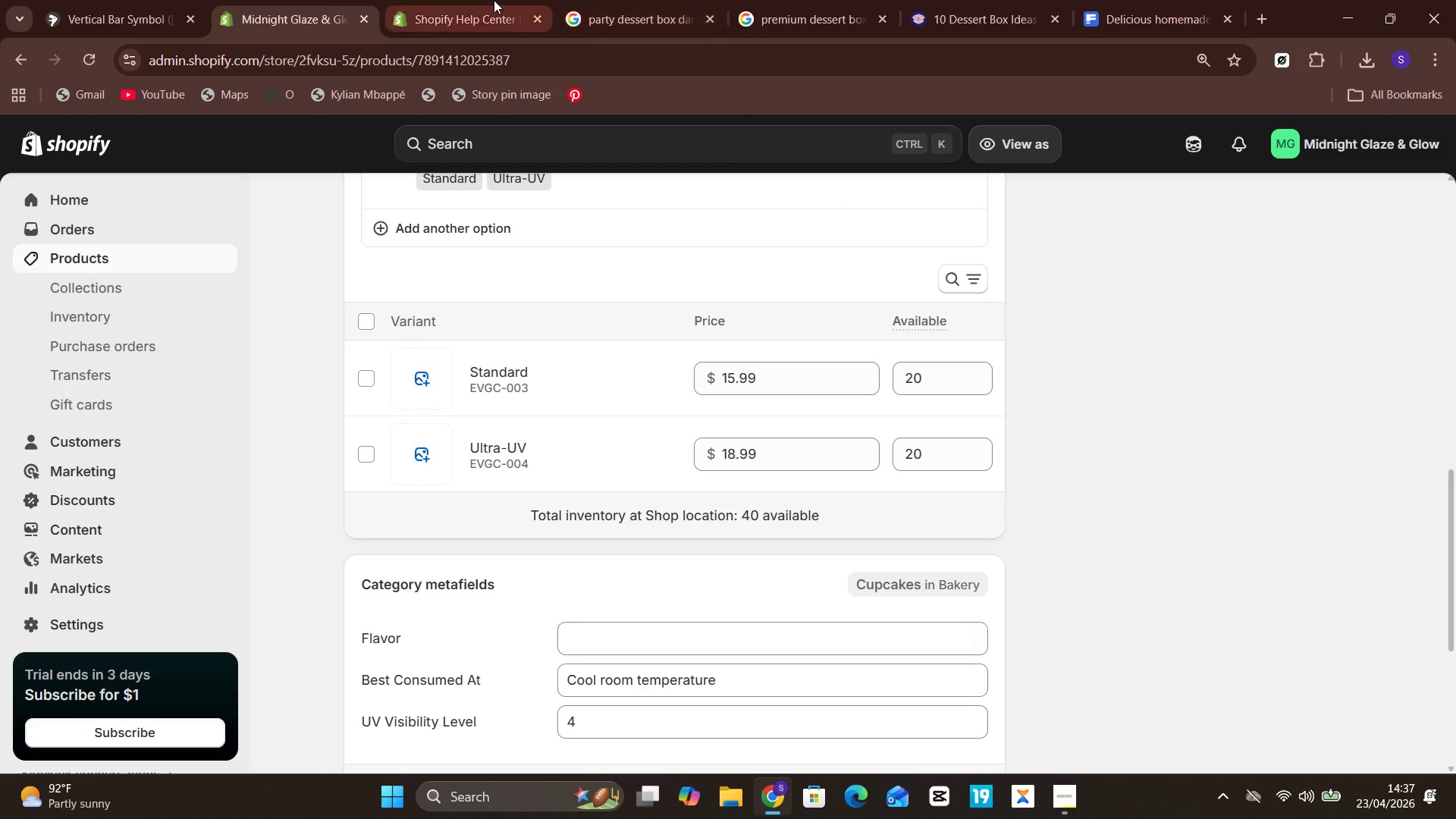 
left_click([491, 0])
 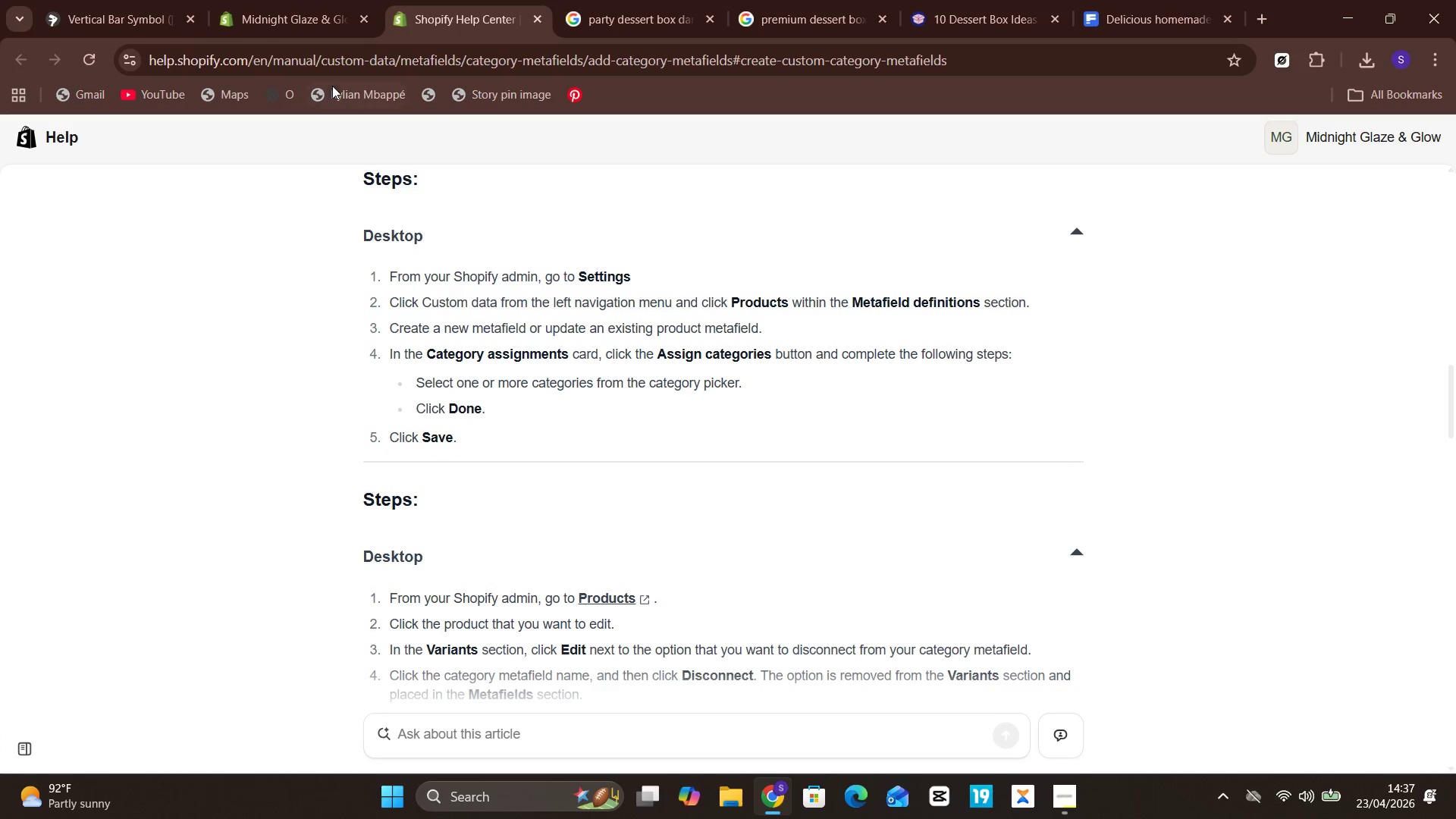 
left_click([292, 0])
 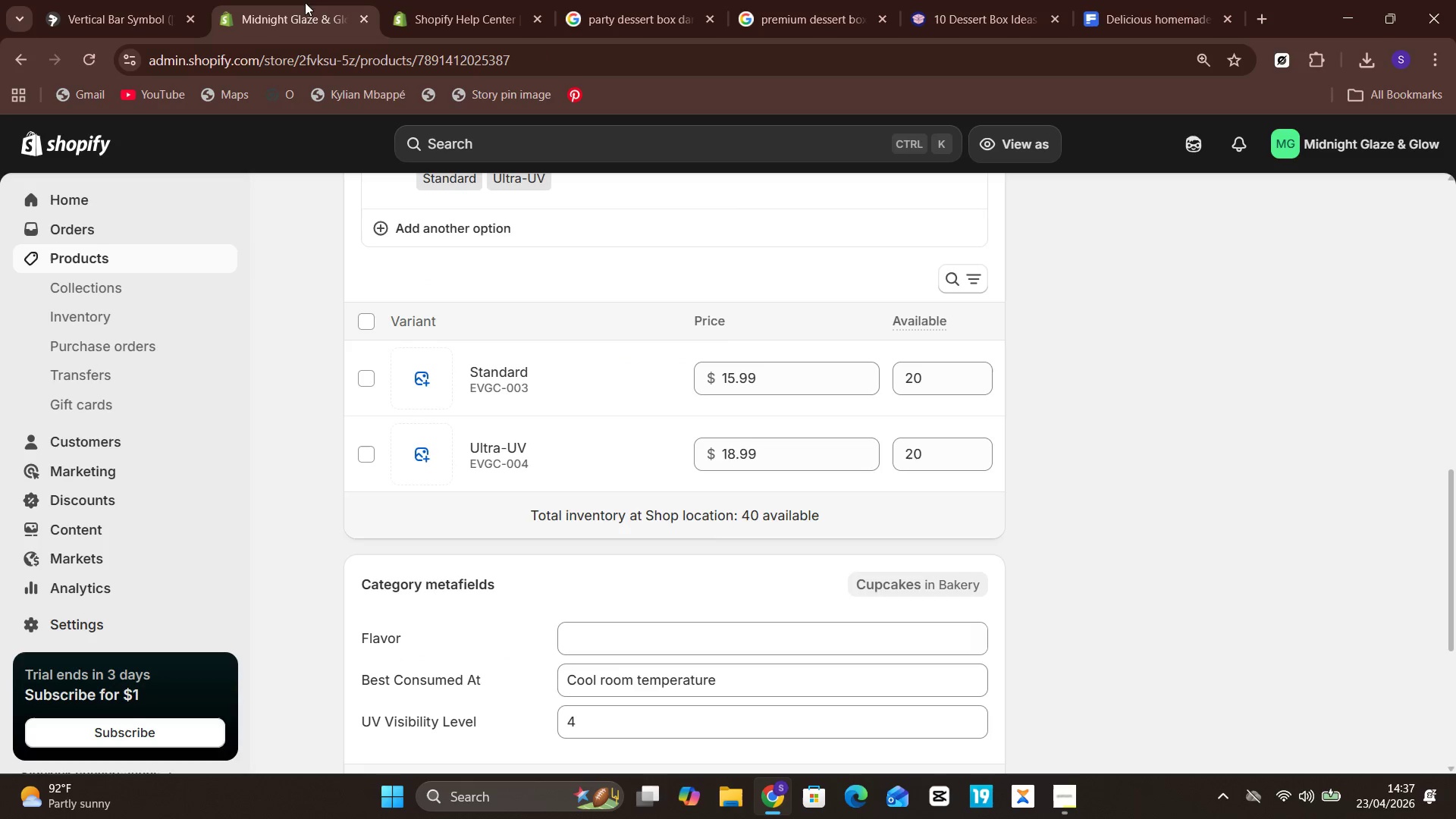 
mouse_move([438, 24])
 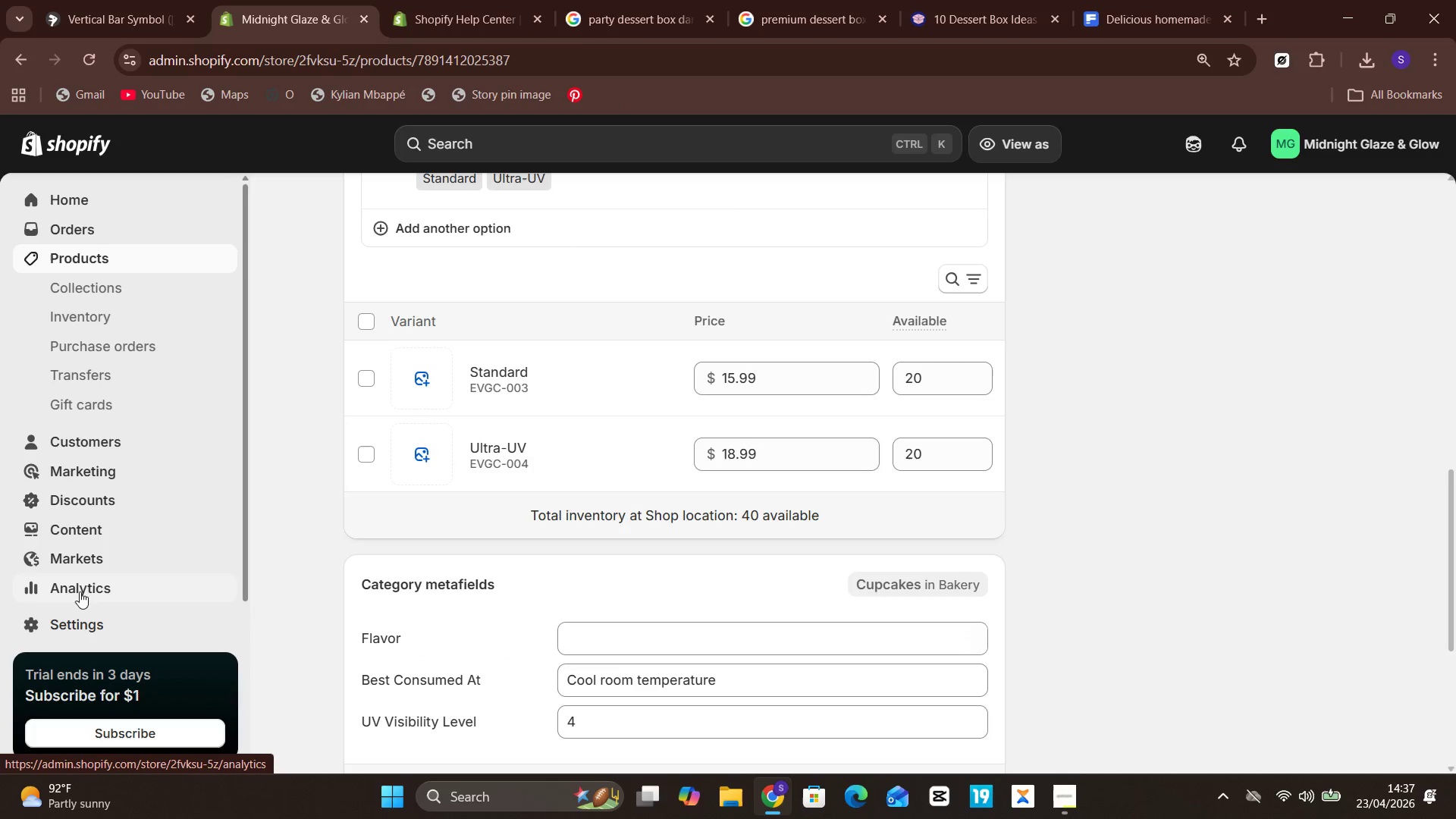 
wait(5.47)
 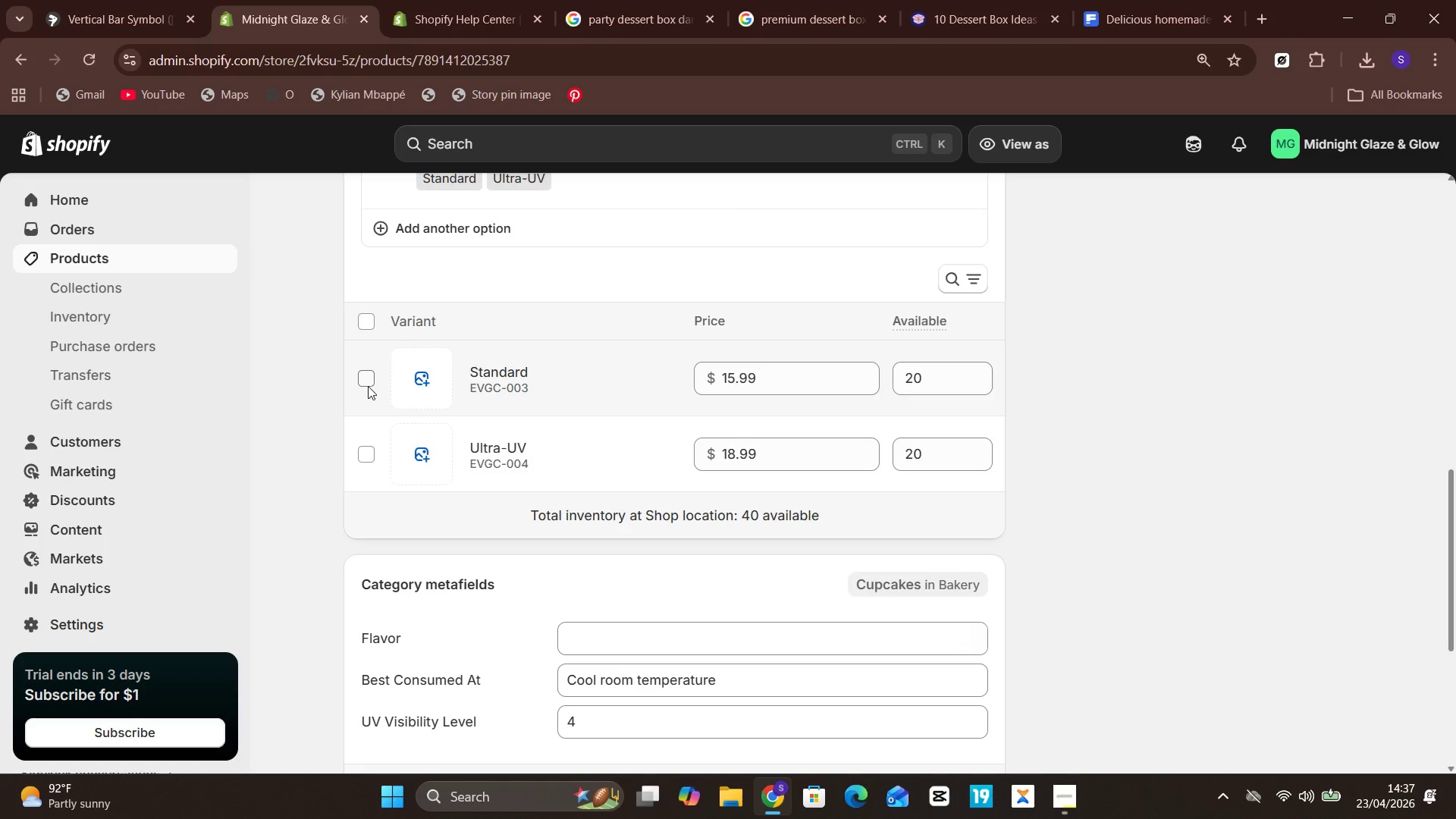 
left_click([82, 617])
 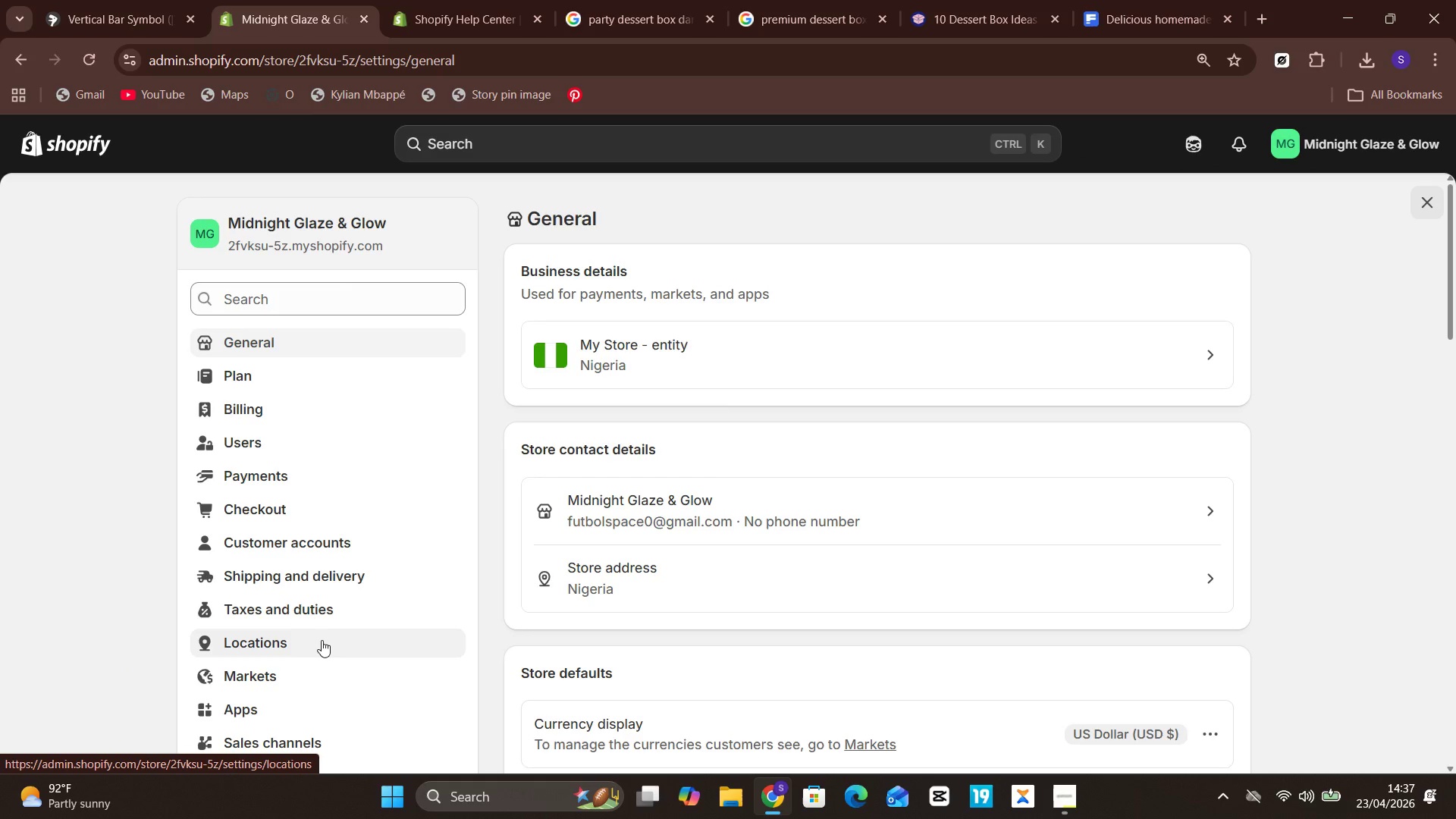 
wait(12.47)
 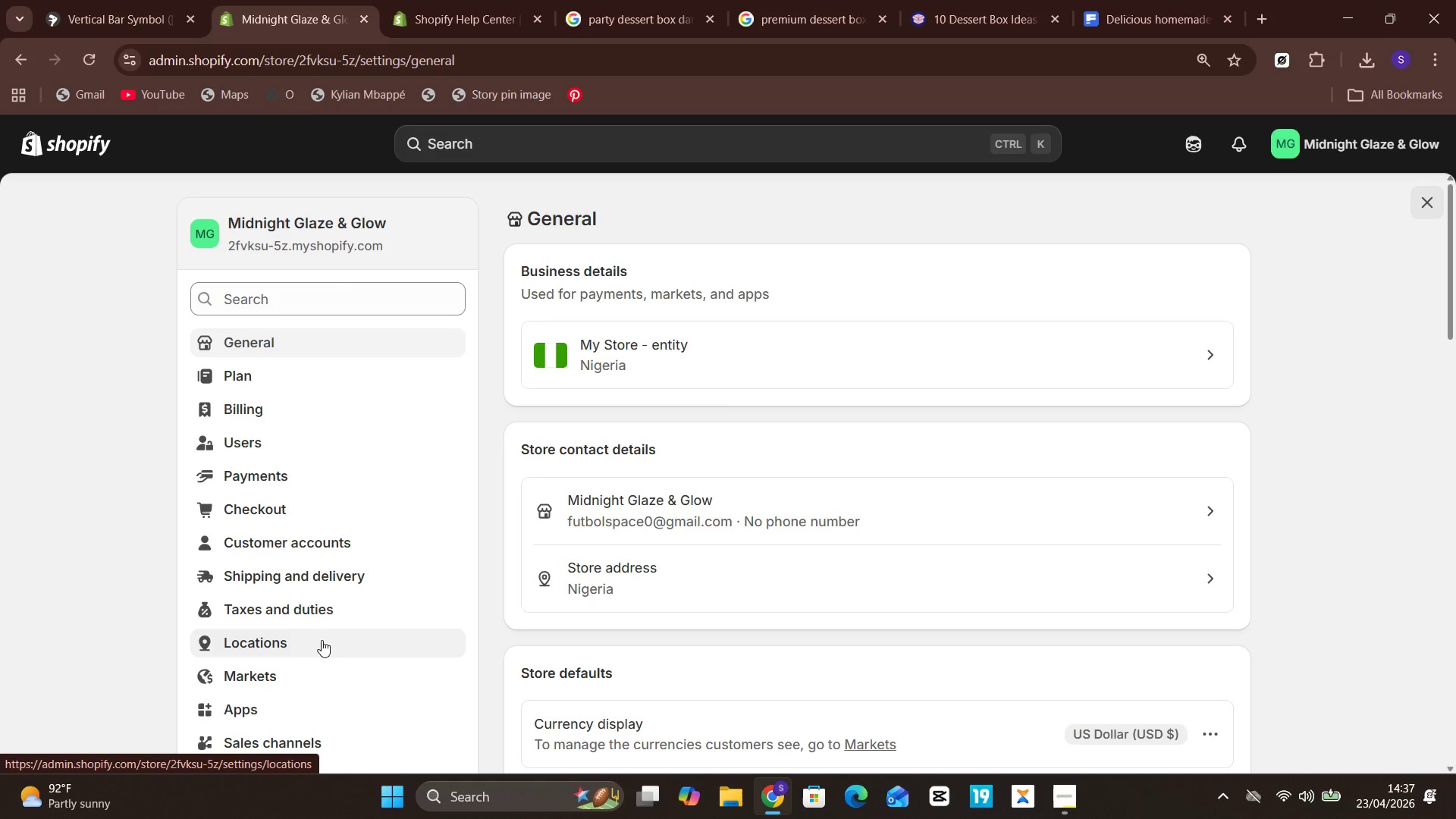 
left_click([282, 632])
 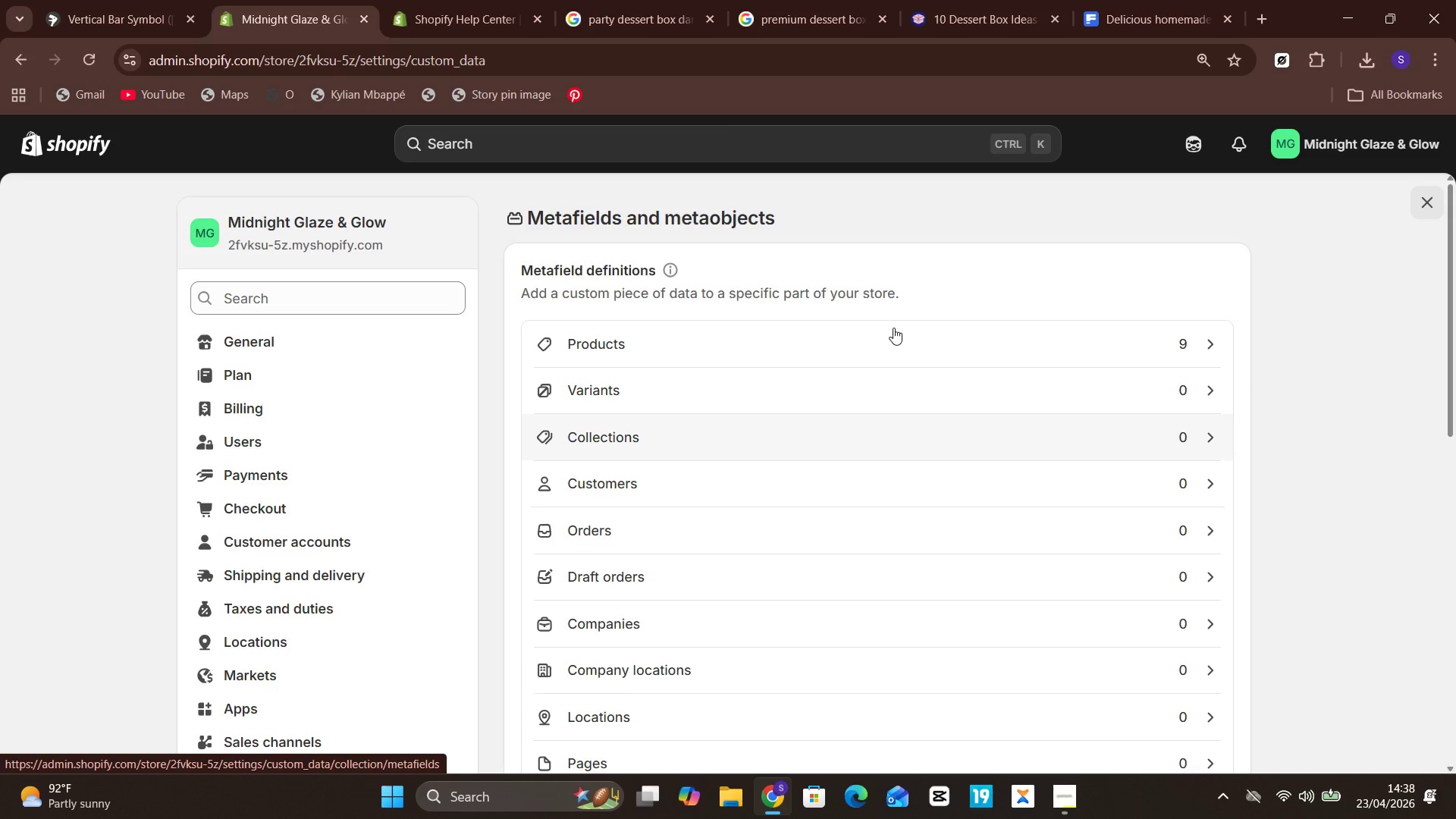 
left_click([890, 332])
 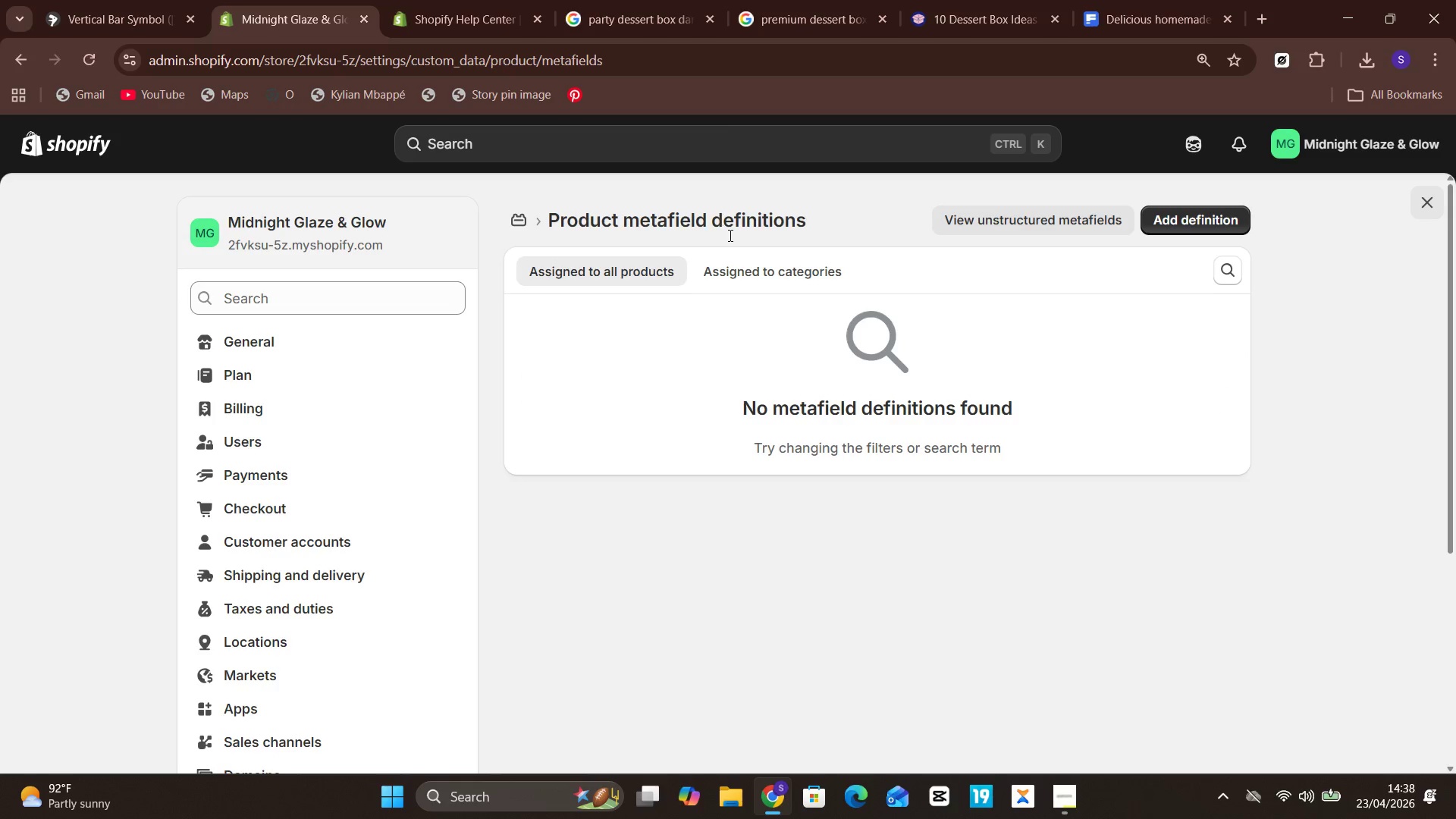 
left_click([752, 263])
 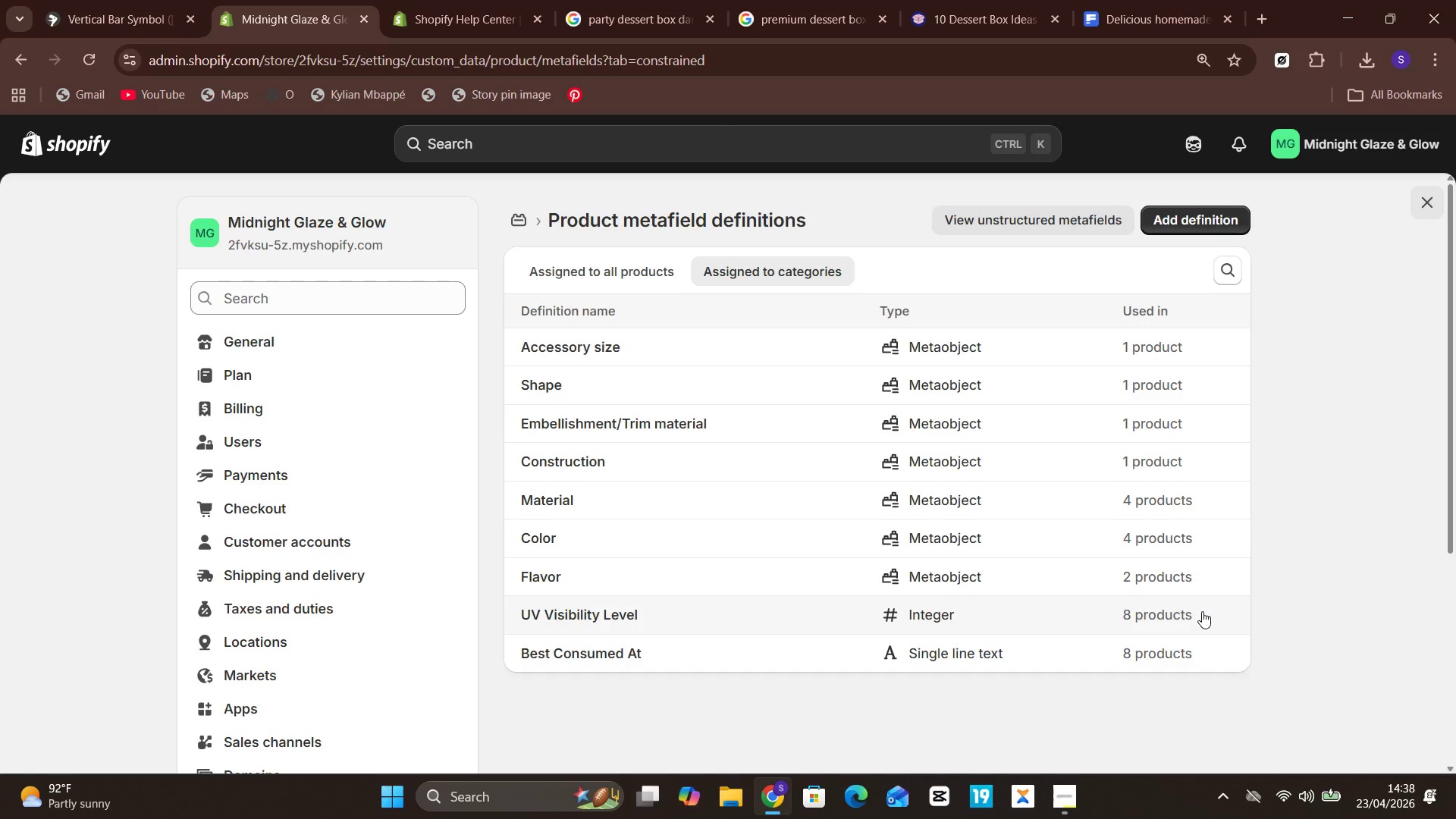 
wait(6.25)
 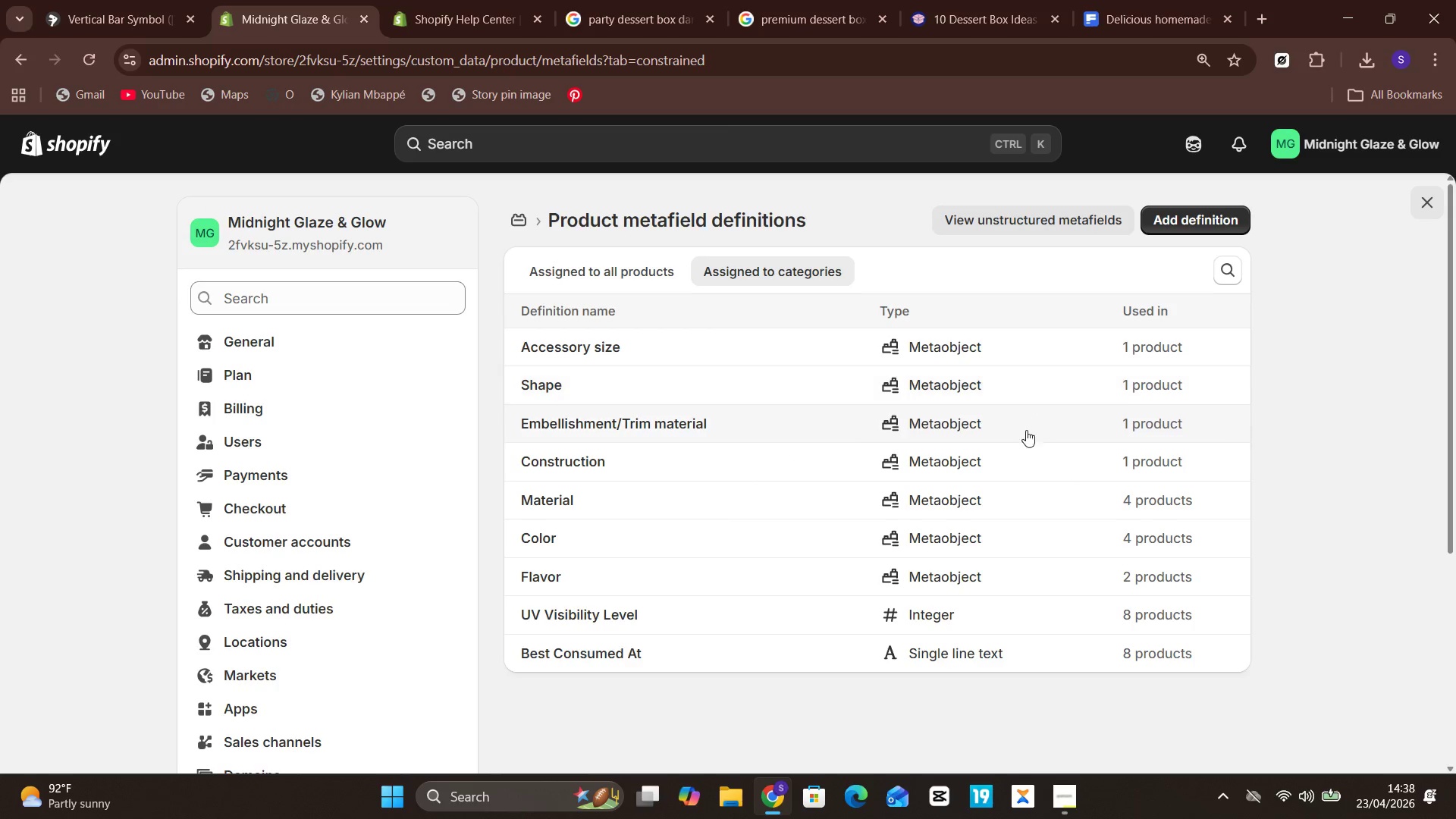 
left_click([1197, 611])
 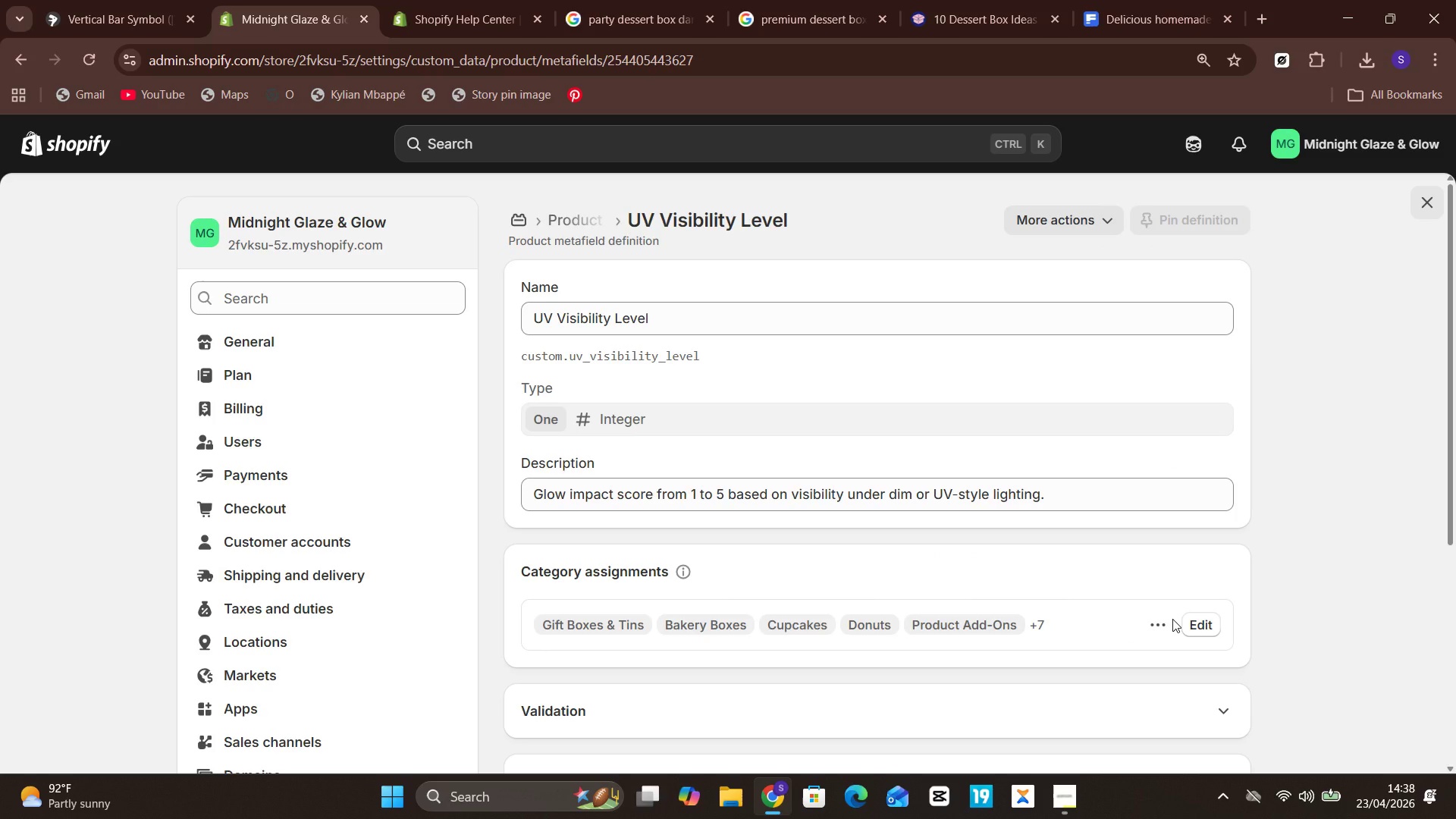 
left_click([1153, 623])
 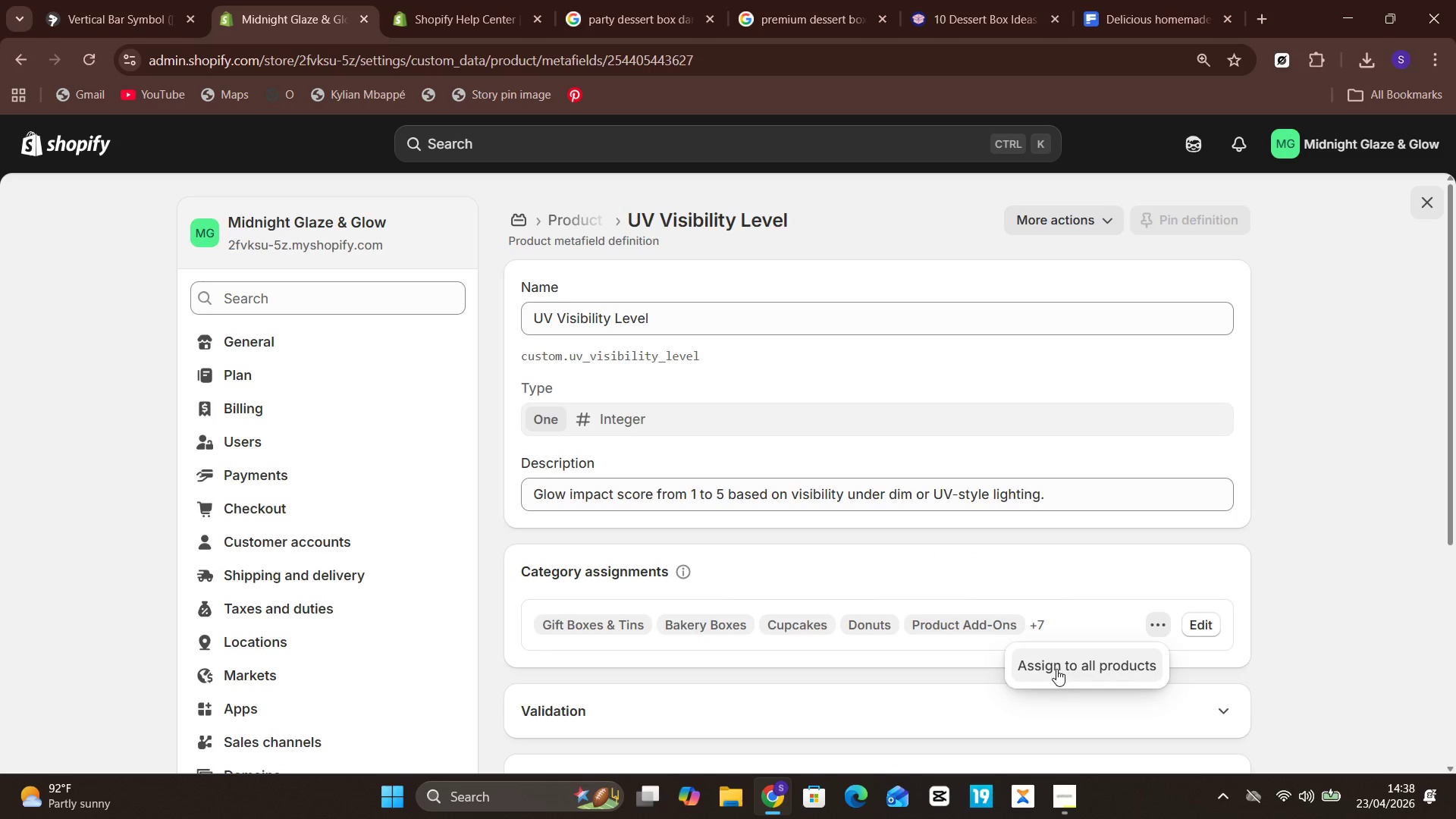 
left_click([1056, 669])
 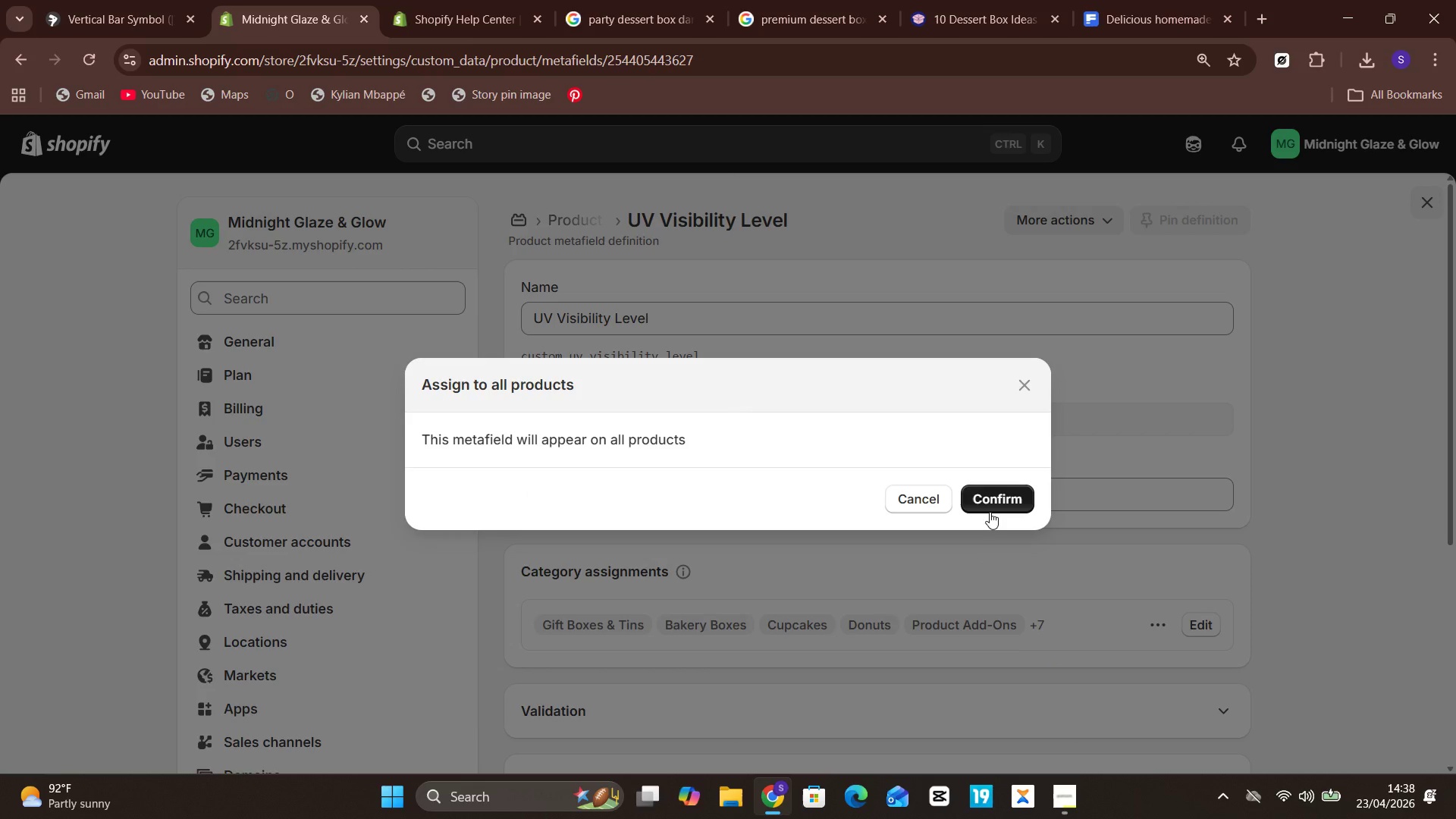 
left_click([990, 503])
 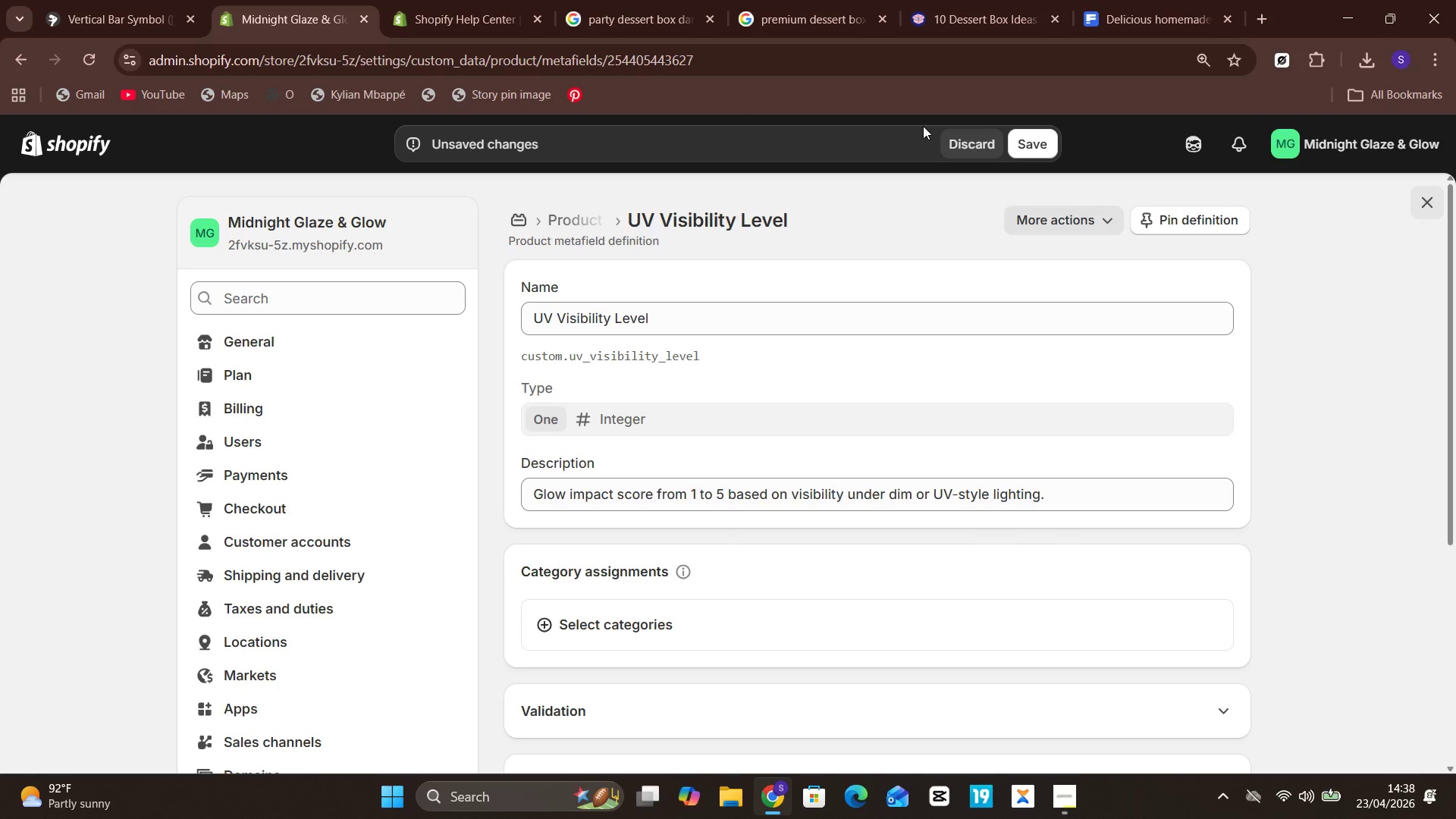 
wait(8.28)
 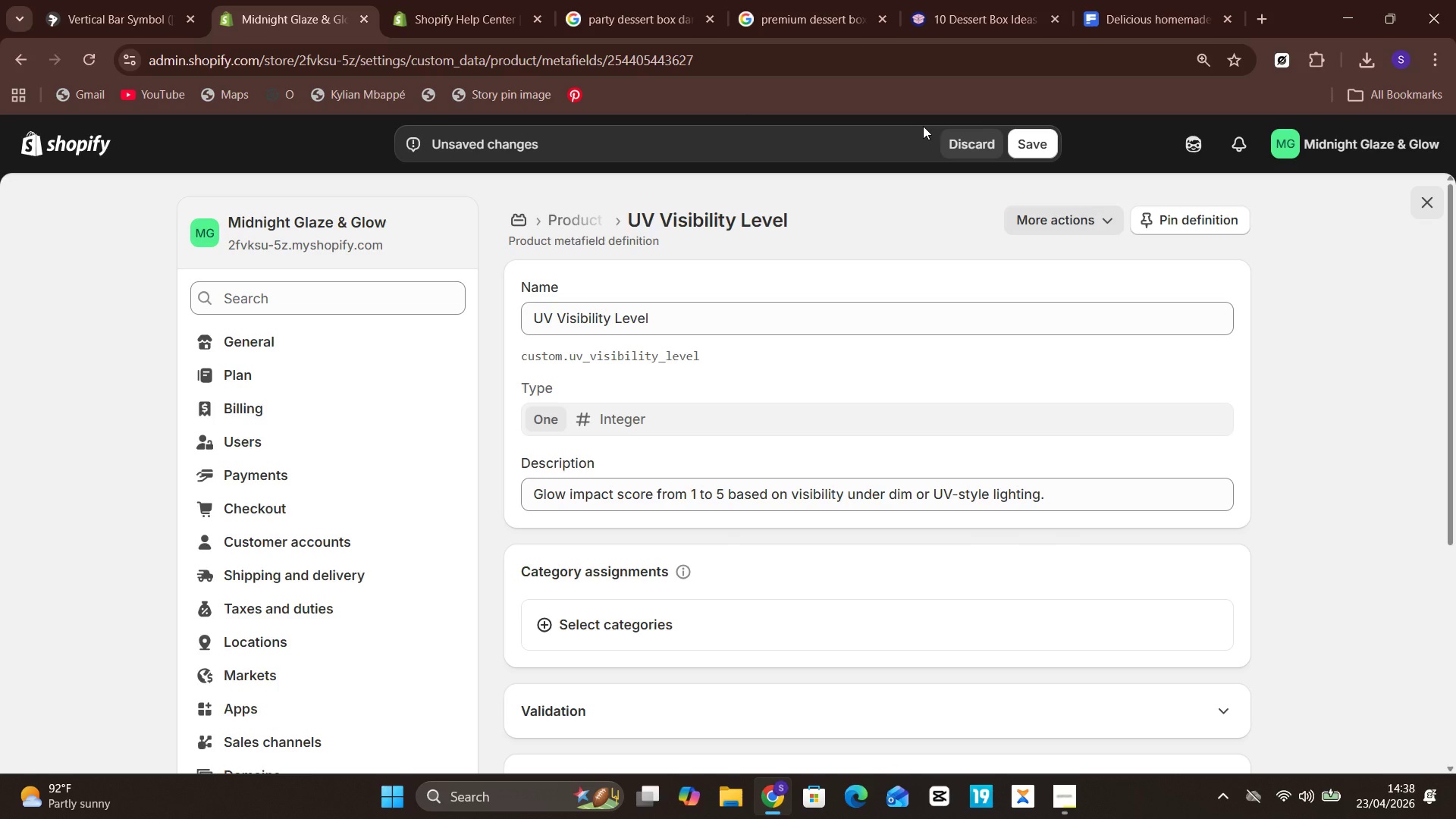 
left_click([1051, 141])
 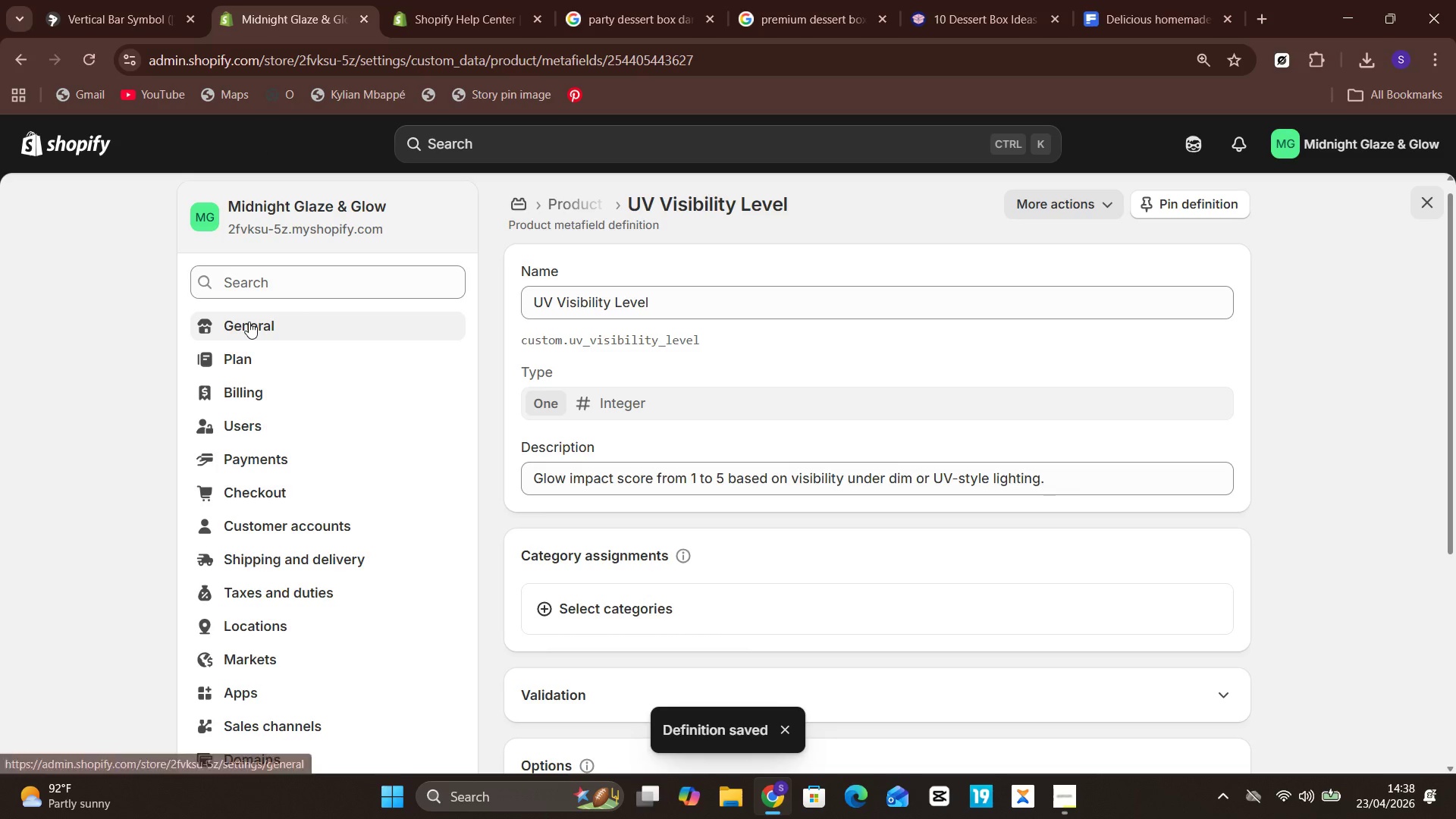 
left_click([592, 201])
 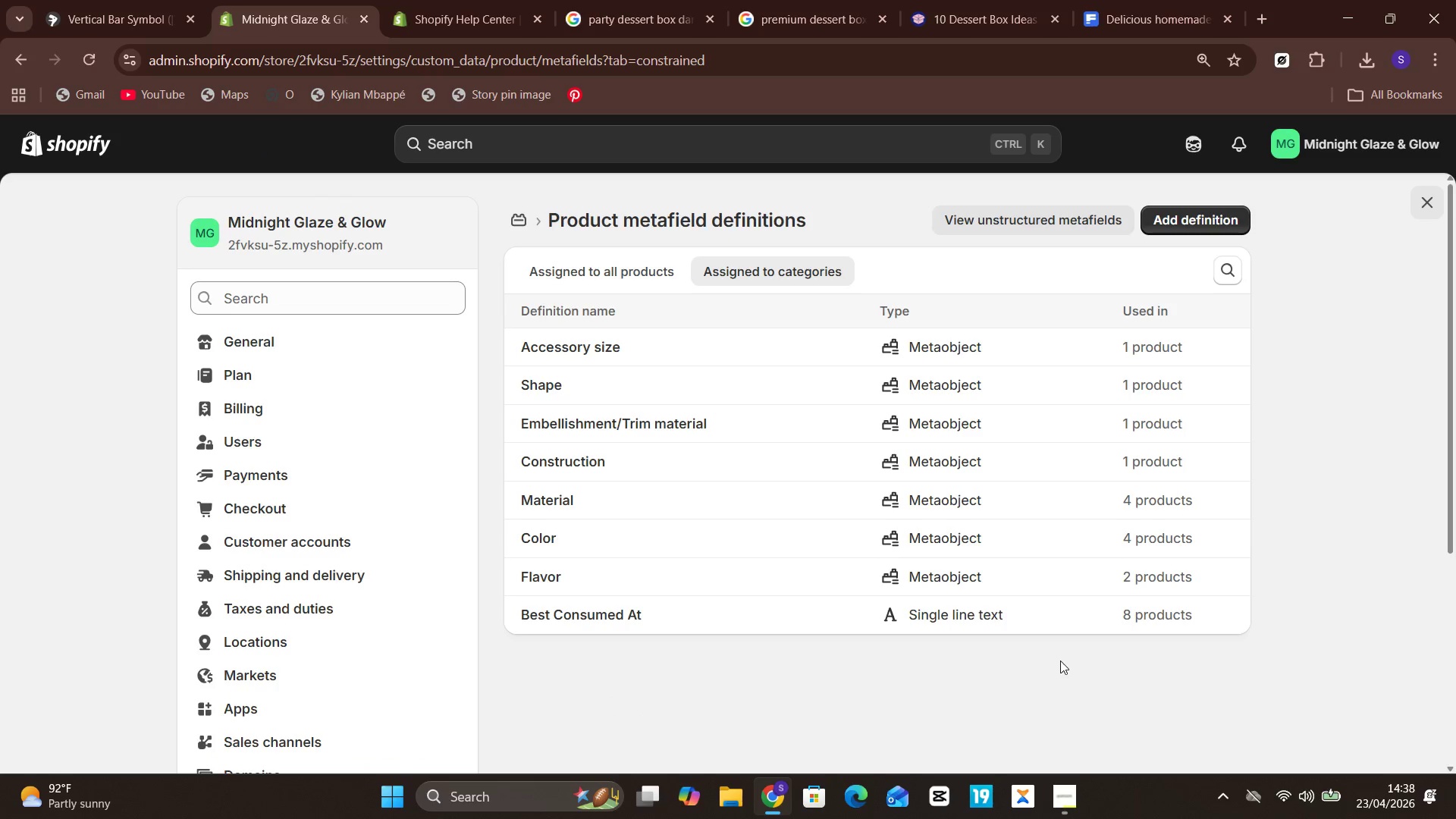 
left_click([1043, 603])
 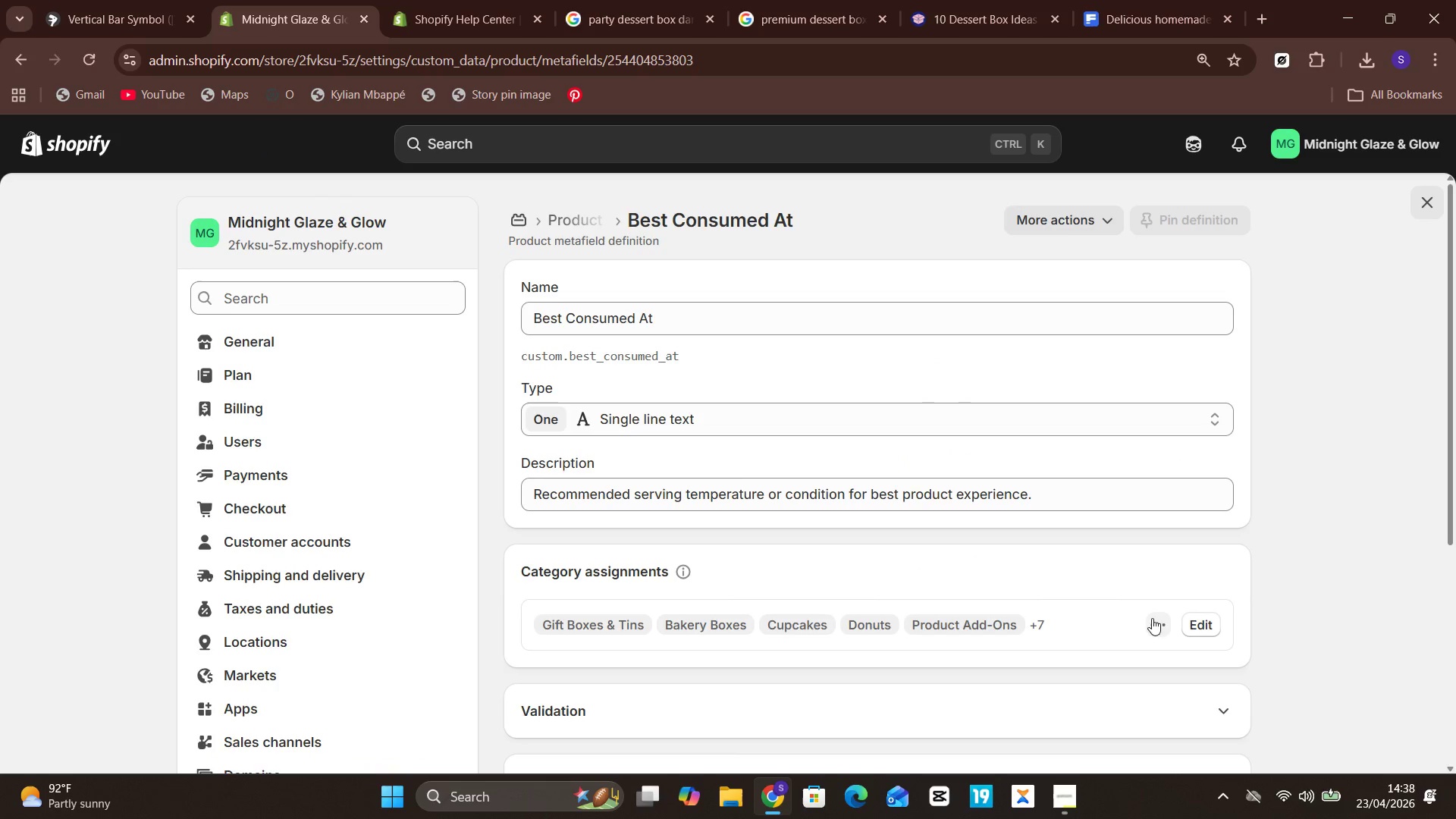 
left_click([1162, 620])
 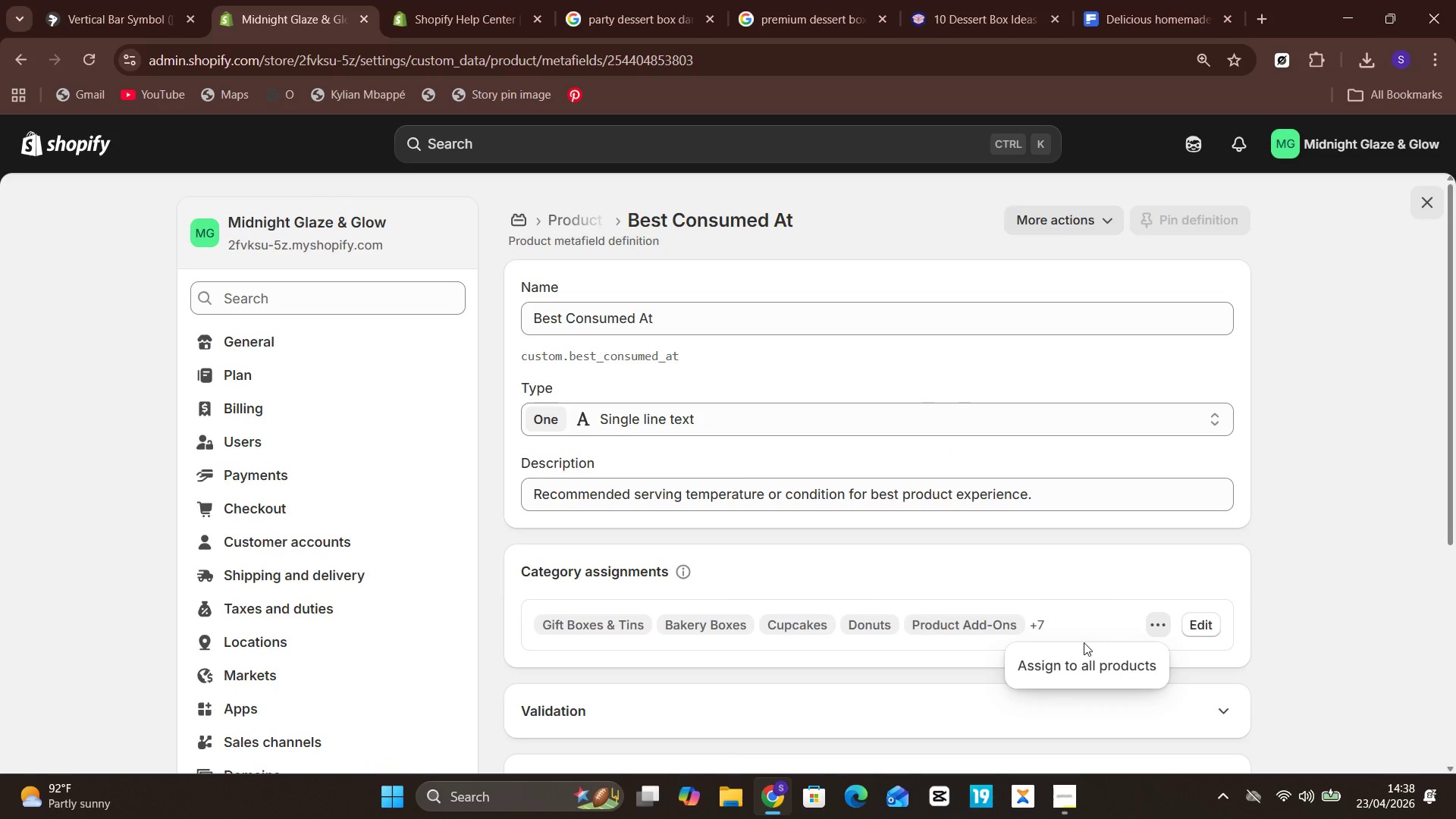 
left_click([1078, 659])
 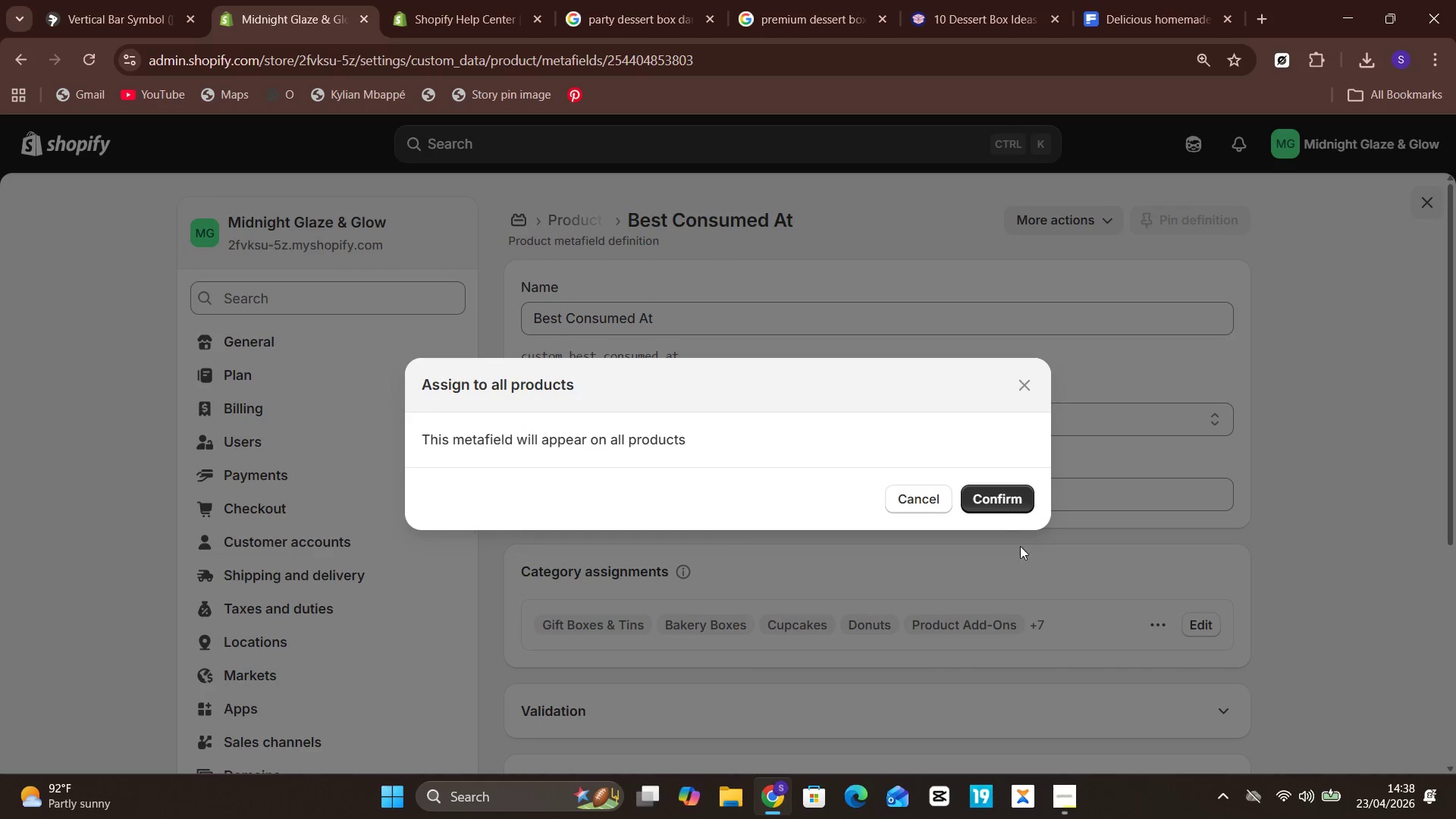 
left_click([996, 500])
 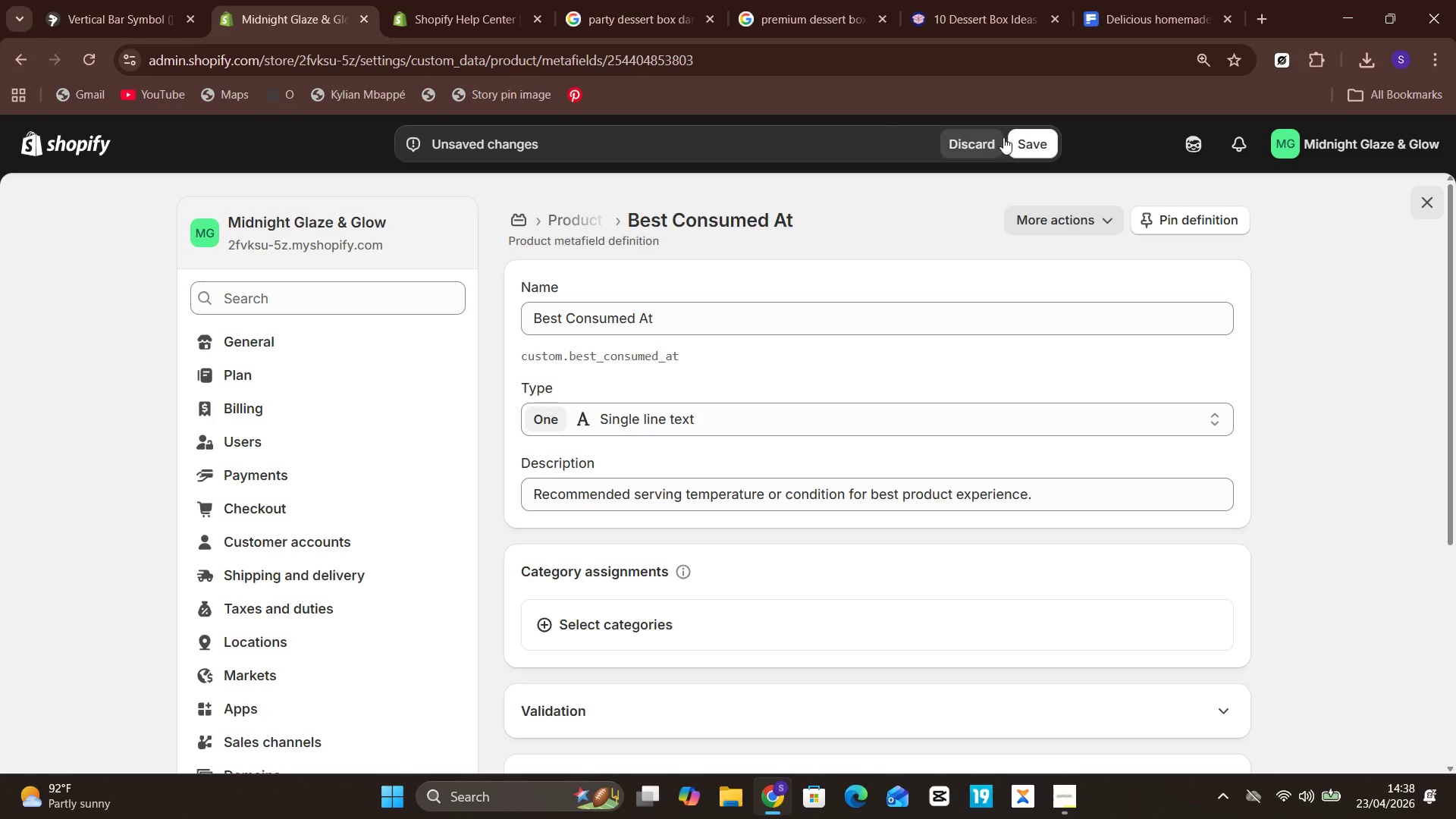 
left_click([1053, 143])
 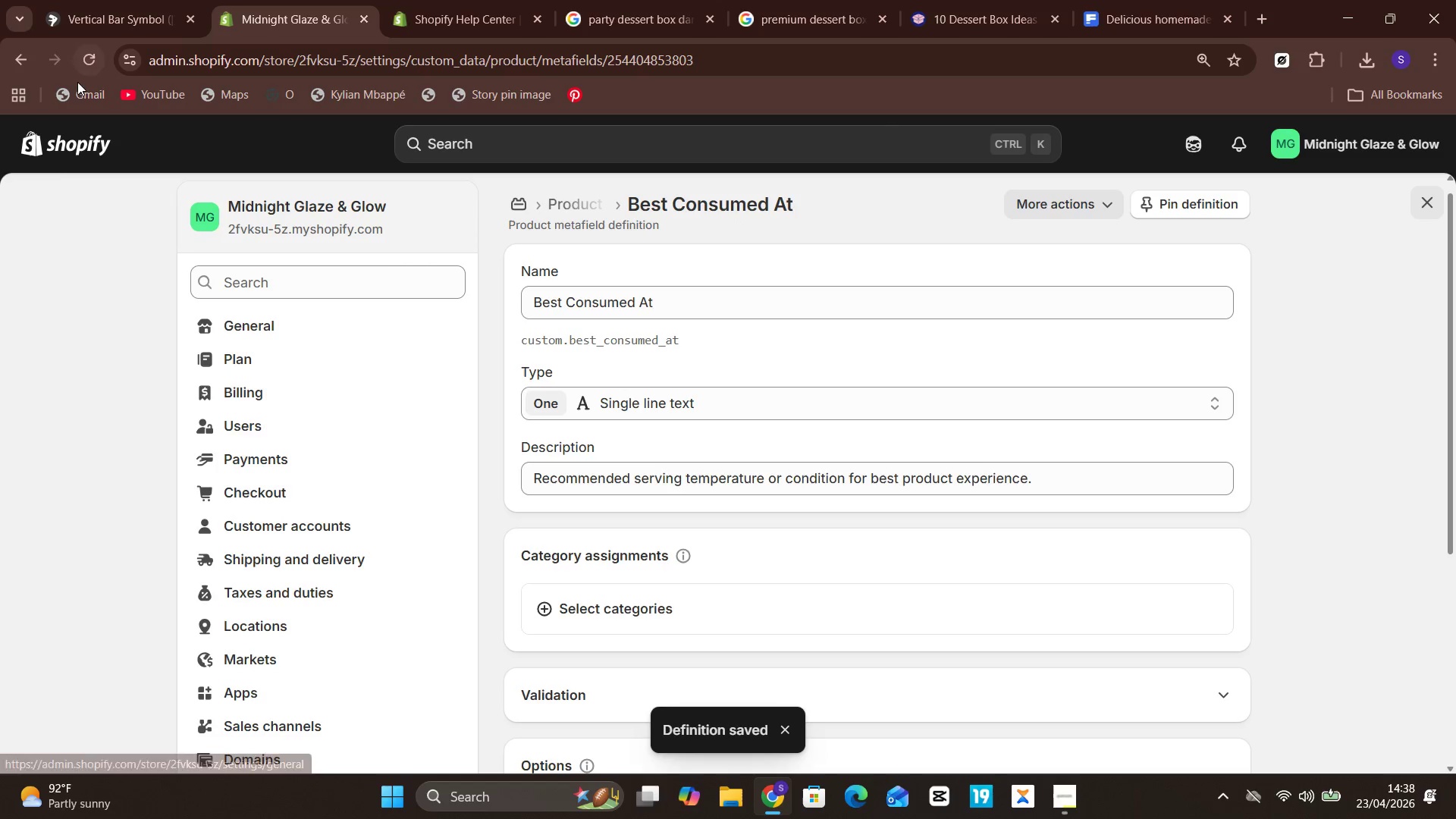 
left_click([67, 161])
 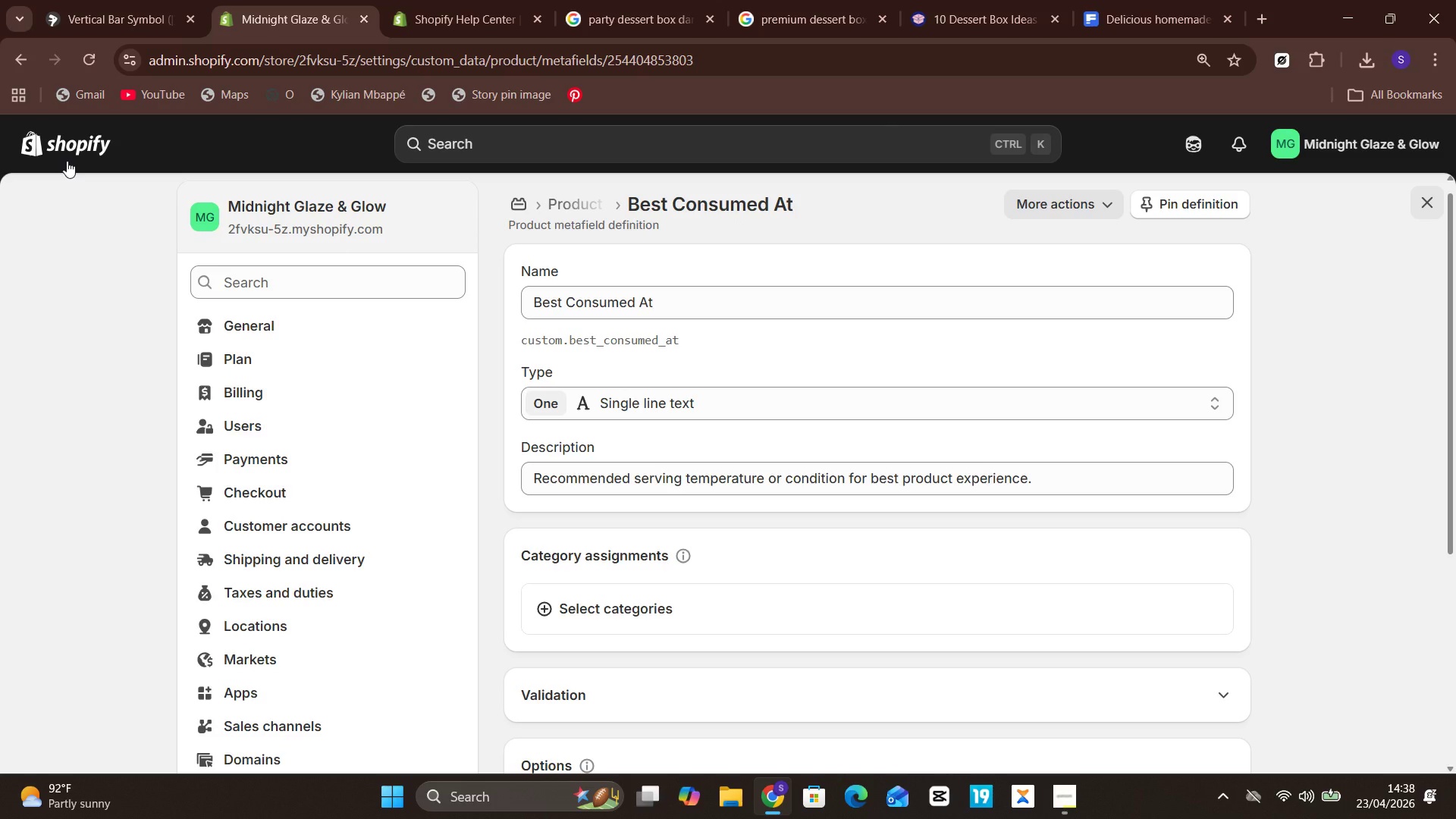 
left_click([68, 127])
 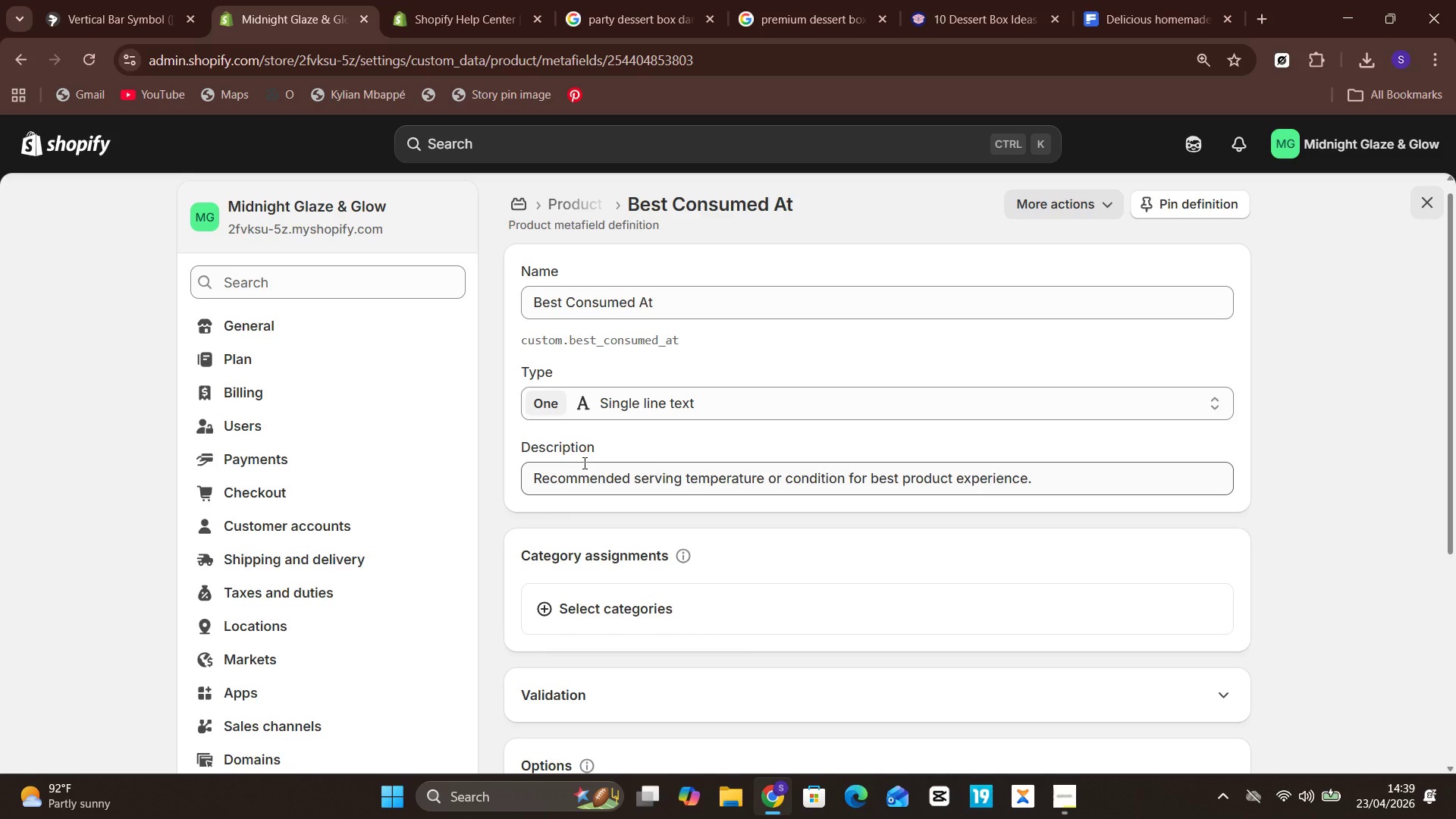 
wait(18.42)
 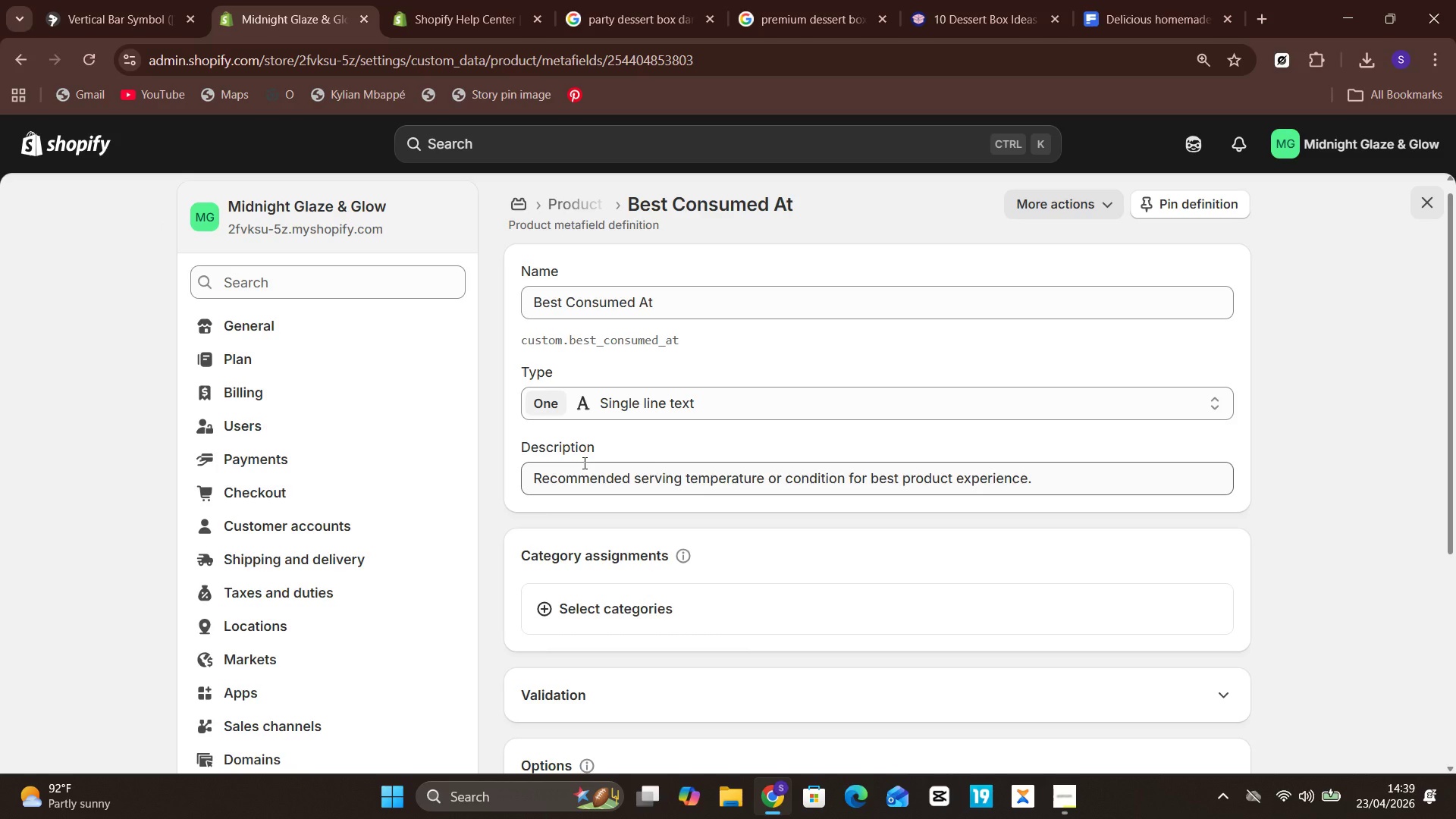 
left_click([86, 142])
 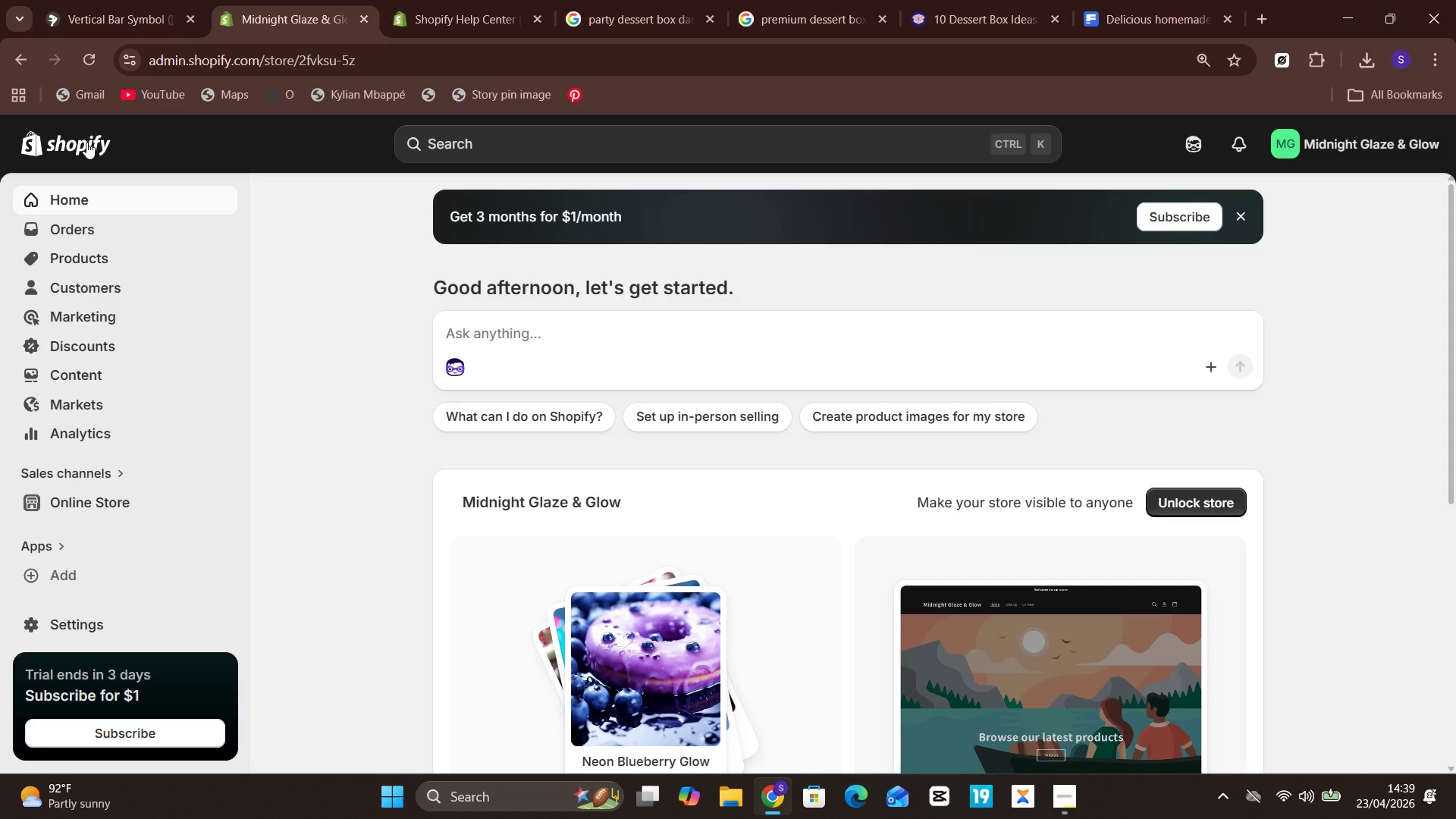 
wait(24.42)
 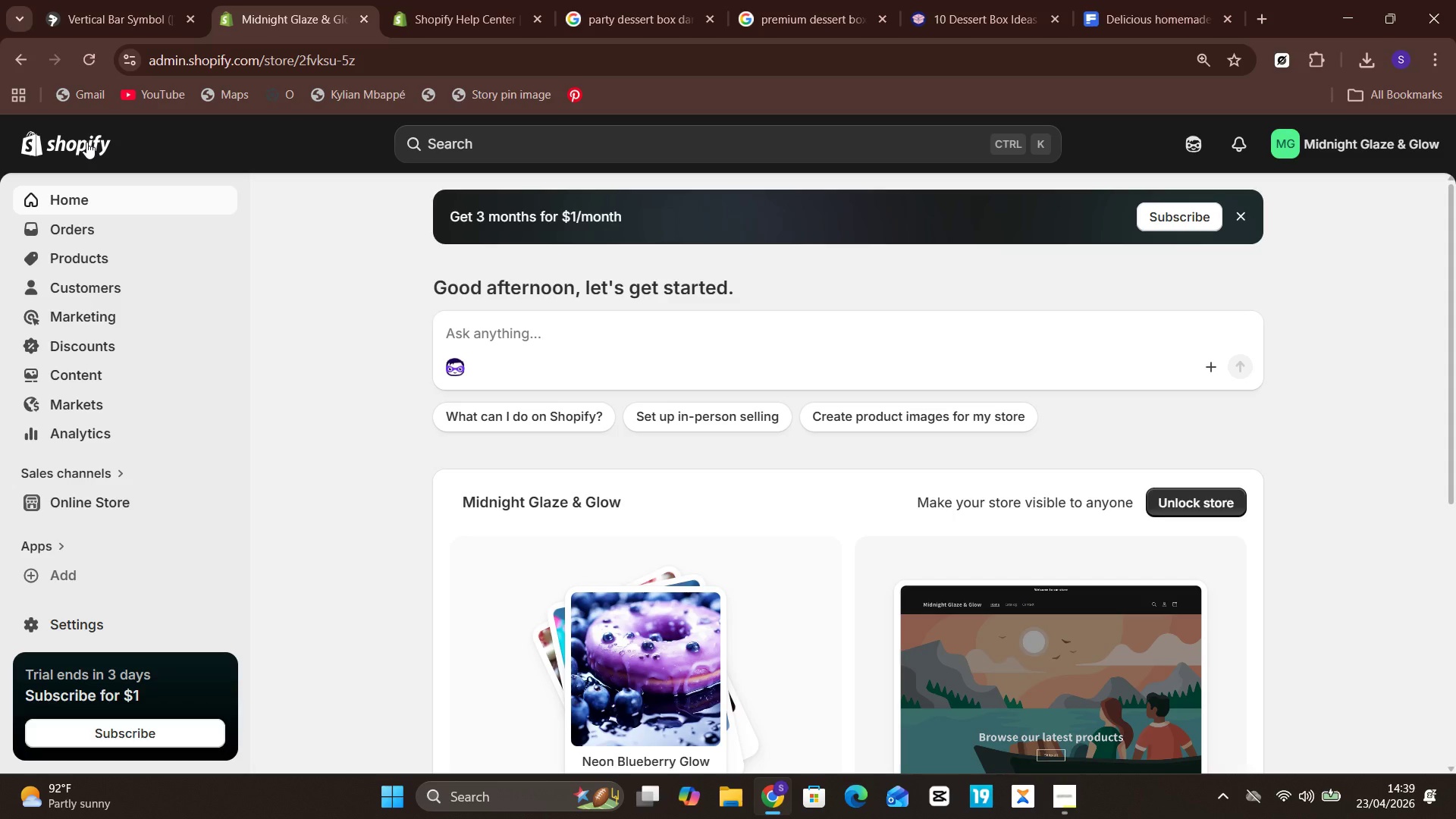 
left_click([107, 249])
 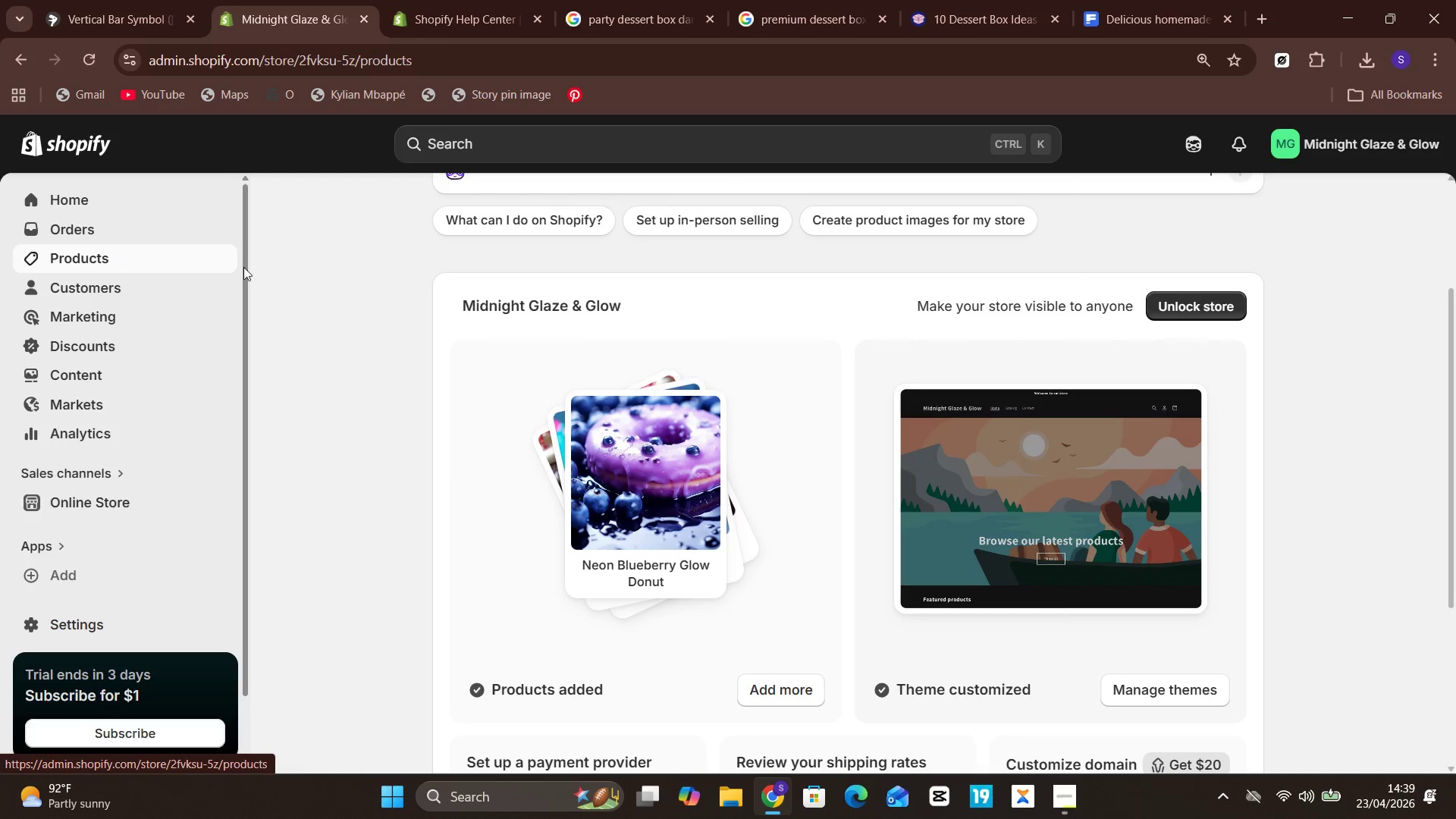 
mouse_move([324, 285])
 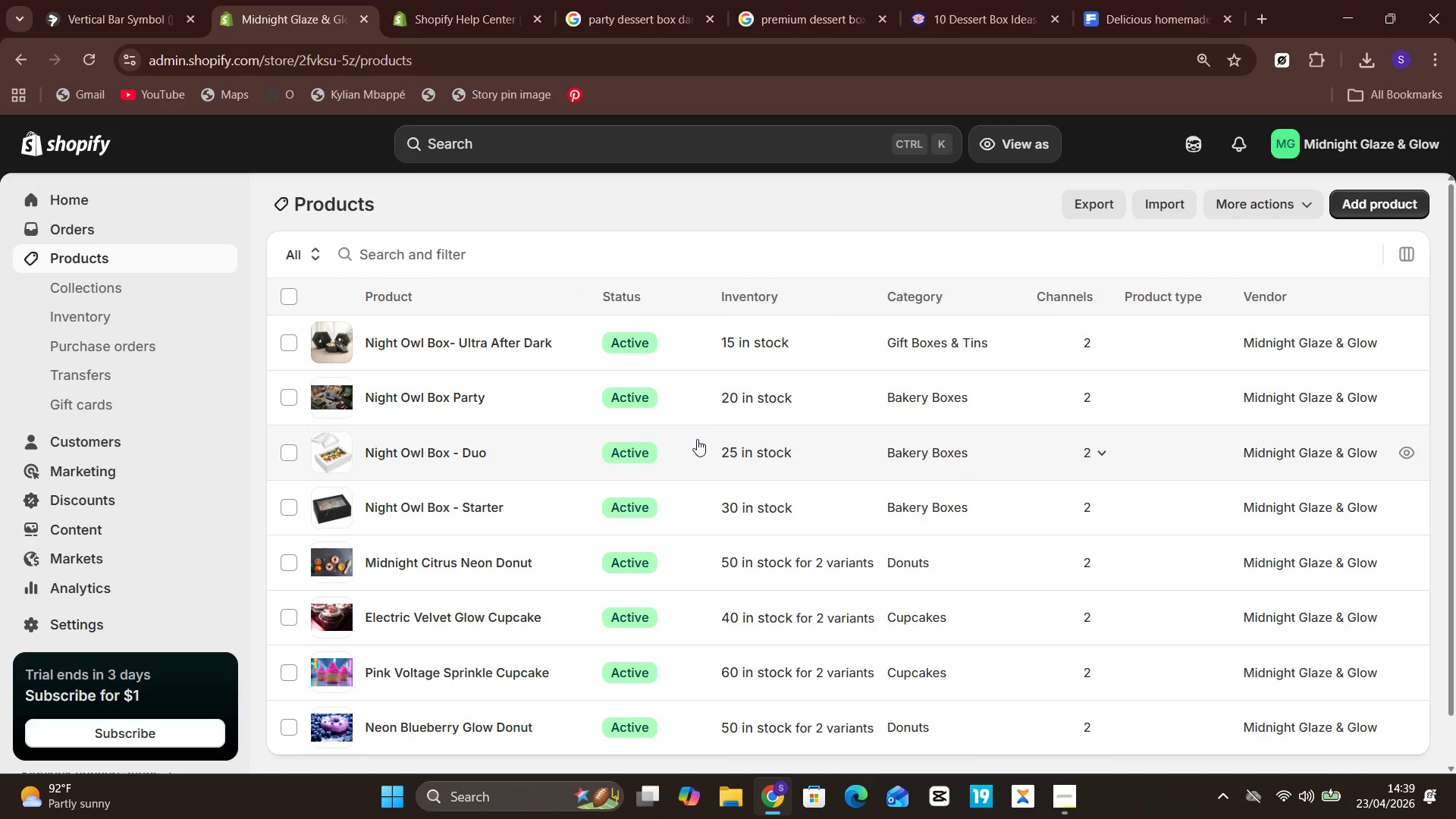 
wait(10.24)
 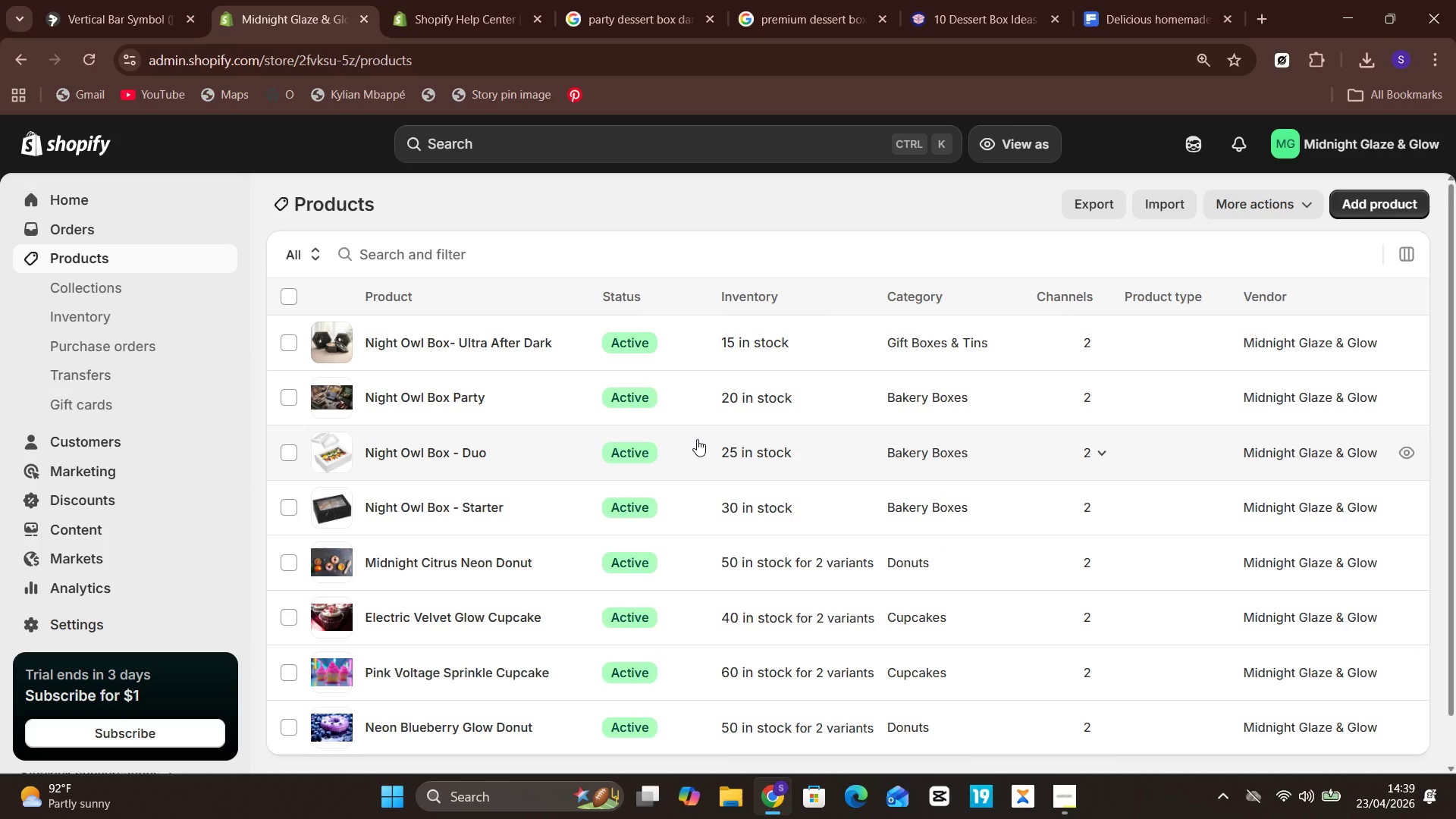 
left_click([532, 667])
 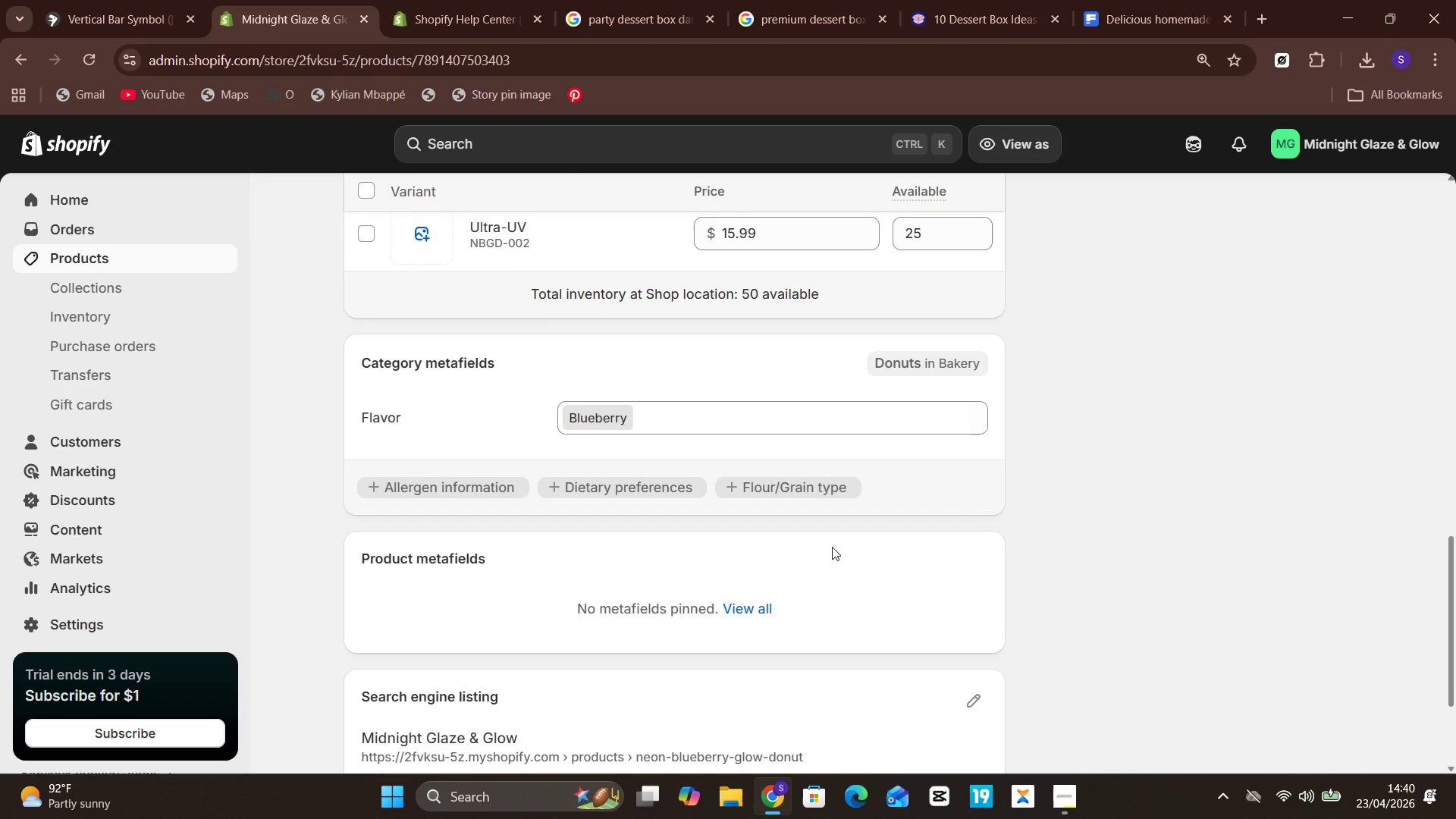 
wait(37.47)
 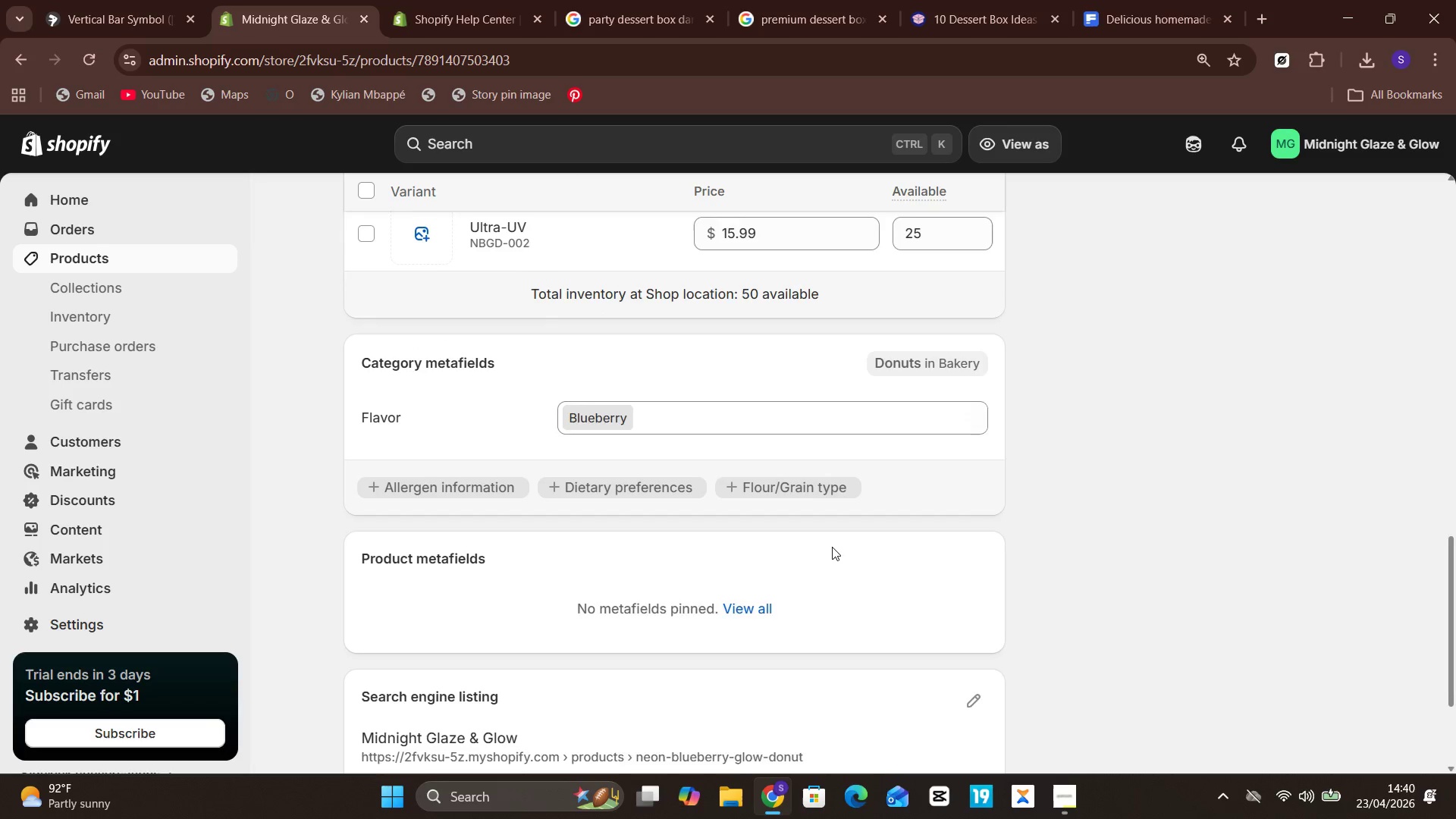 
left_click([766, 455])
 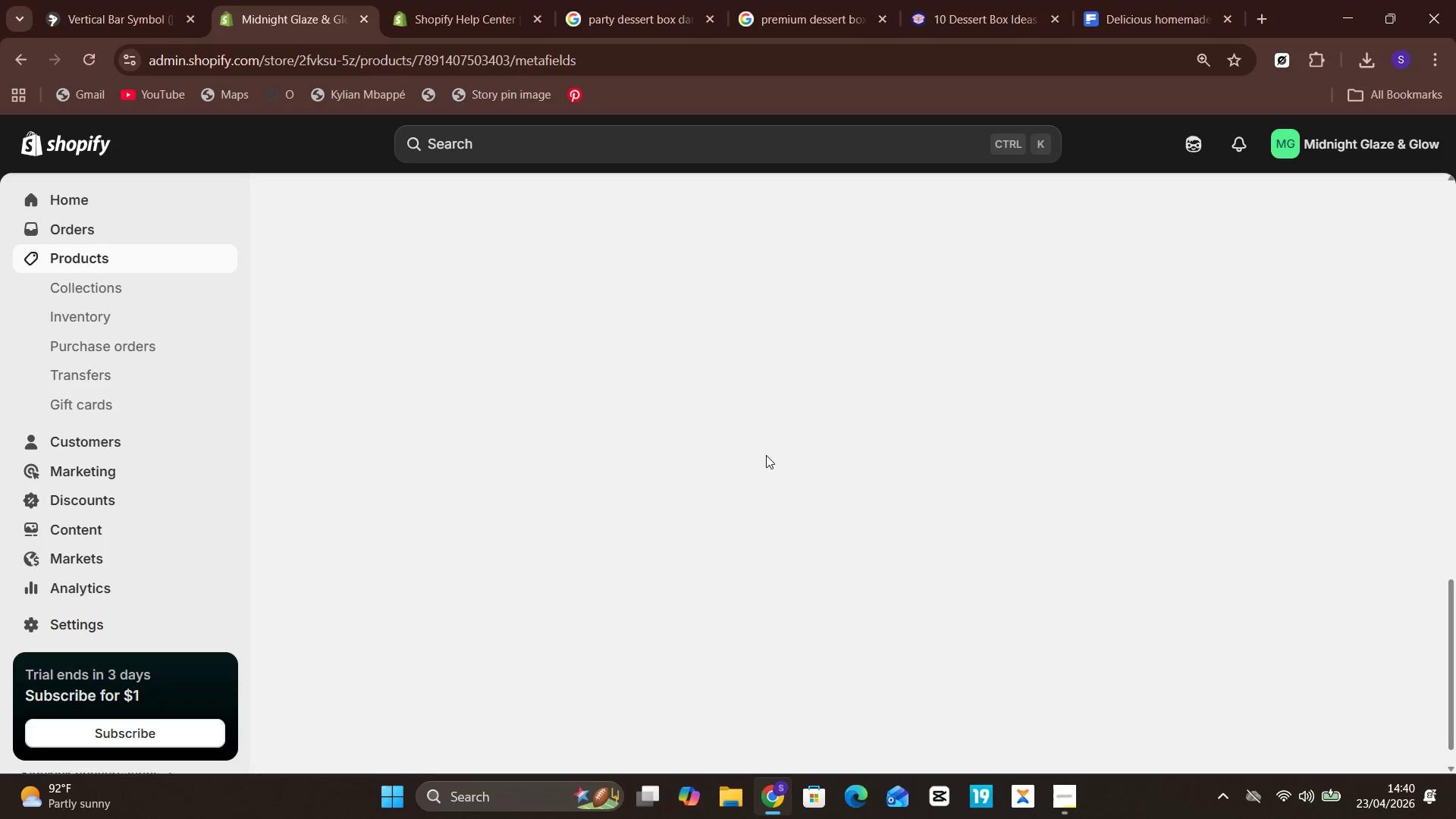 
mouse_move([762, 440])
 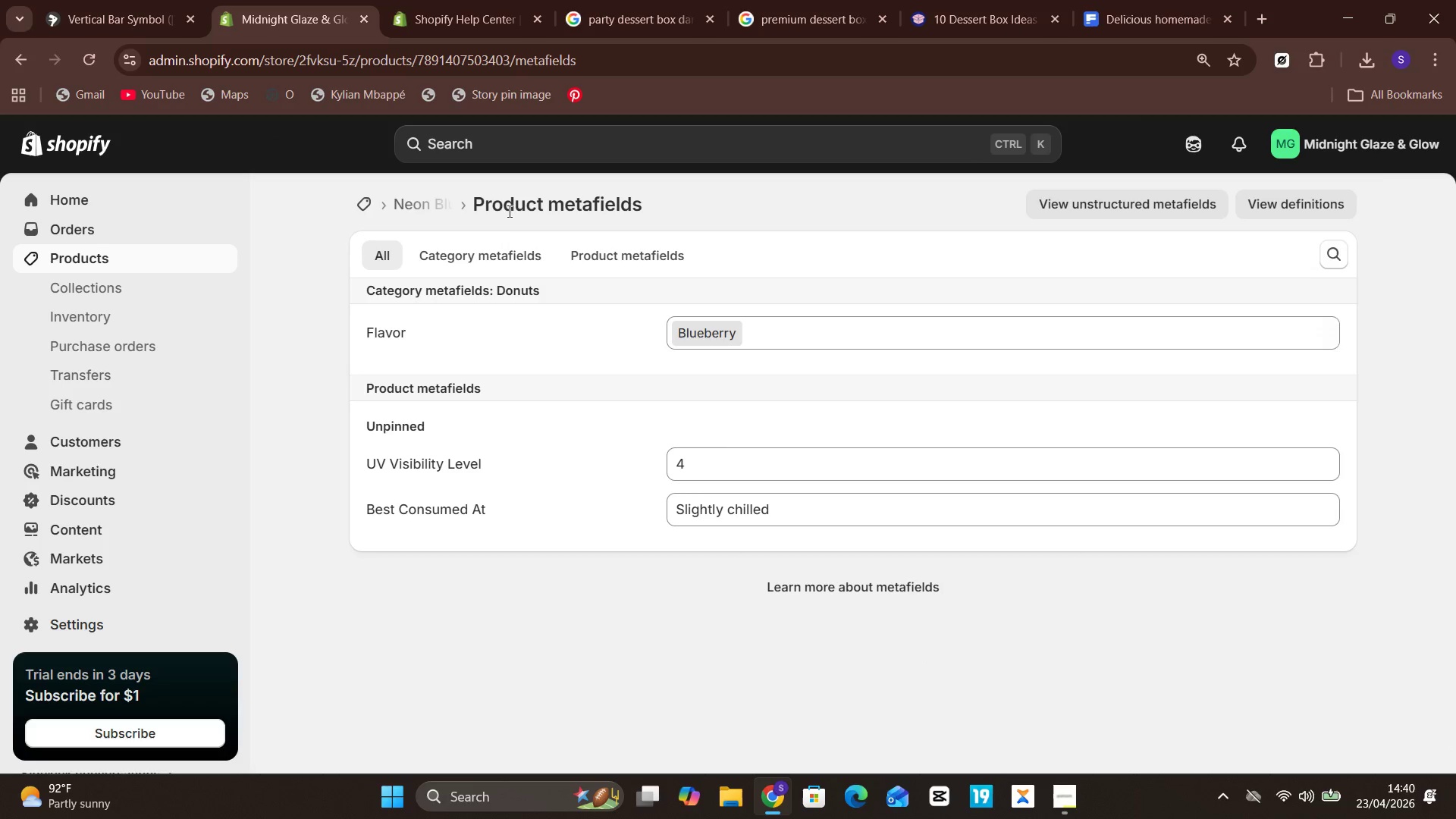 
left_click([602, 266])
 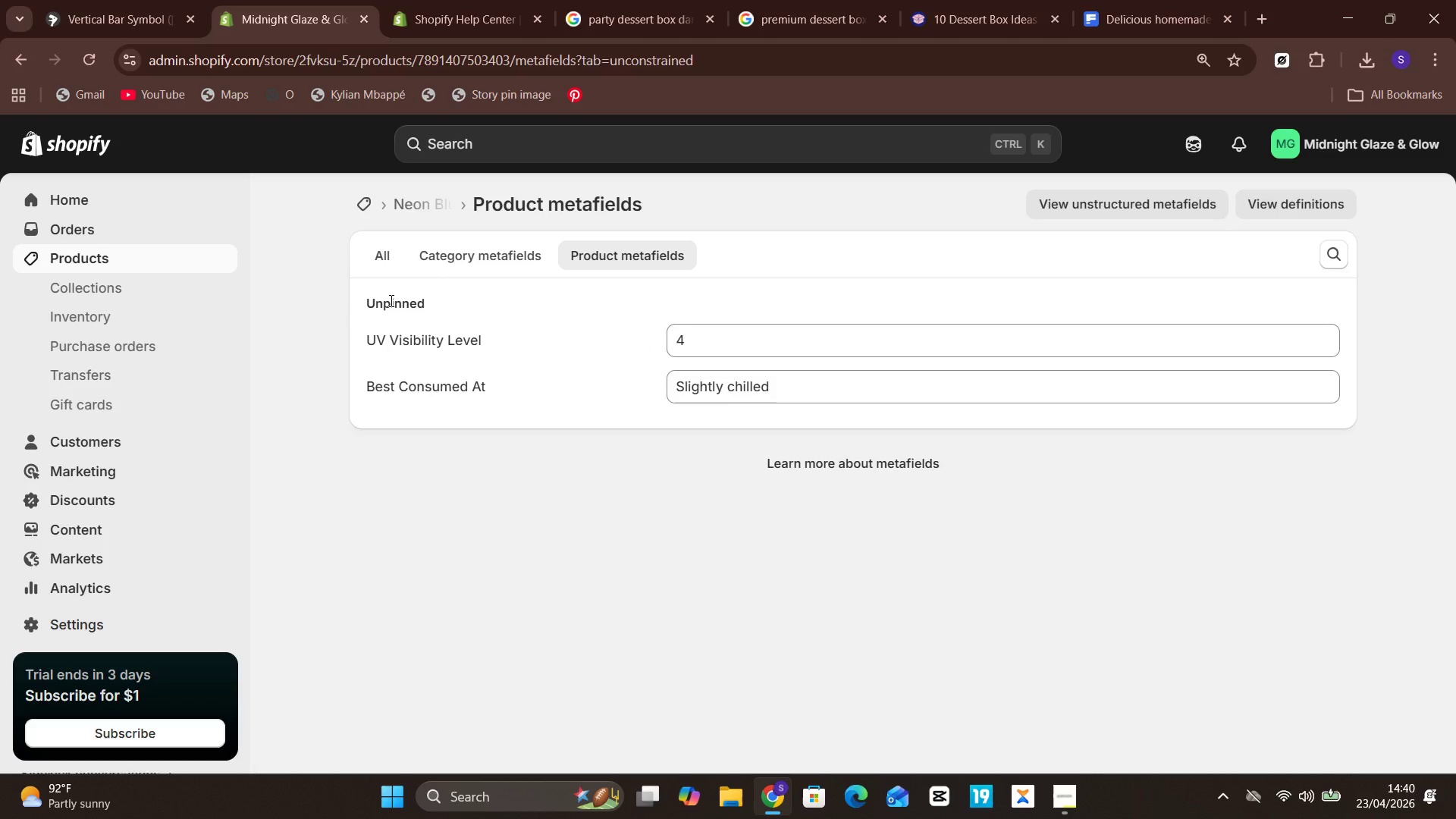 
wait(6.89)
 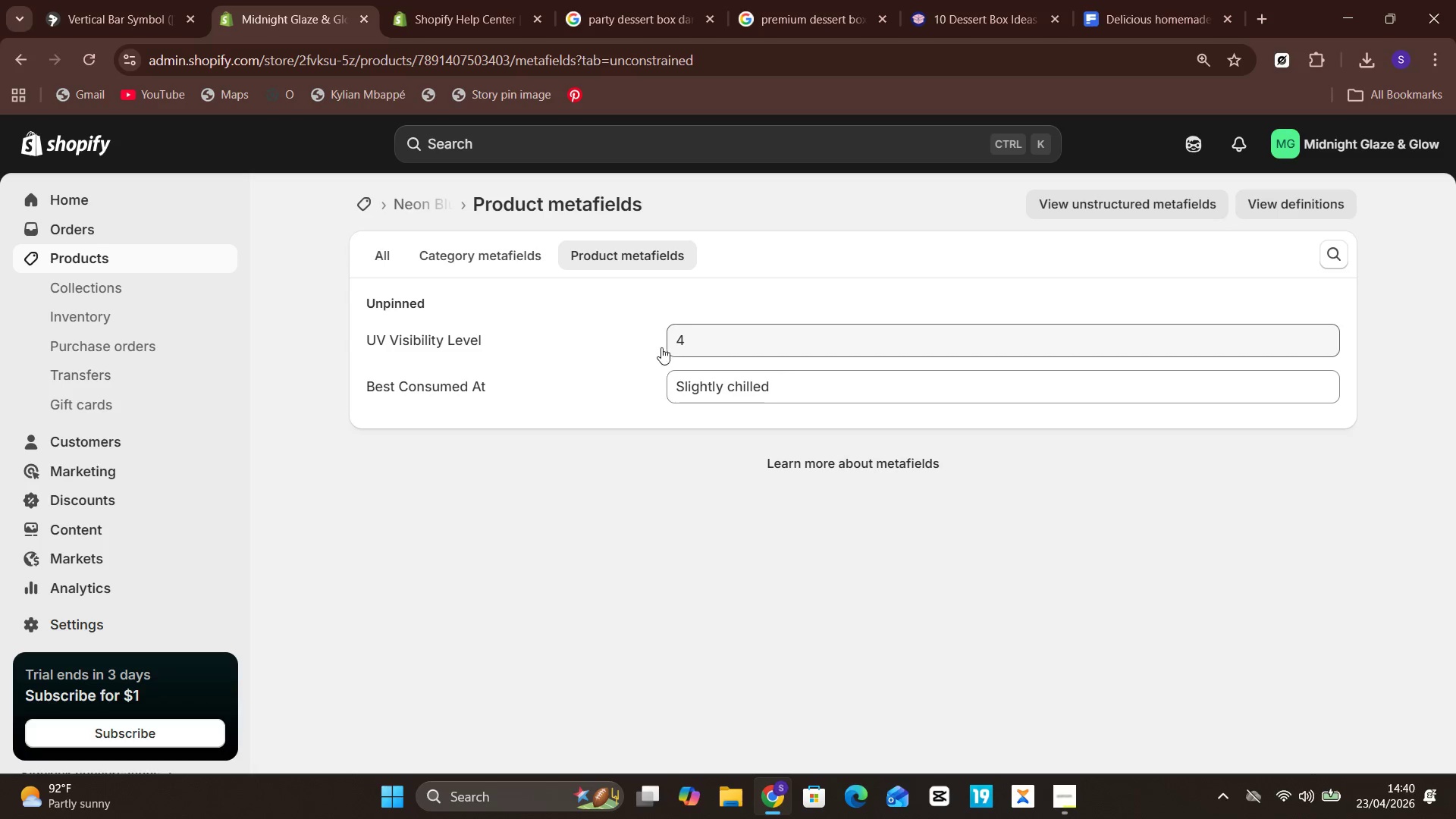 
left_click([457, 252])
 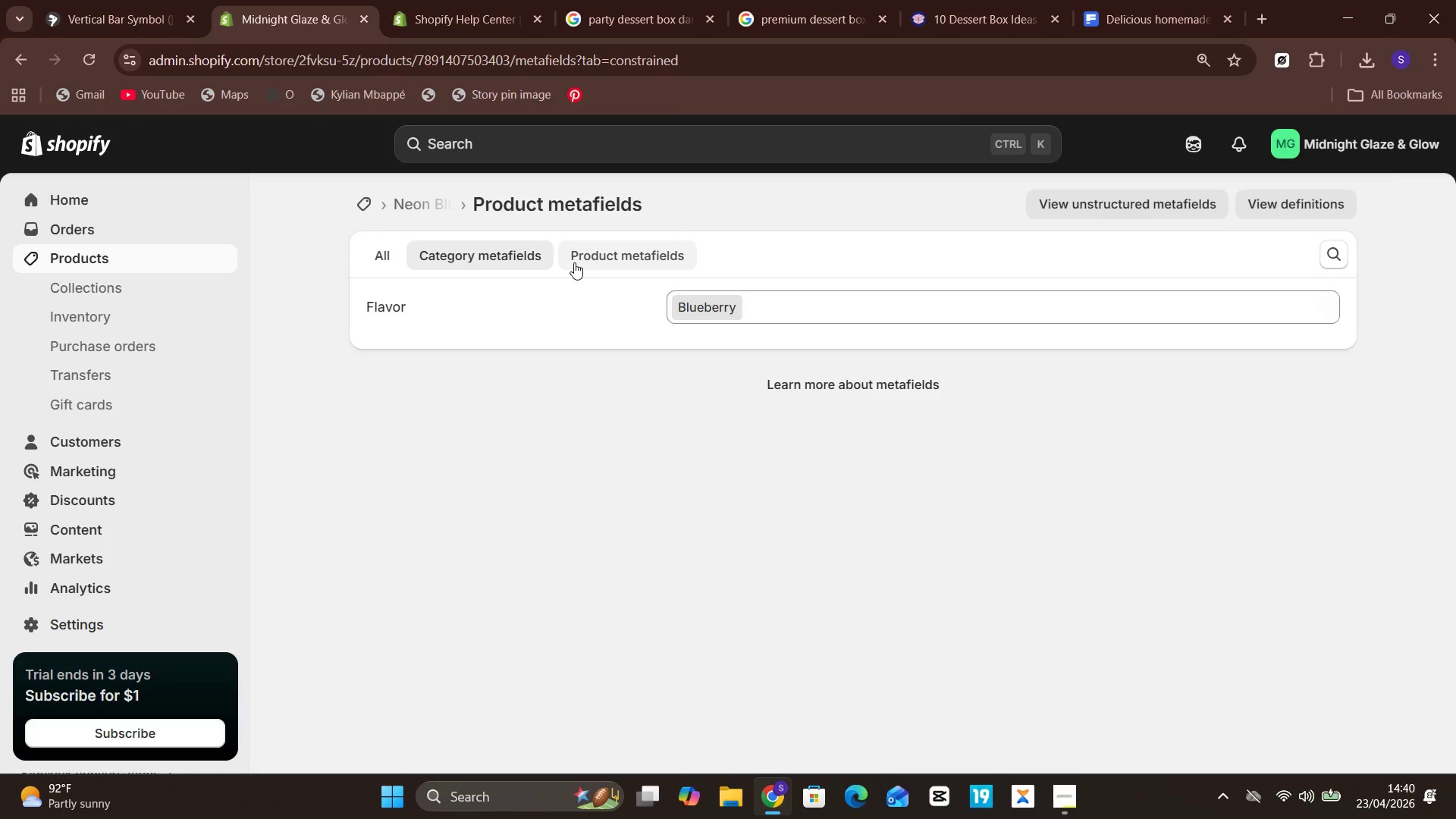 
left_click([582, 255])
 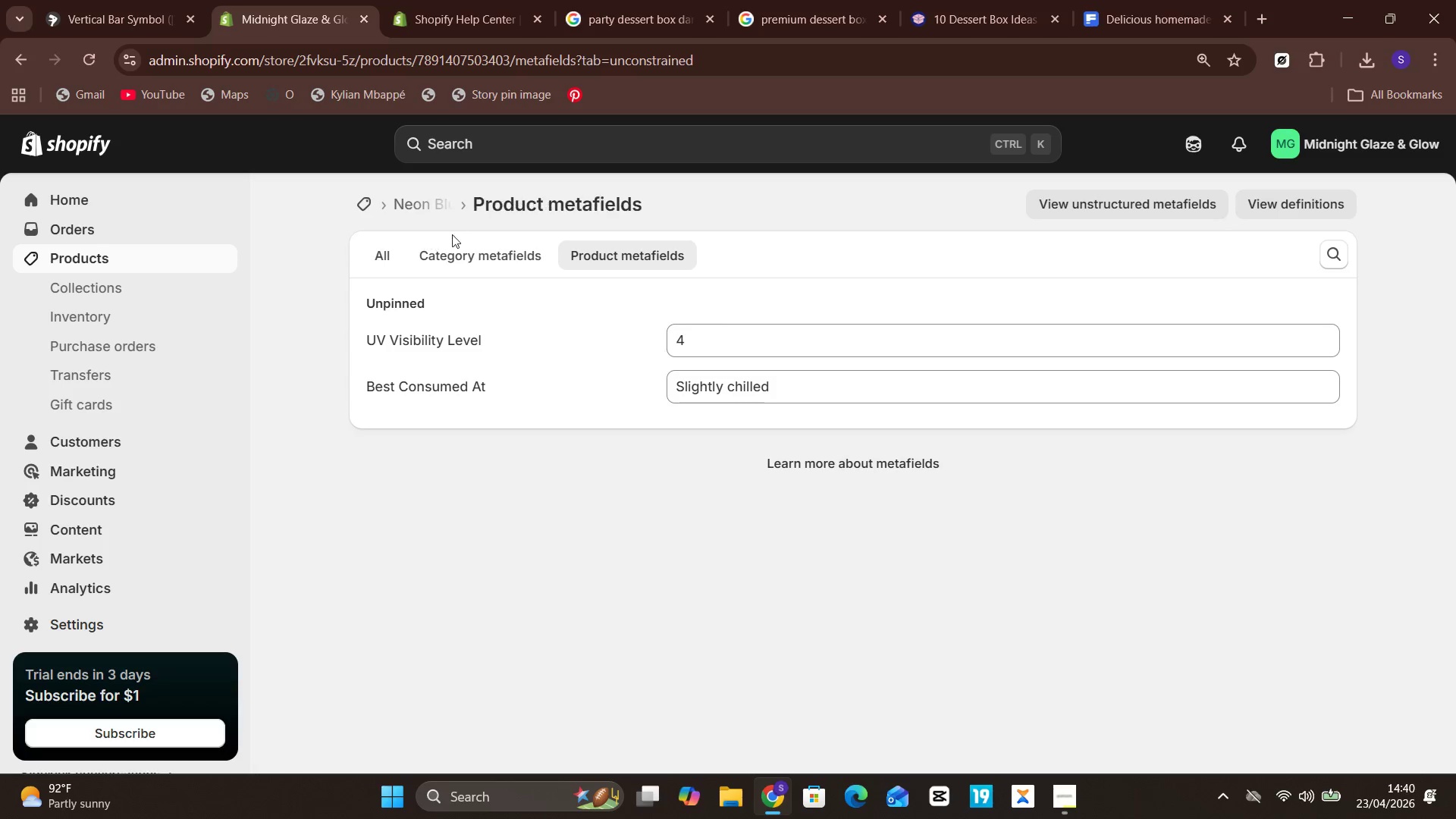 
wait(6.28)
 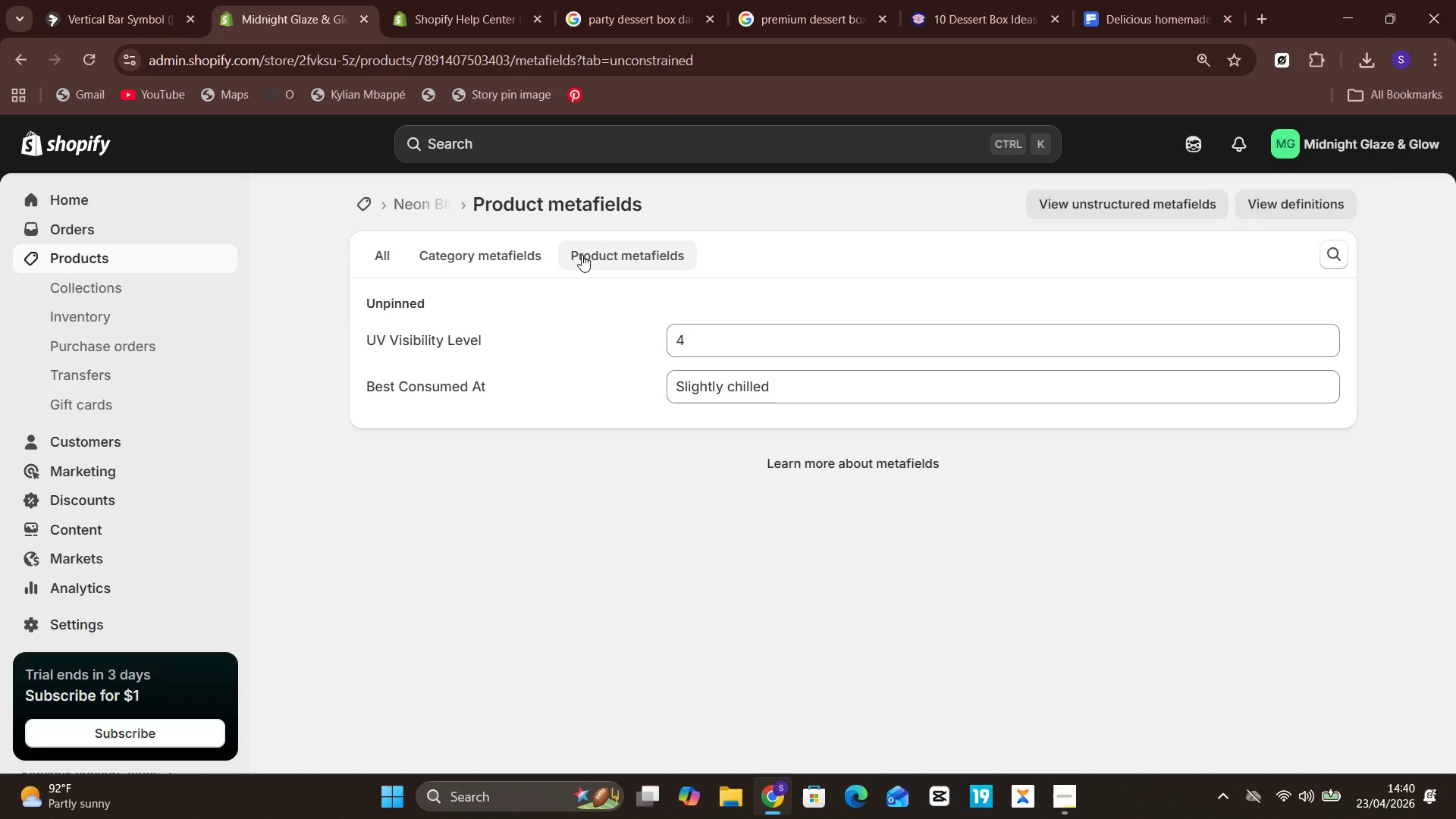 
left_click([1127, 208])
 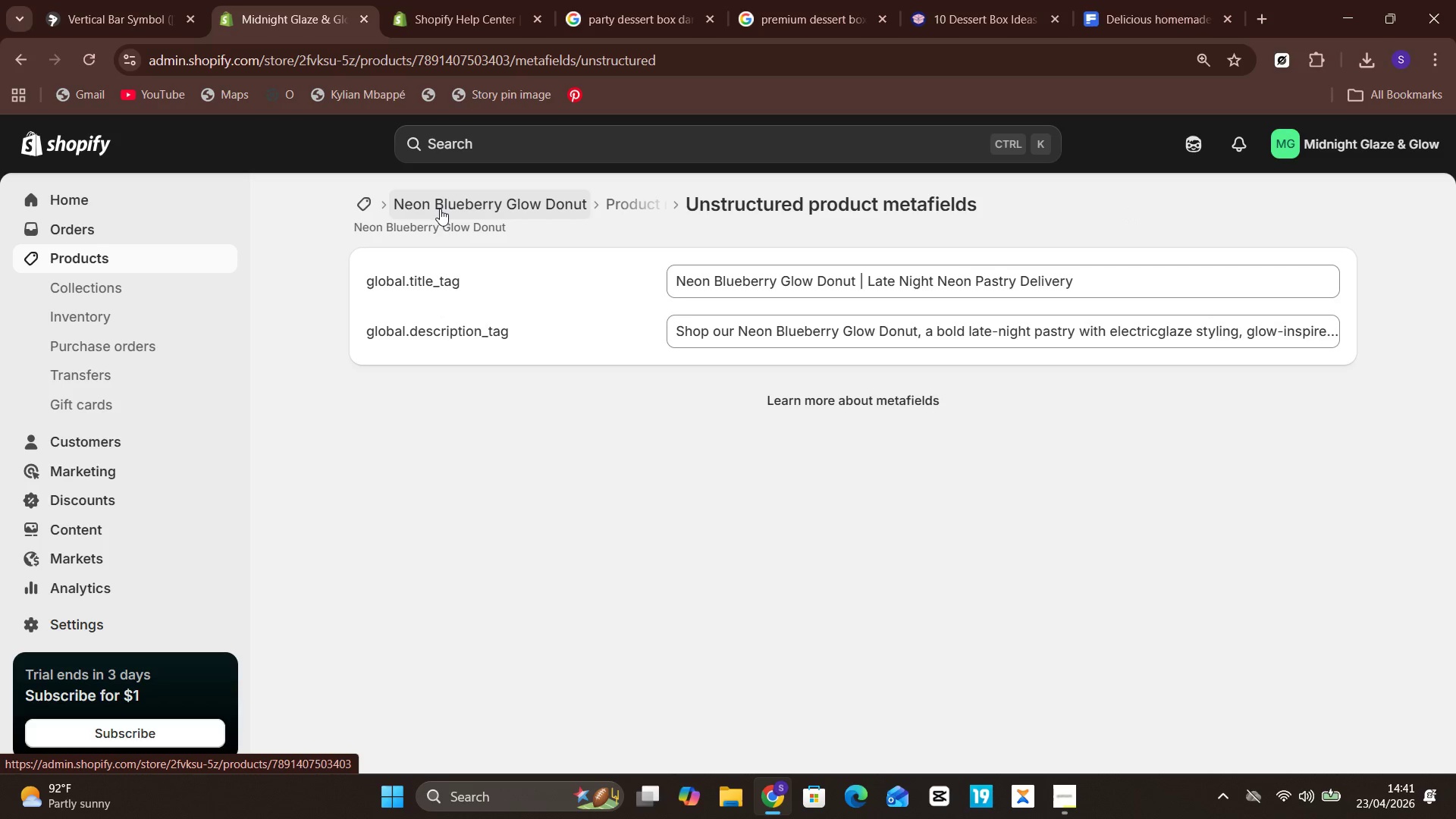 
wait(5.06)
 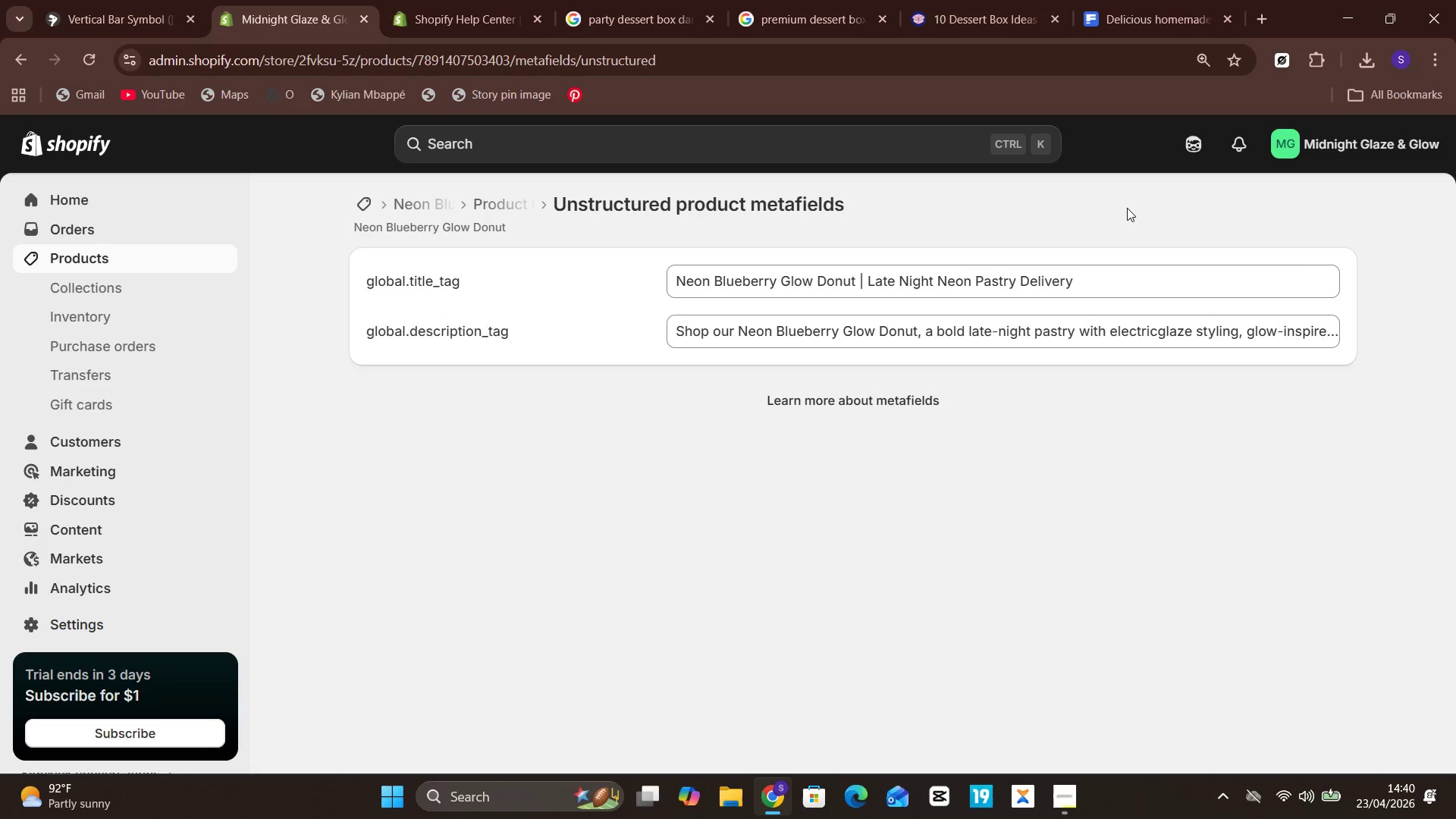 
left_click([441, 209])
 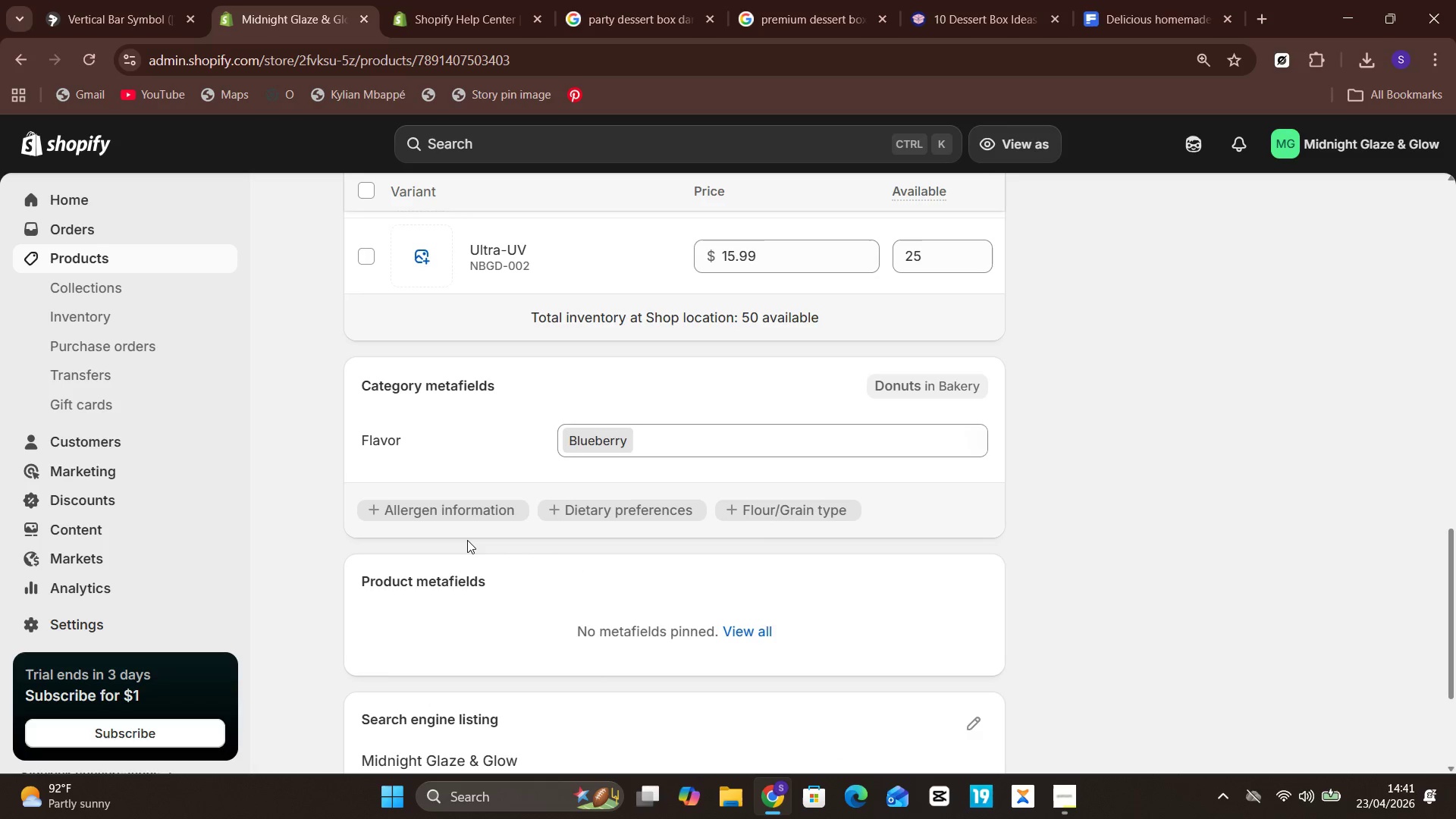 
wait(32.2)
 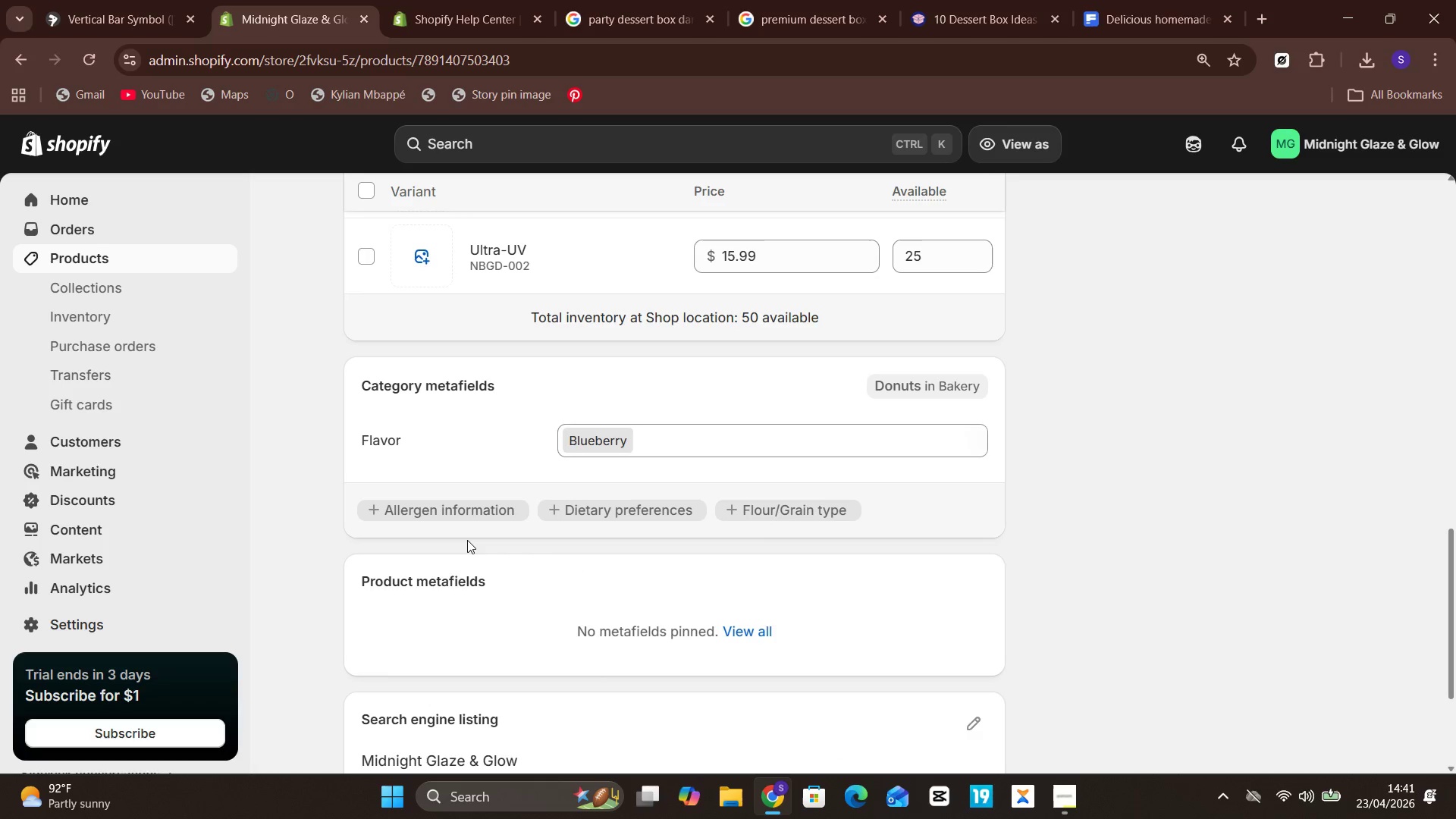 
left_click([745, 494])
 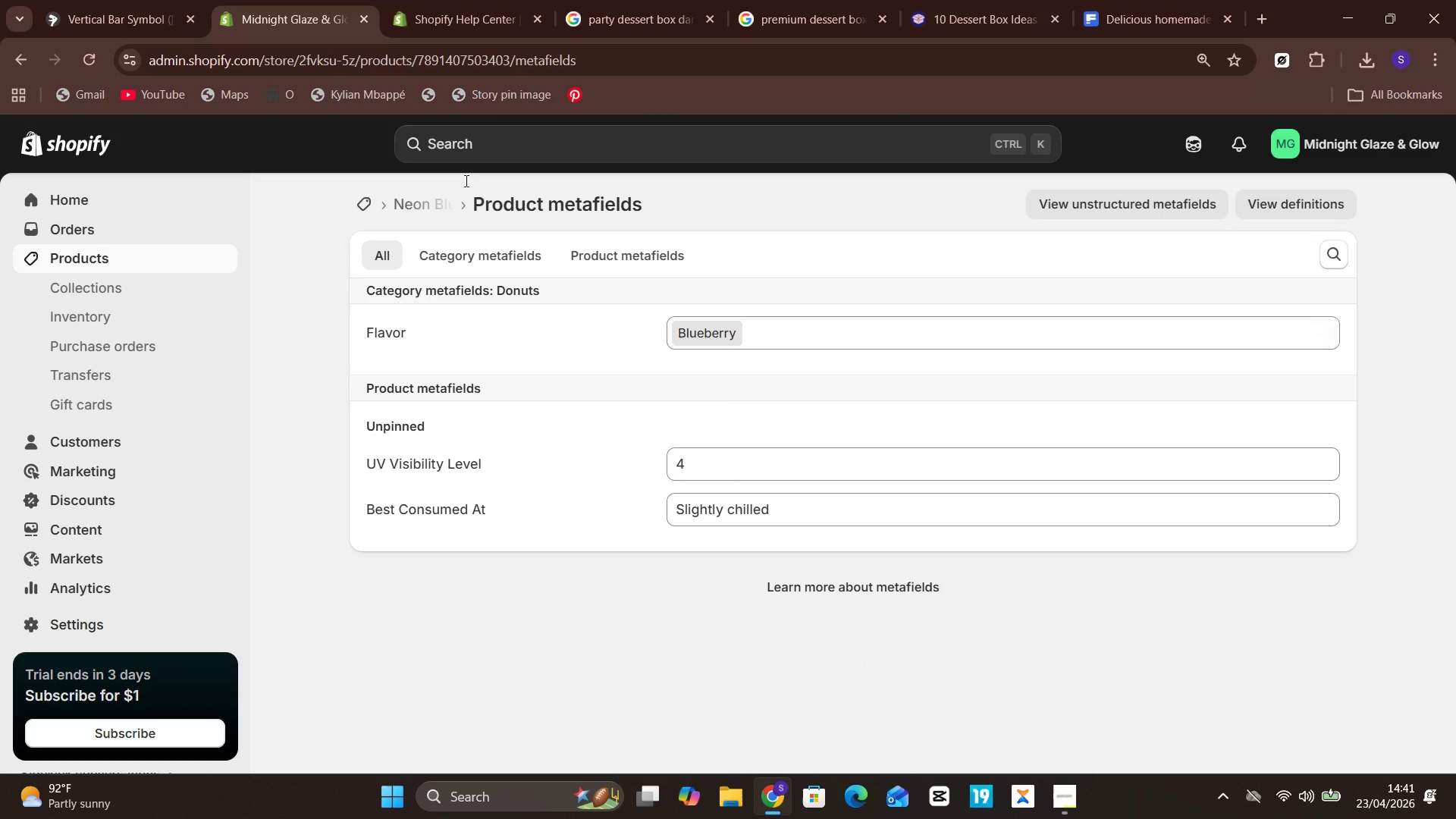 
left_click([585, 250])
 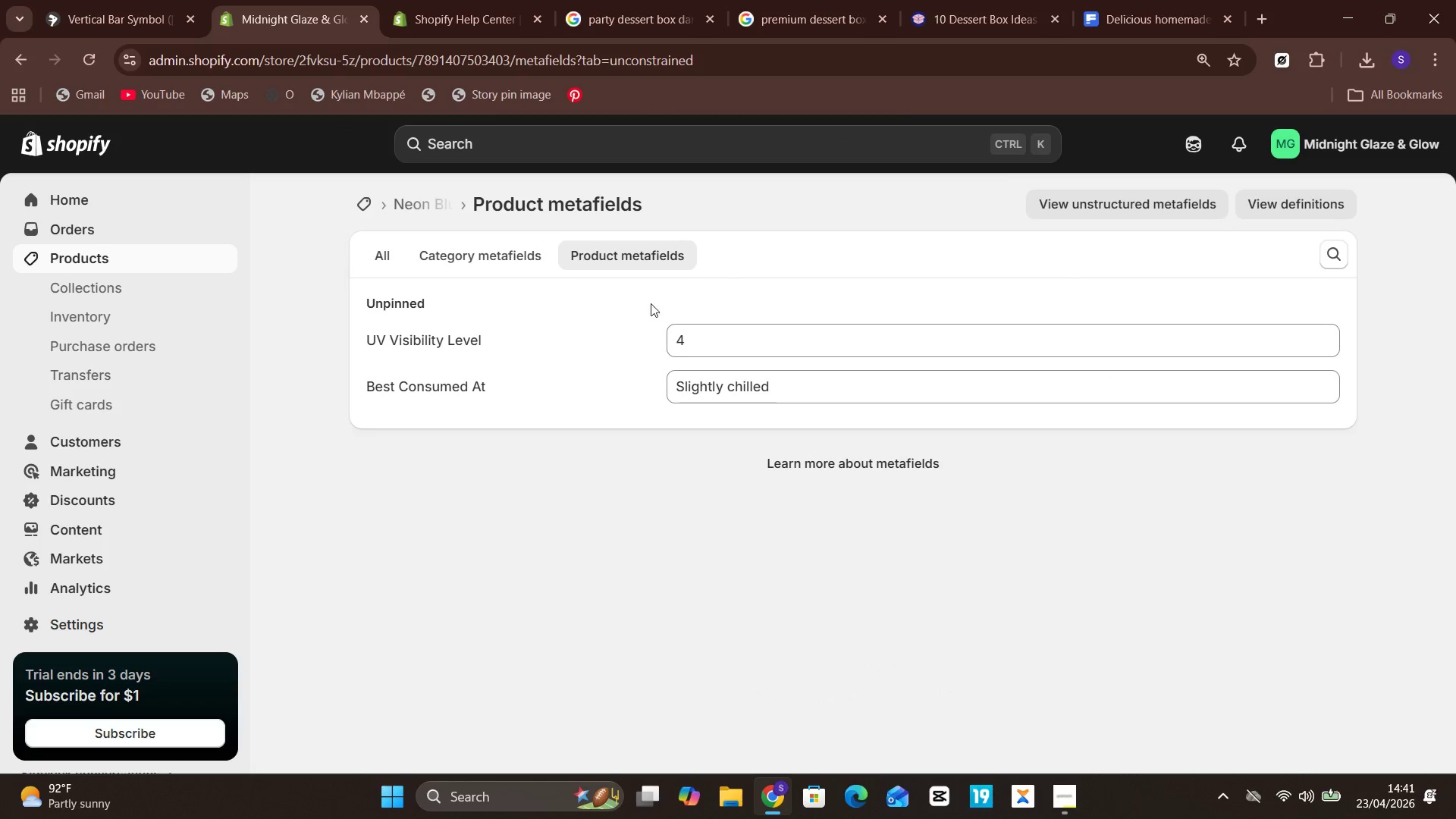 
left_click([813, 346])
 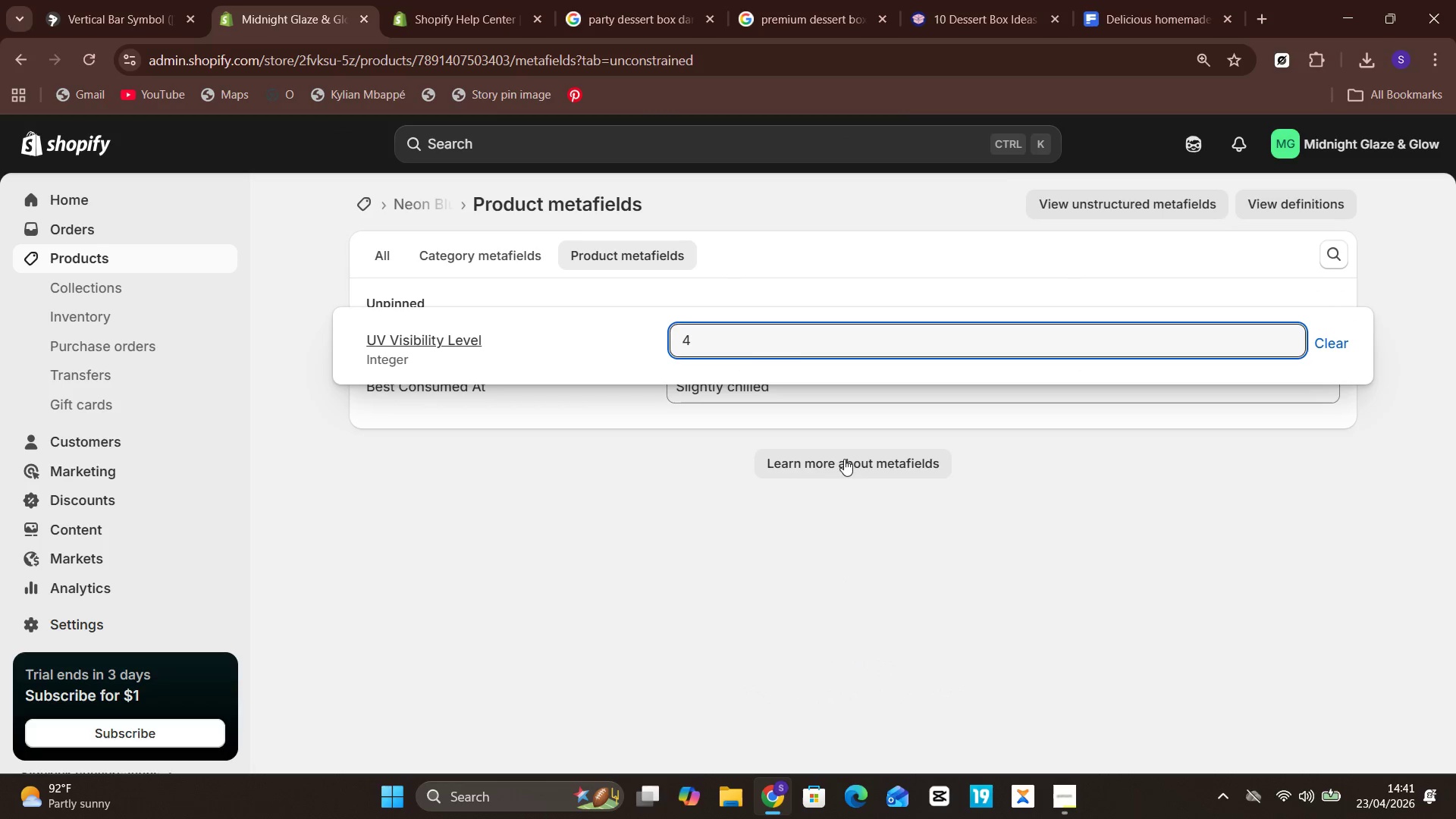 
left_click([846, 463])
 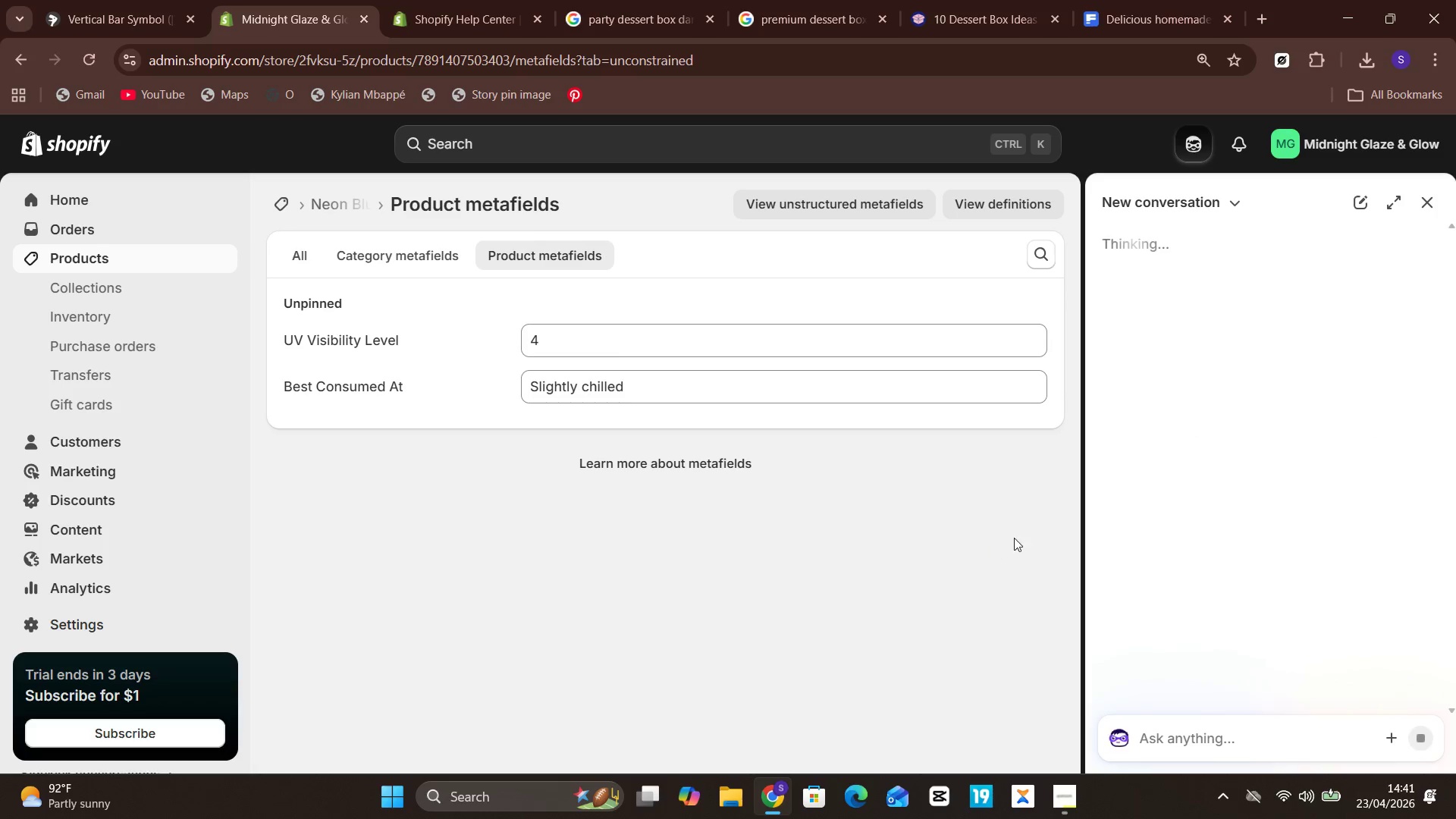 
wait(7.44)
 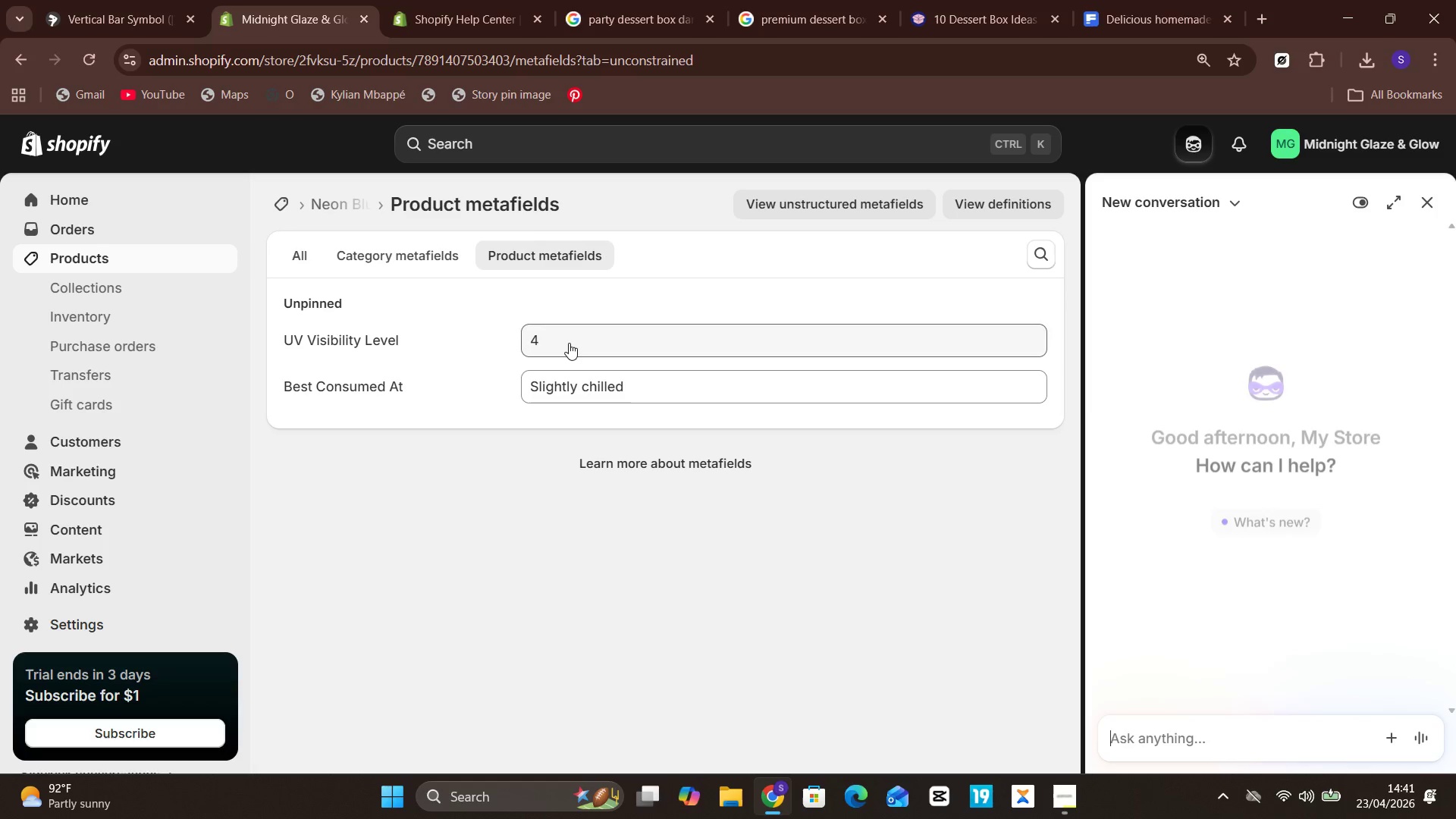 
left_click([1272, 730])
 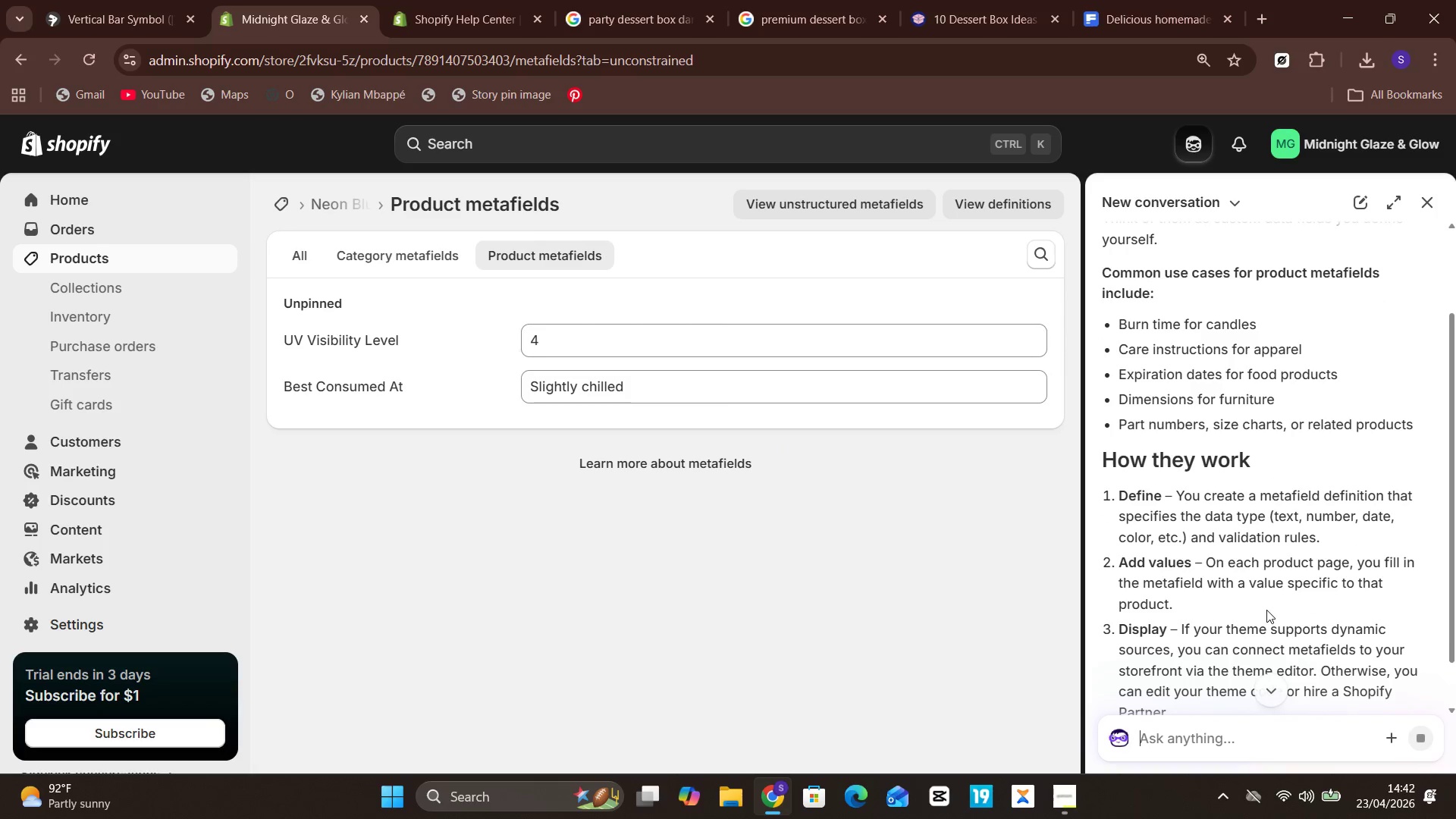 
wait(14.03)
 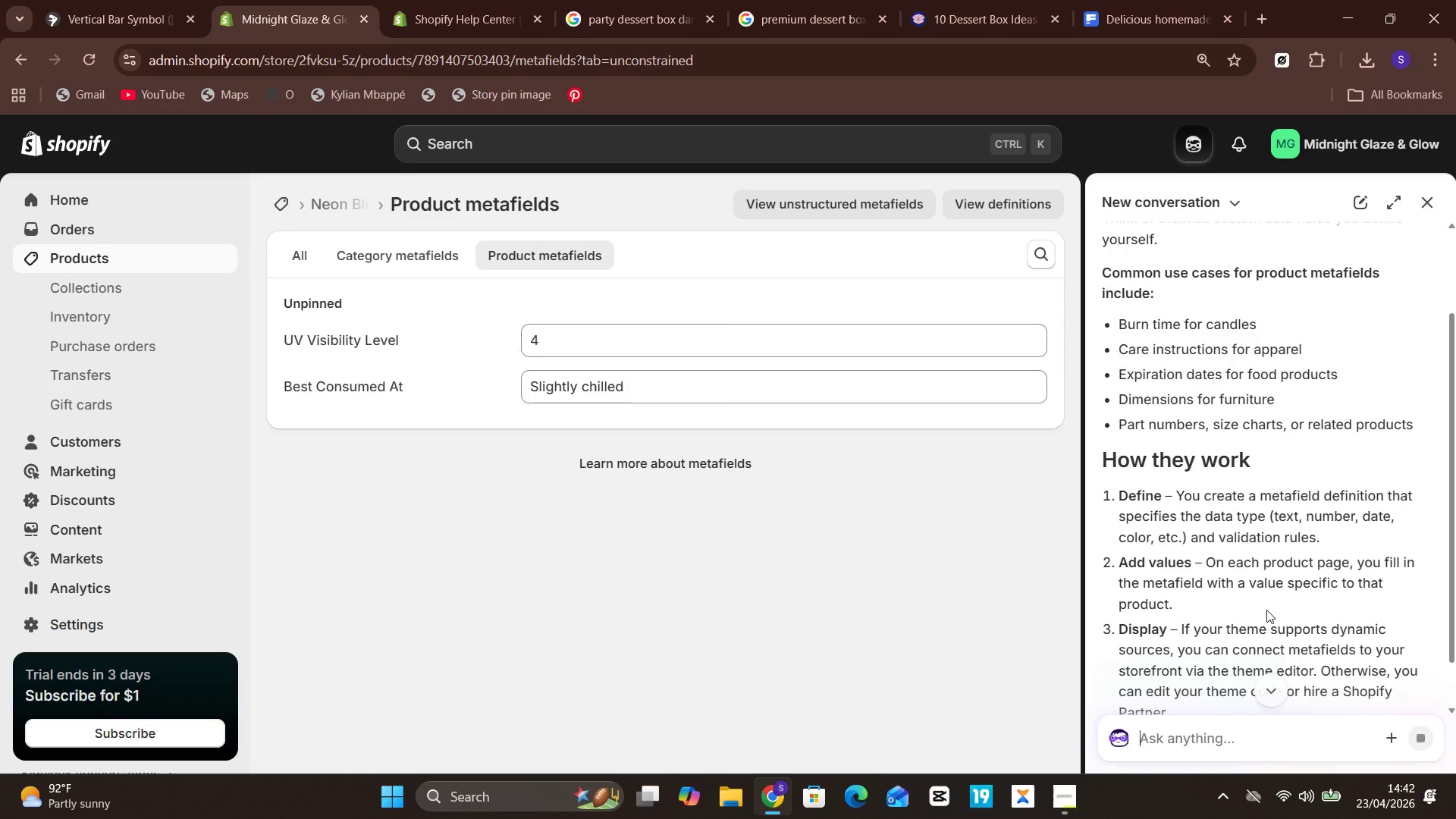 
left_click([926, 474])
 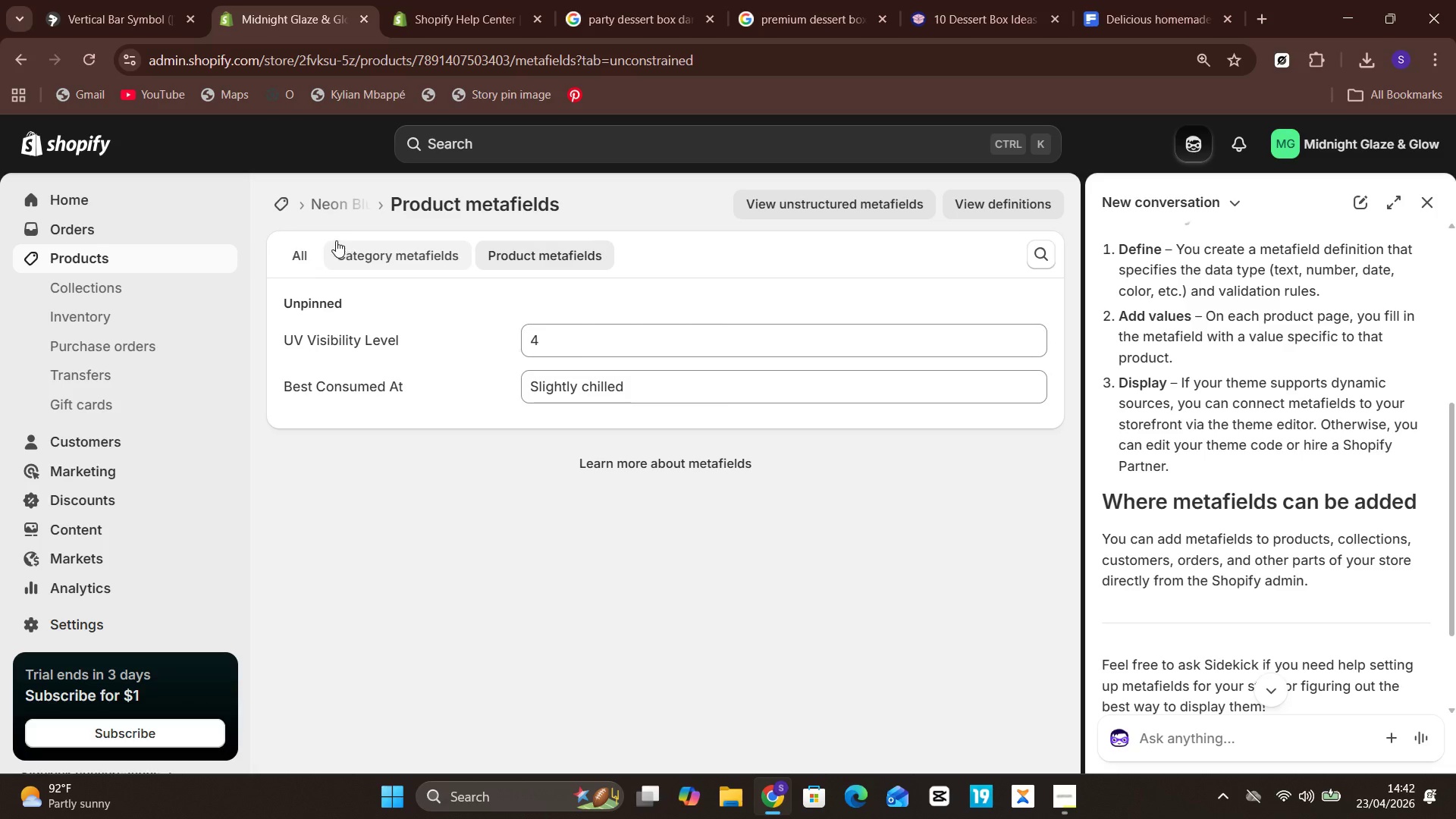 
left_click([322, 203])
 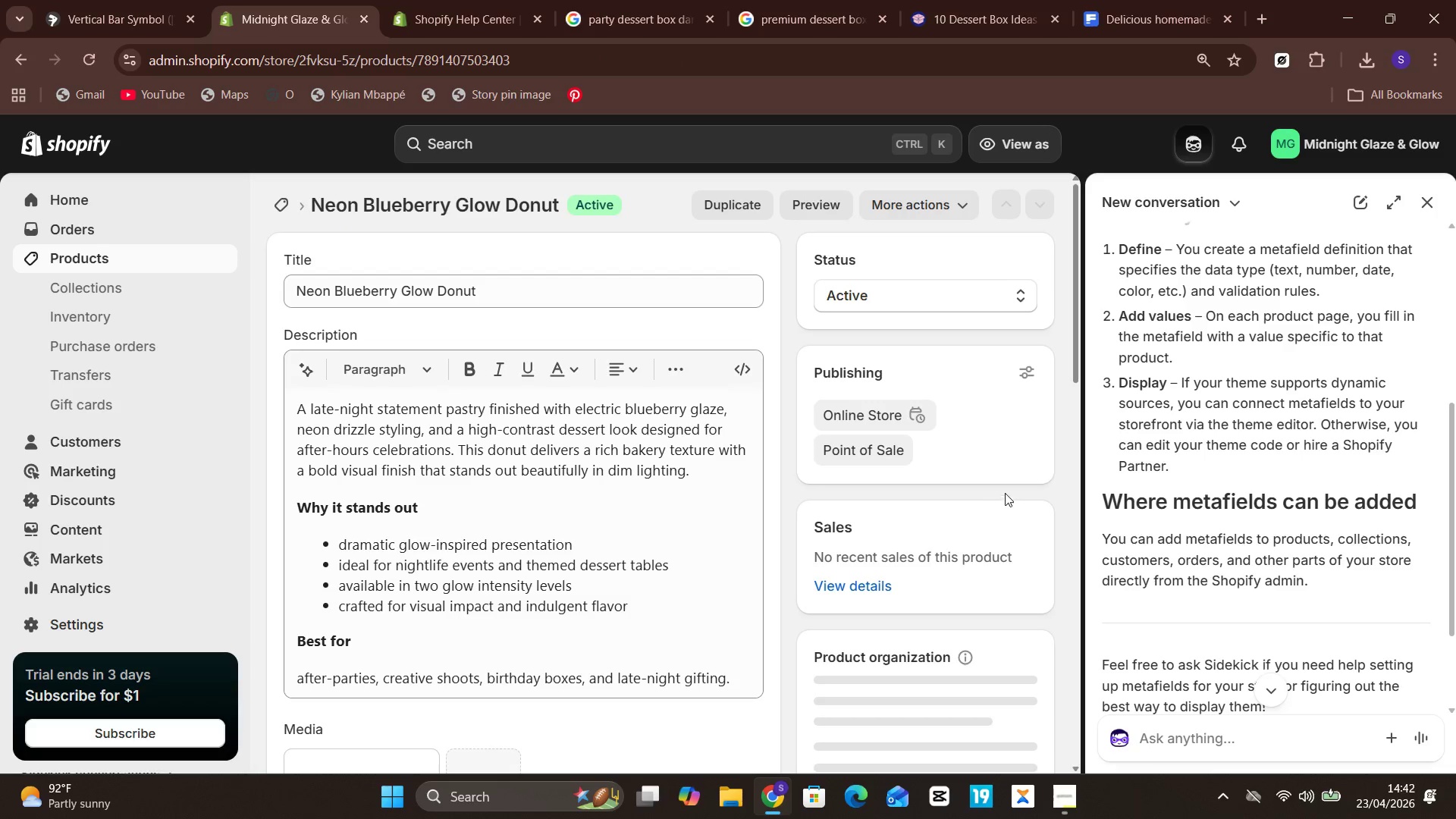 
mouse_move([1226, 556])
 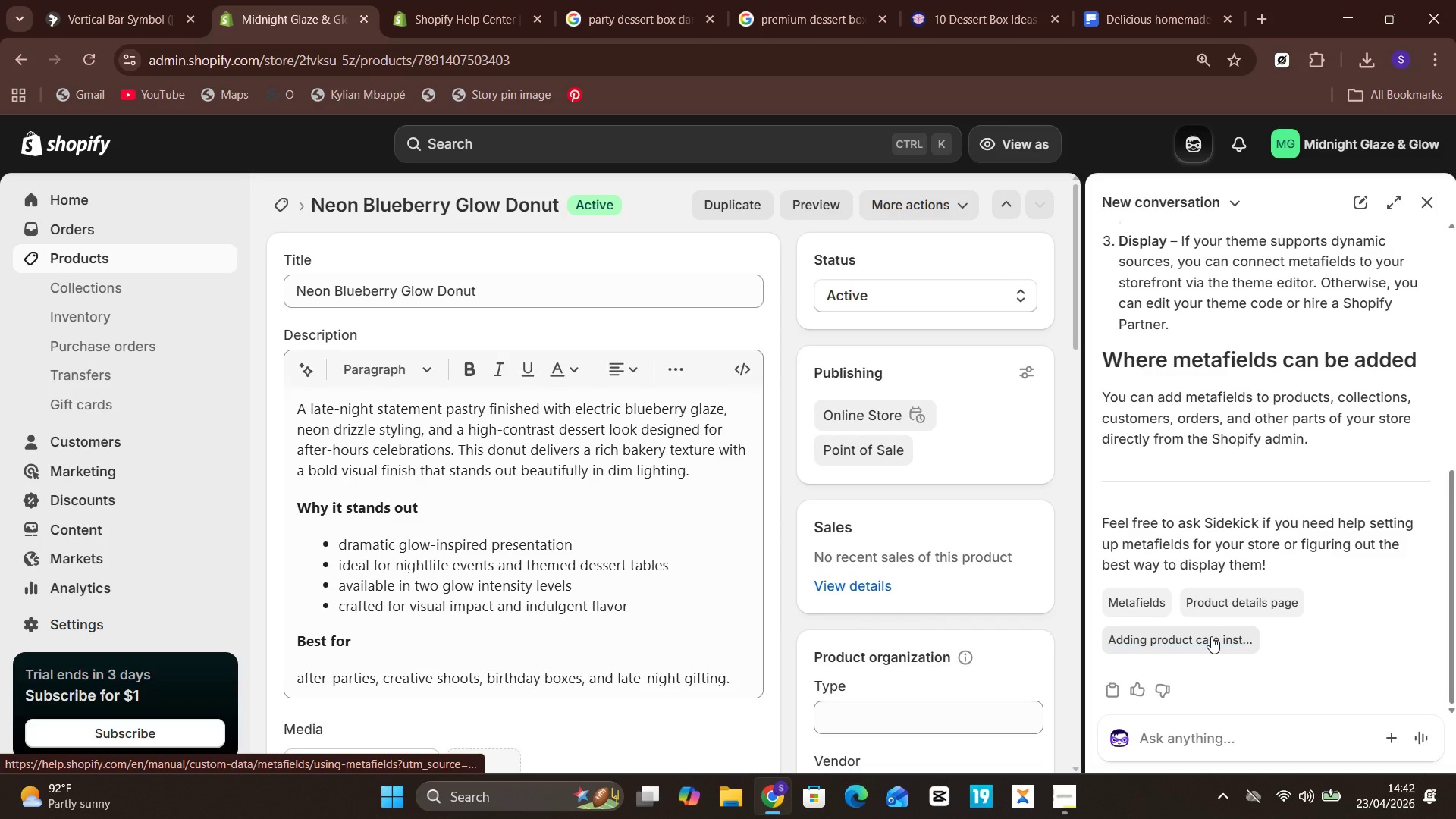 
wait(10.36)
 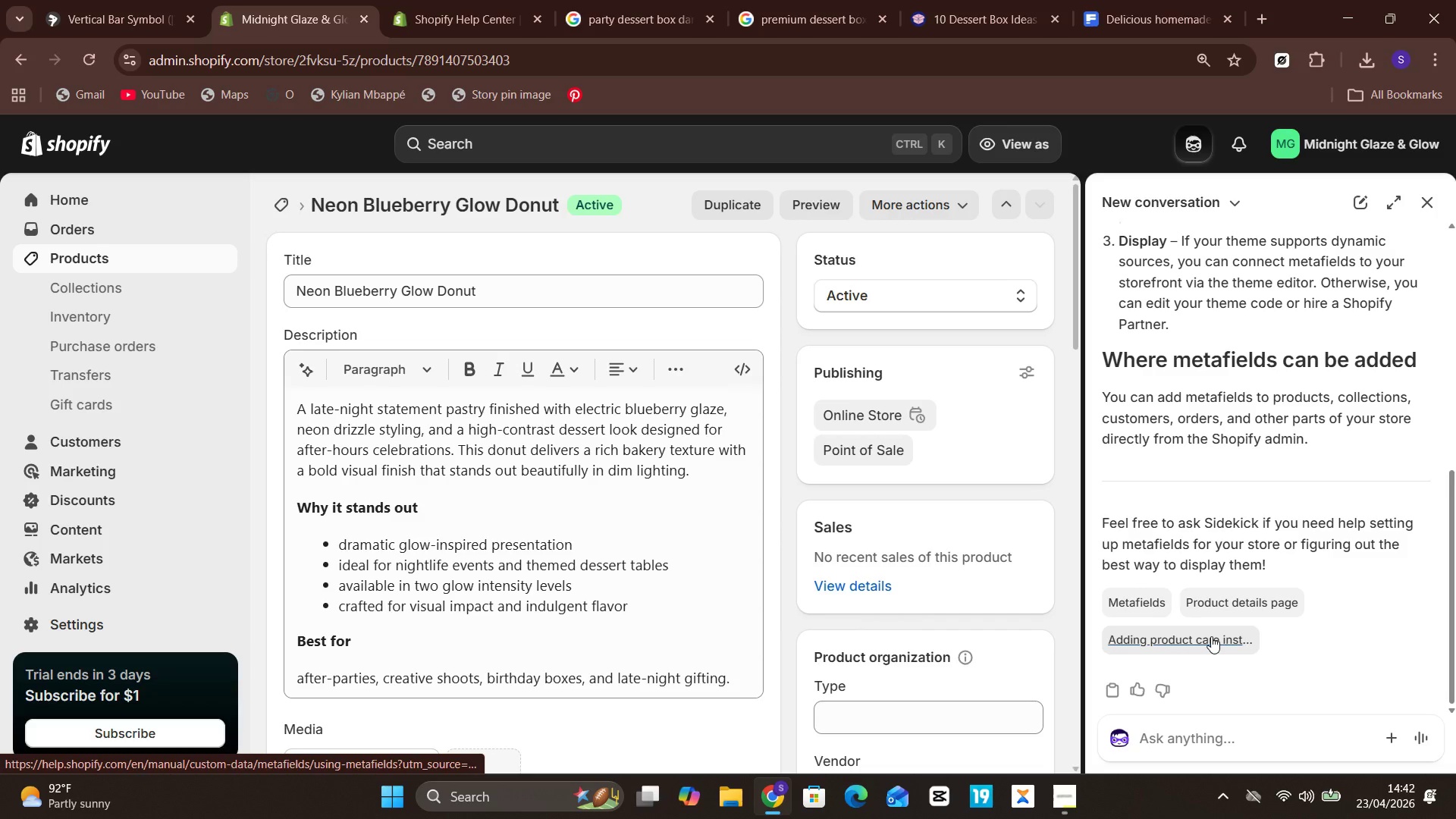 
left_click([717, 262])
 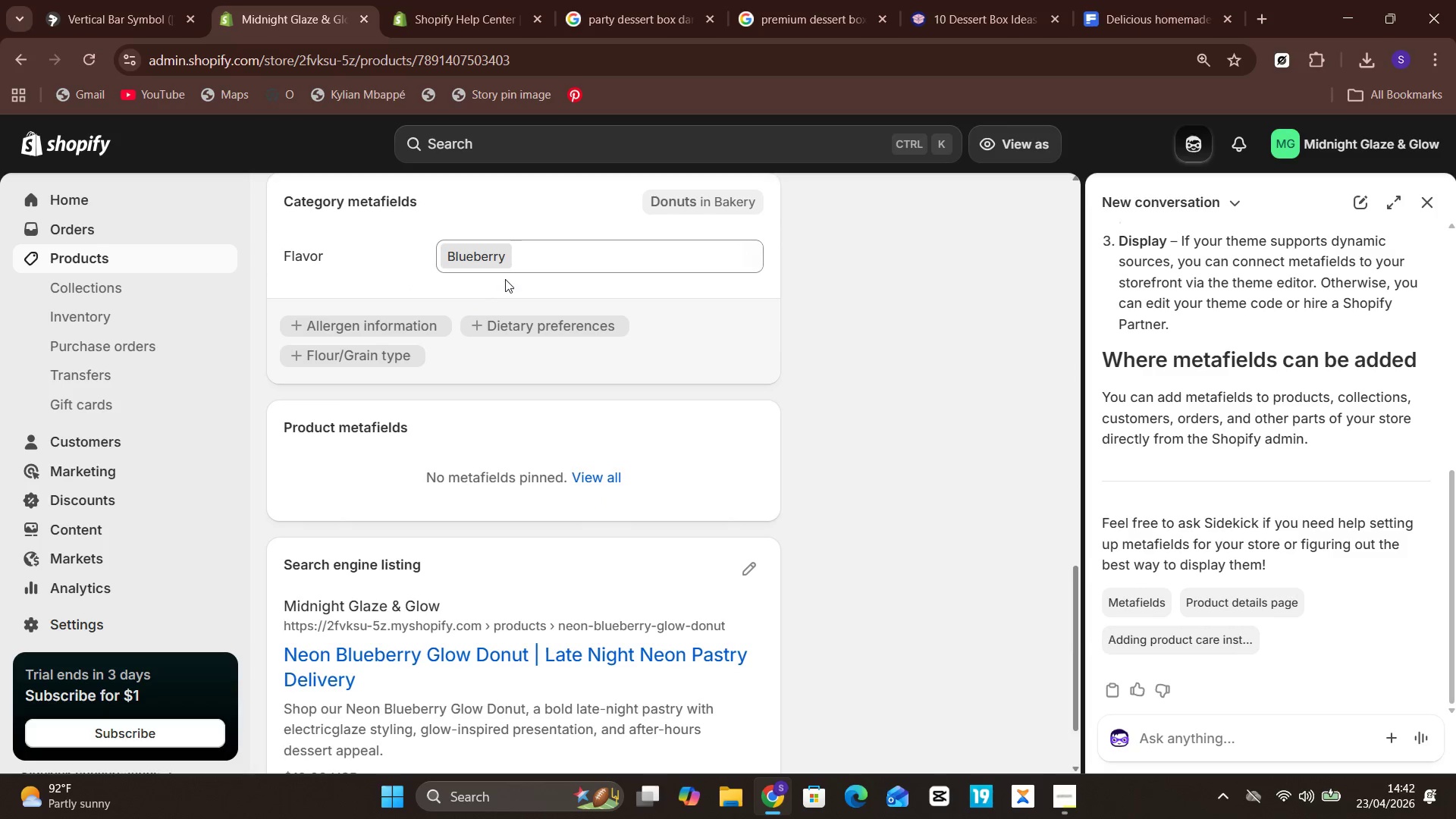 
left_click([615, 256])
 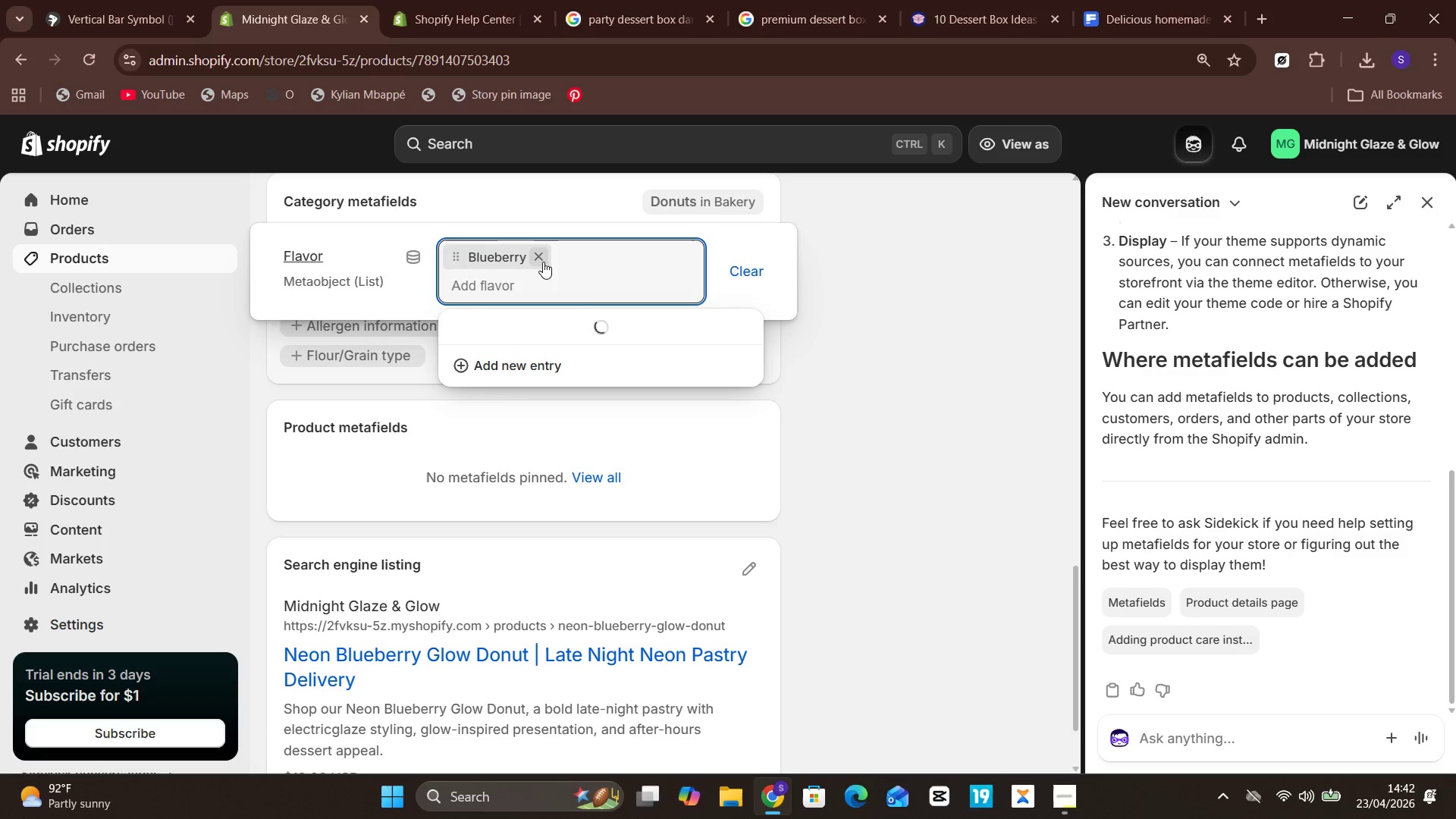 
wait(6.77)
 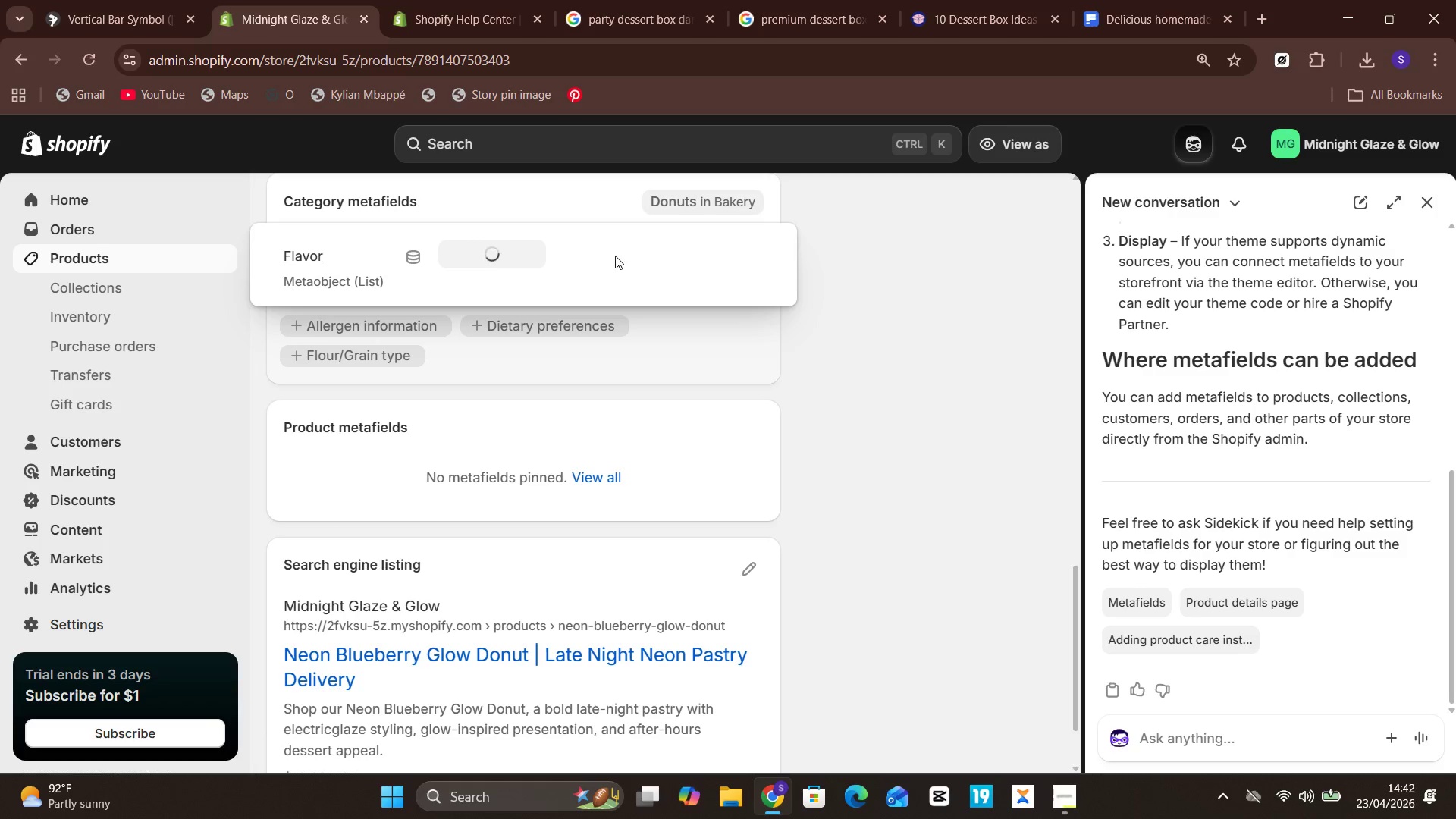 
left_click([740, 268])
 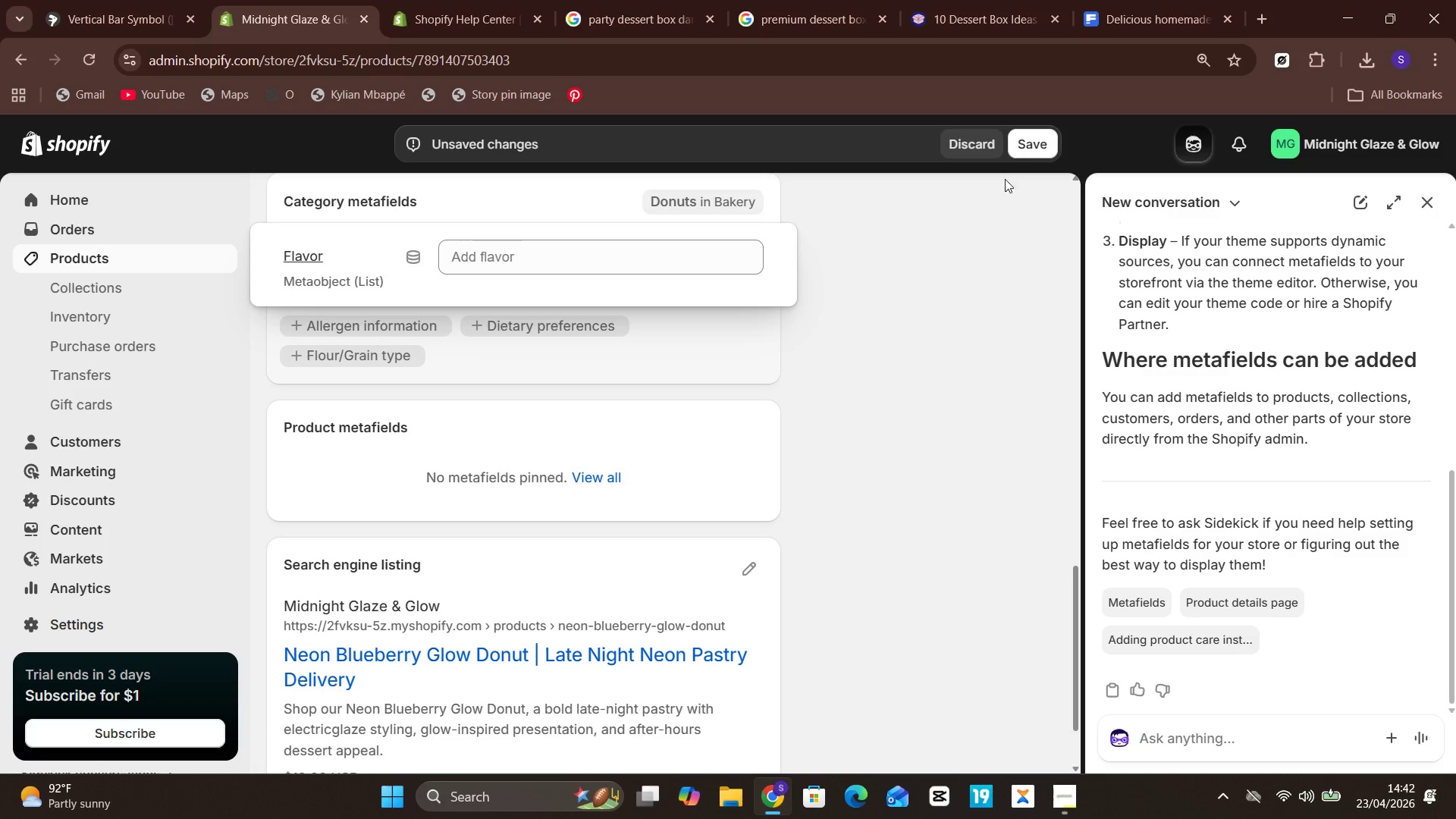 
left_click([1029, 146])
 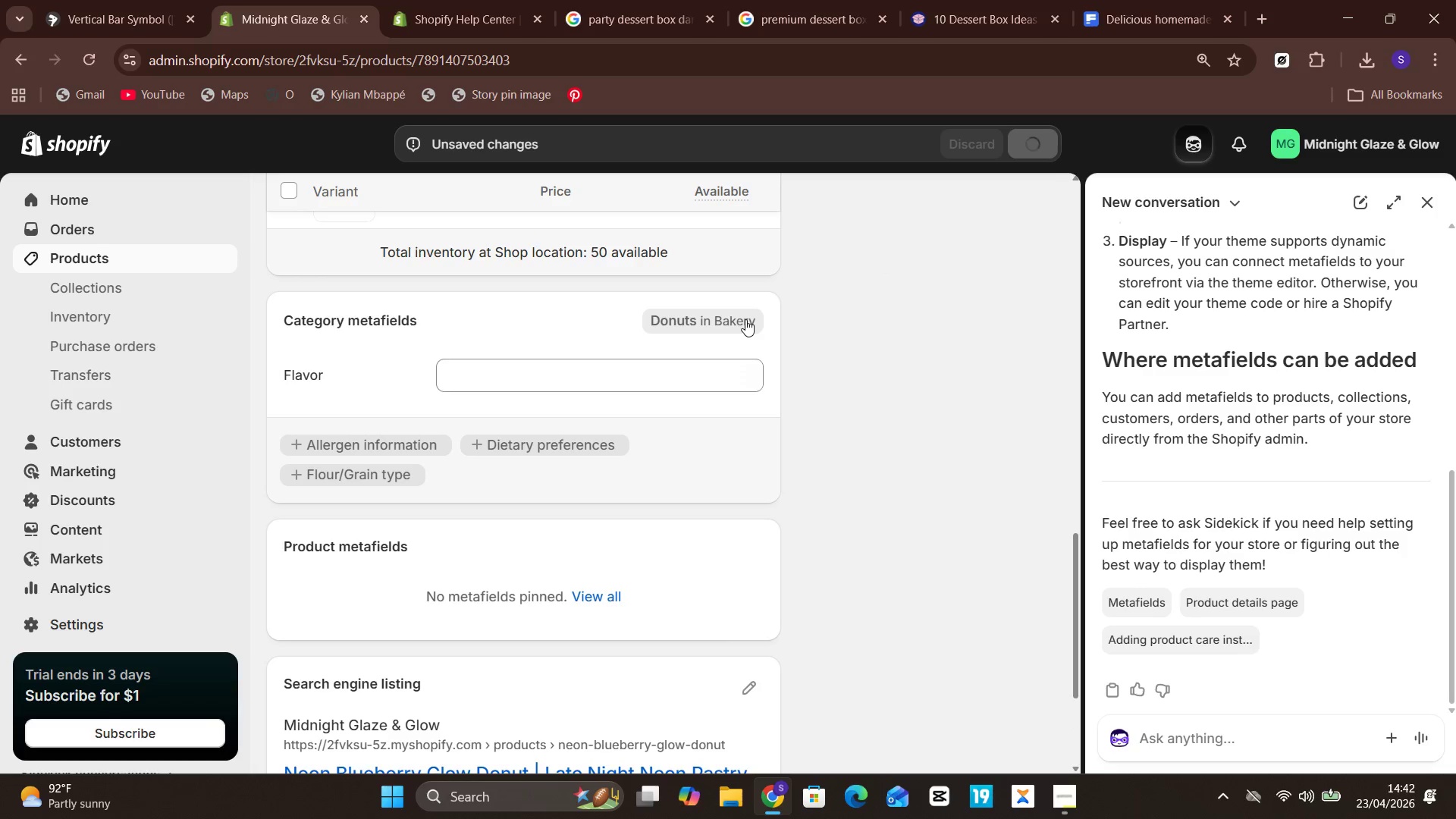 
wait(7.06)
 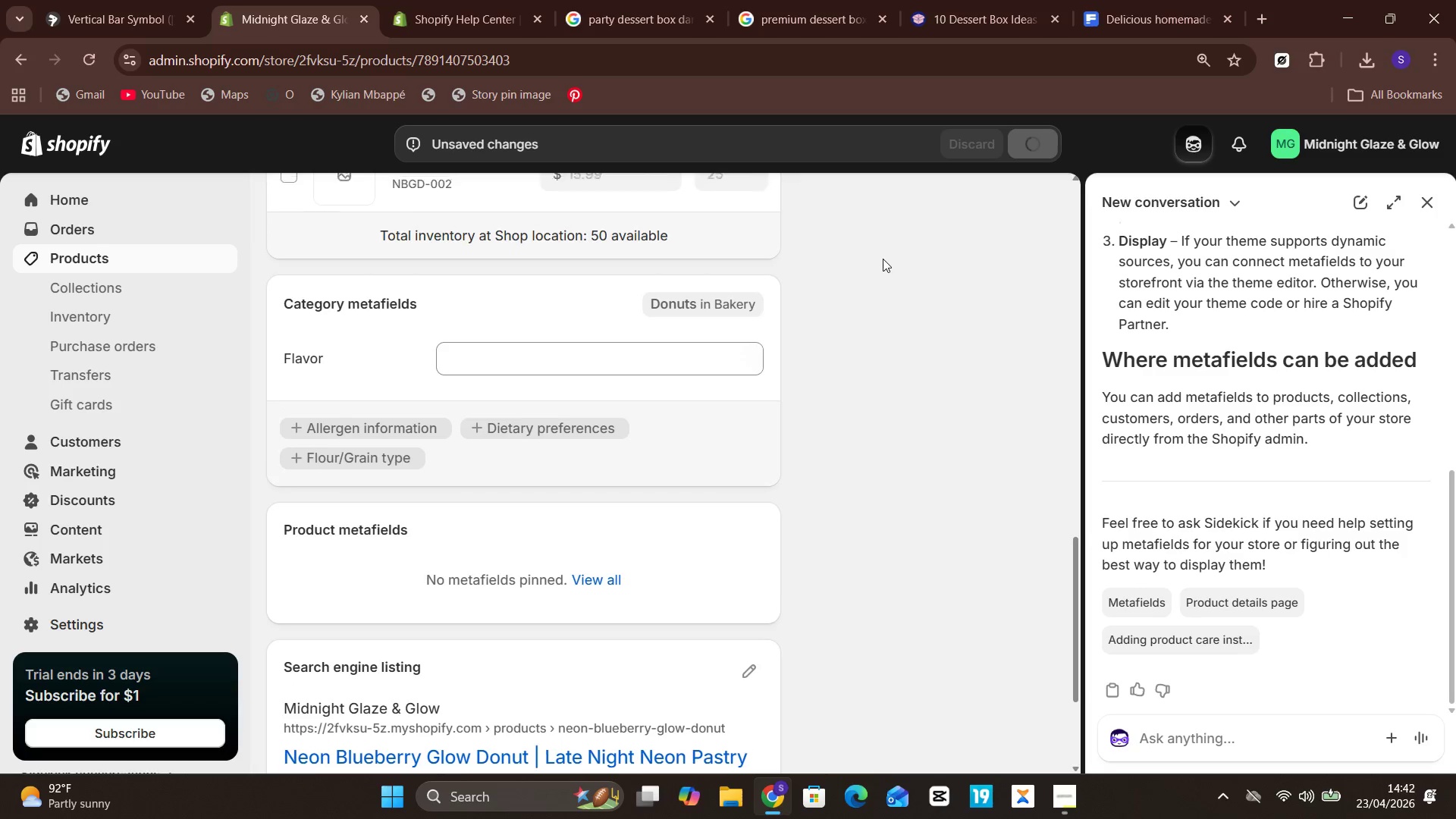 
right_click([745, 319])
 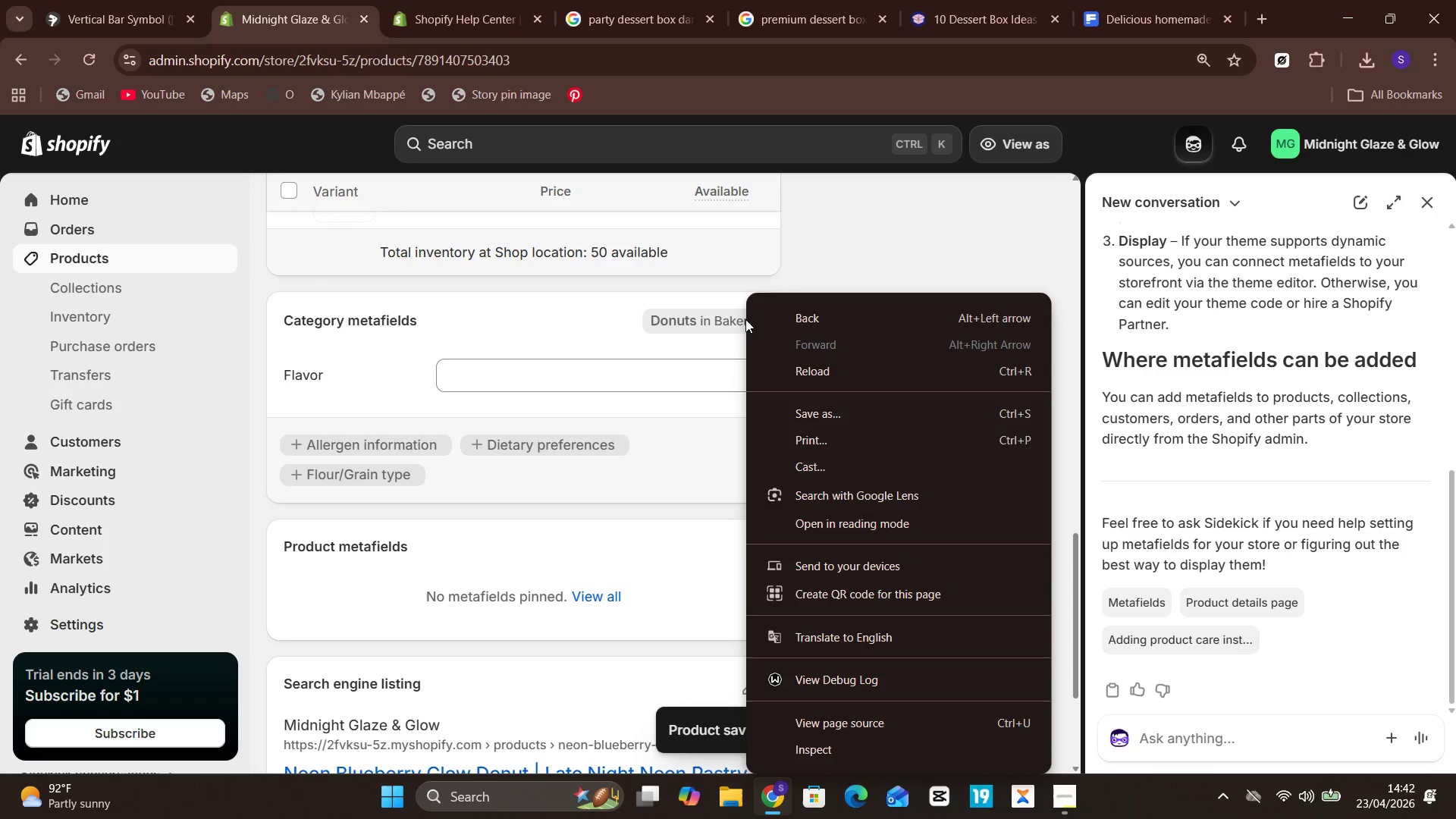 
left_click([699, 347])
 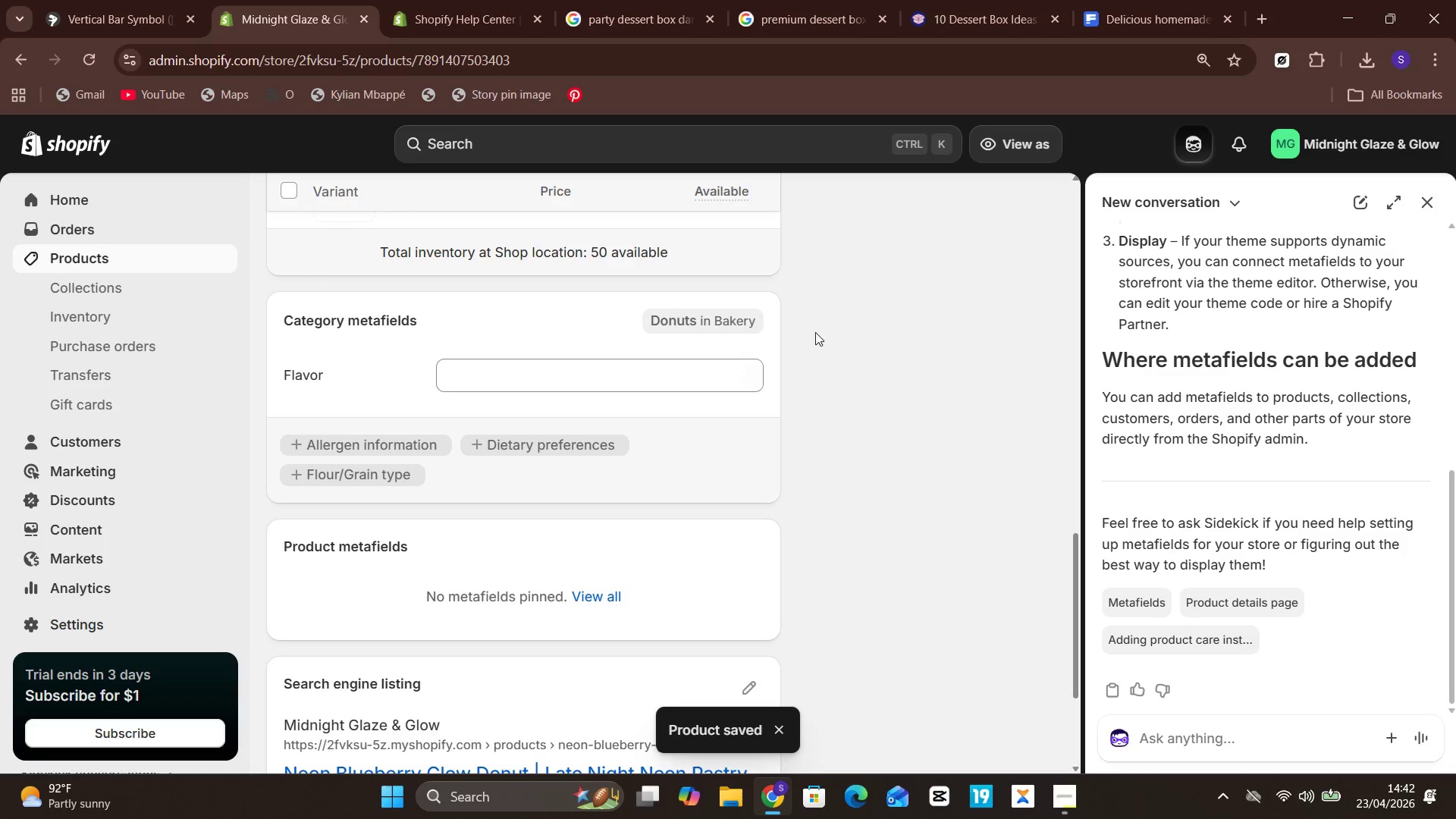 
left_click([815, 332])
 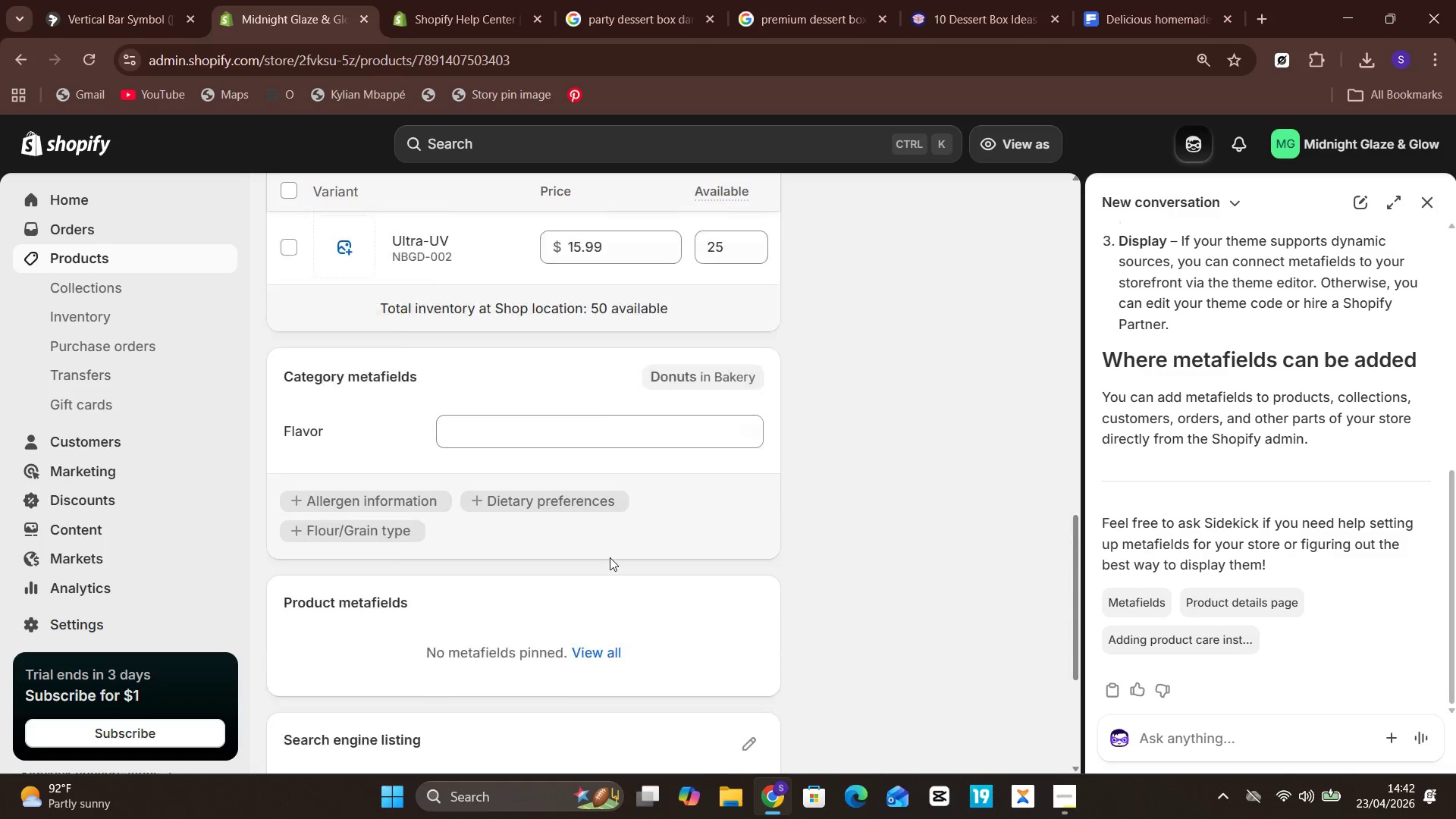 
wait(10.12)
 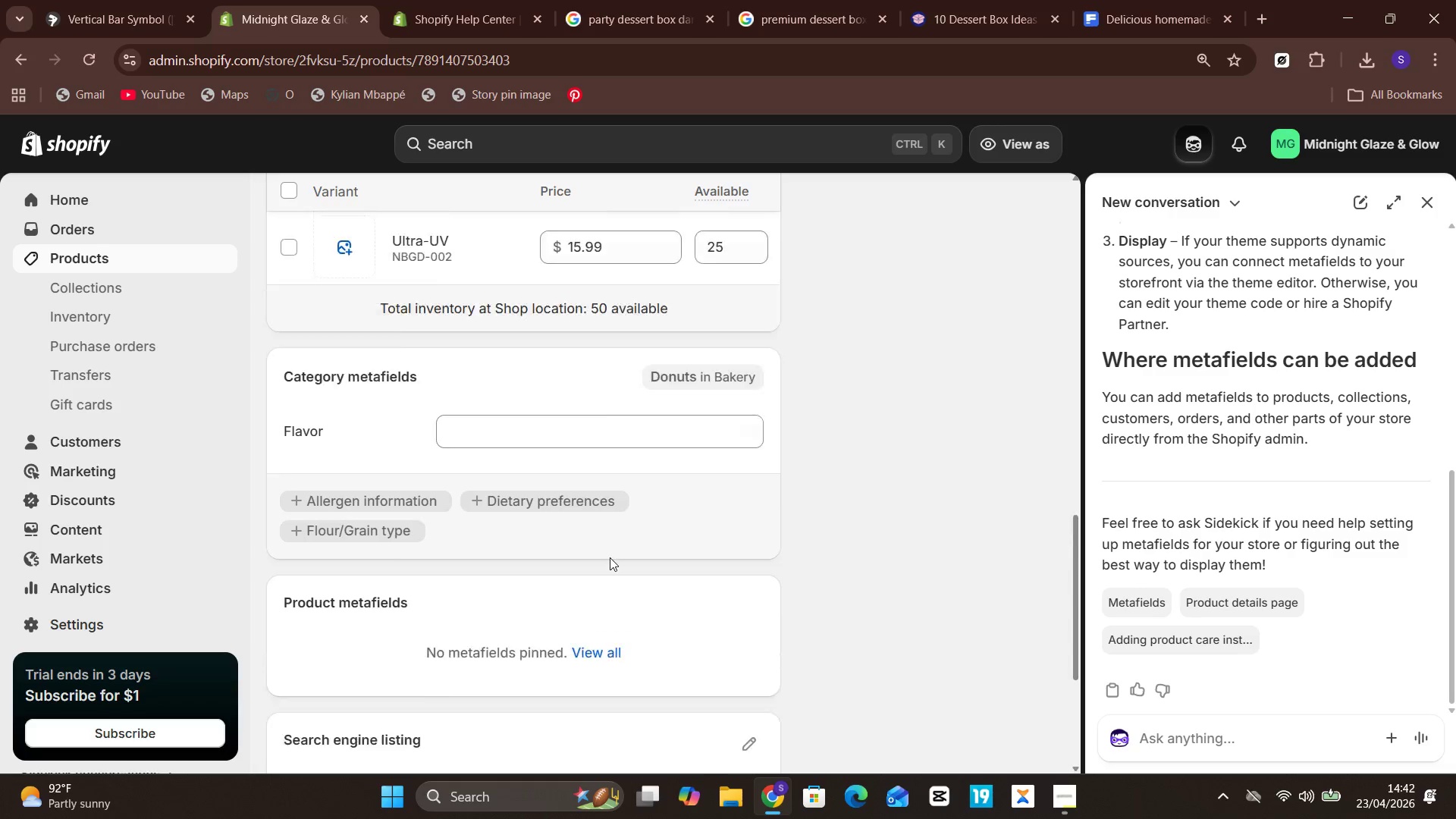 
left_click([661, 384])
 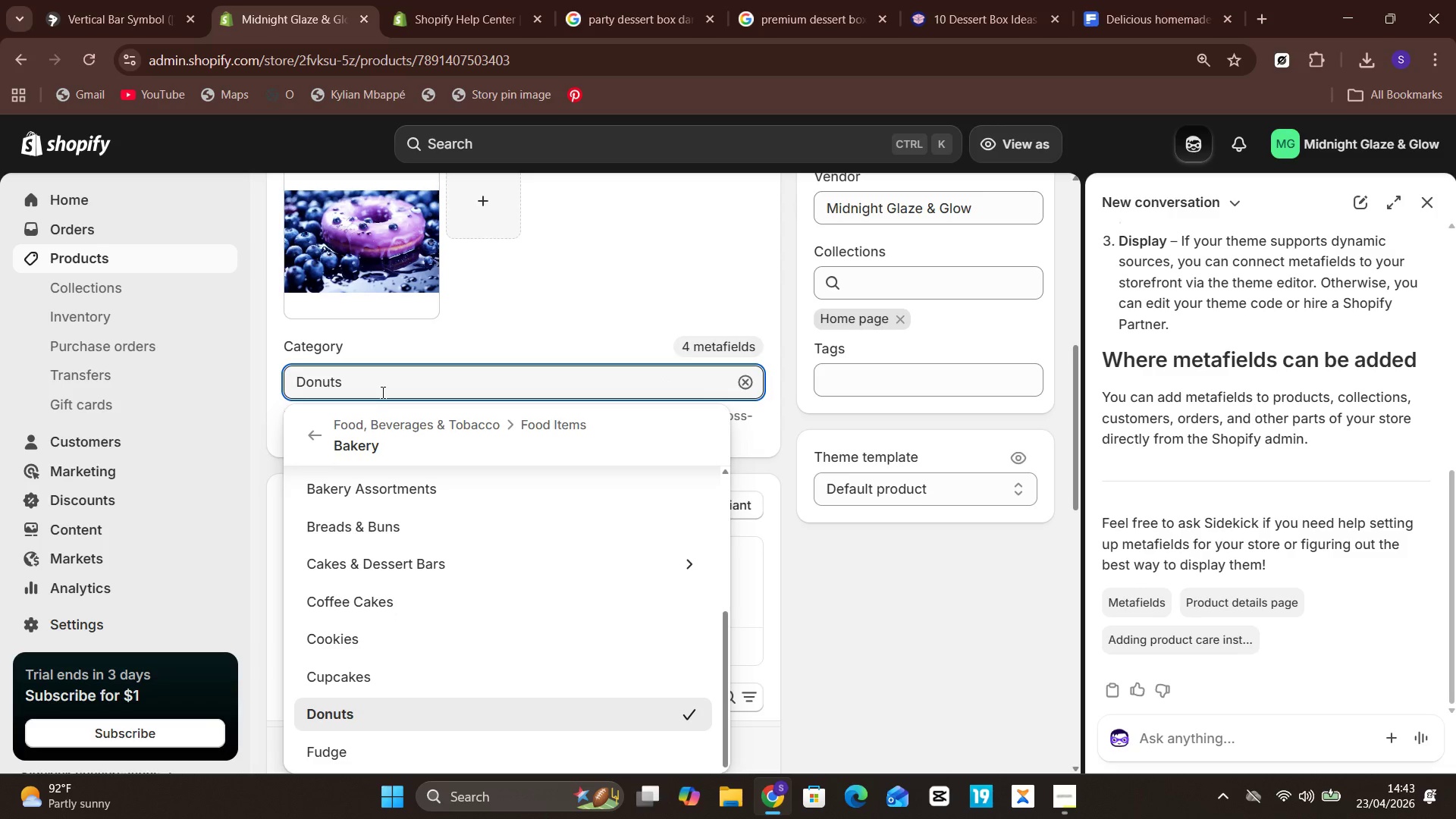 
mouse_move([332, 560])
 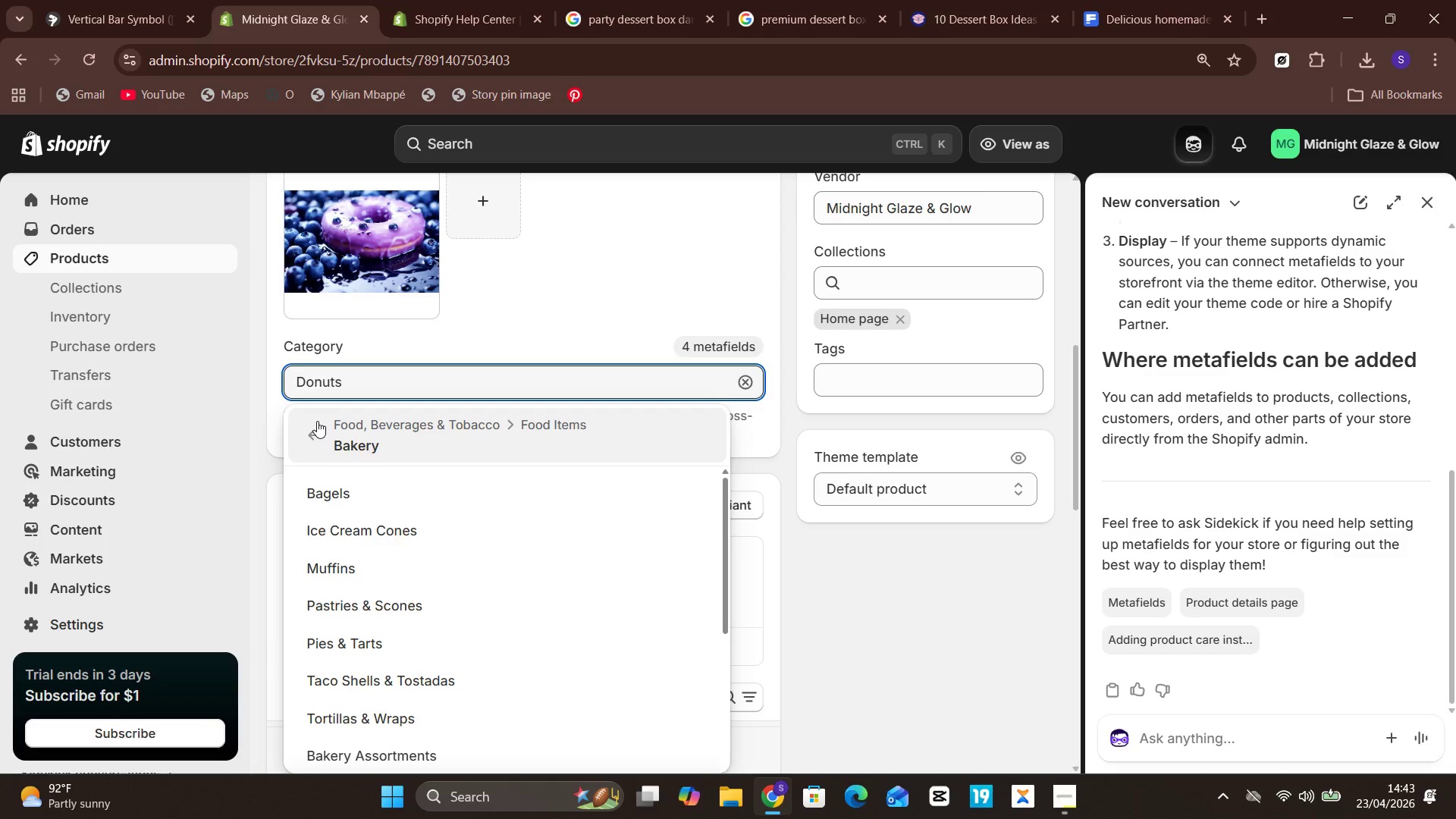 
left_click([317, 421])
 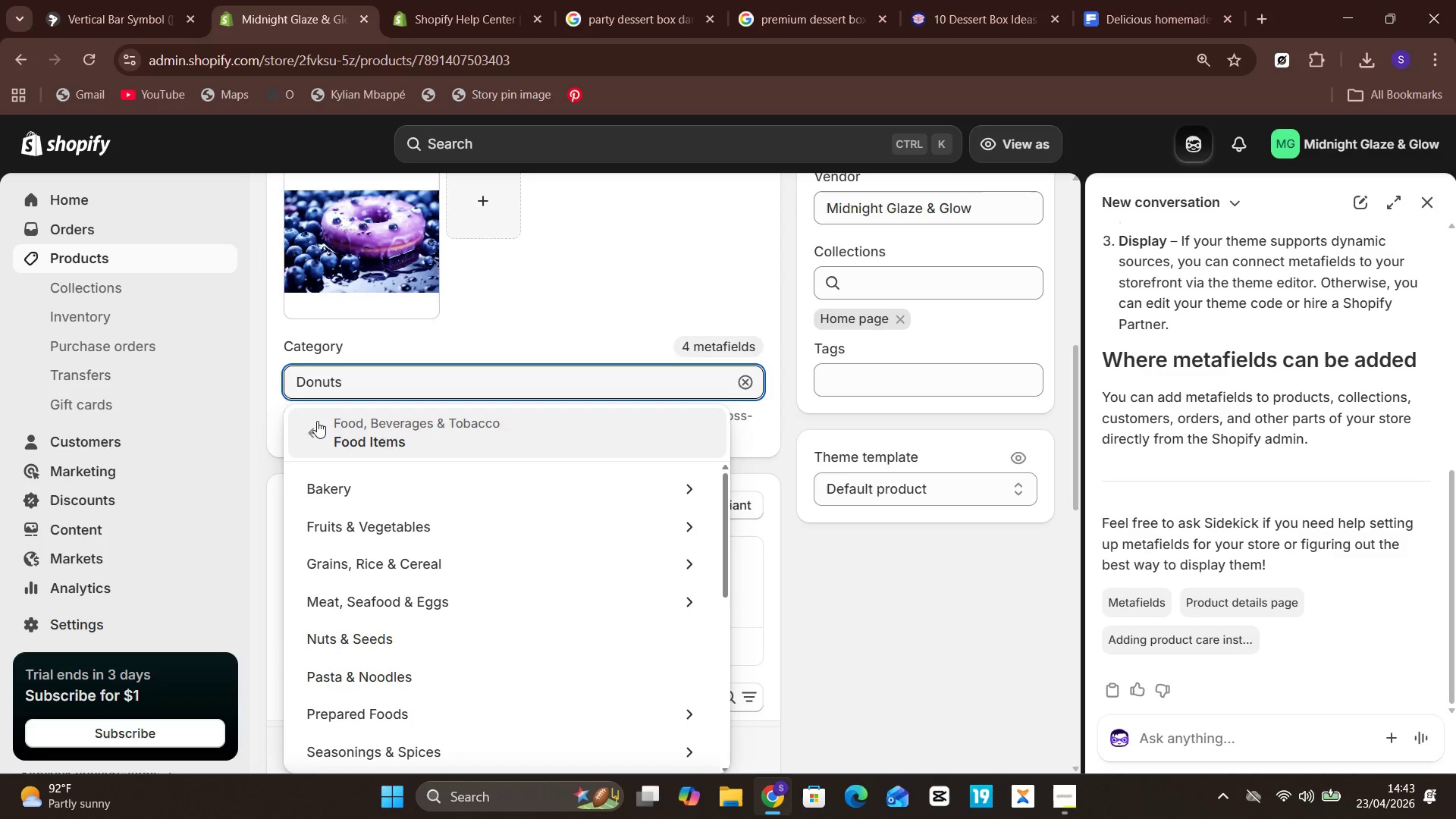 
mouse_move([359, 516])
 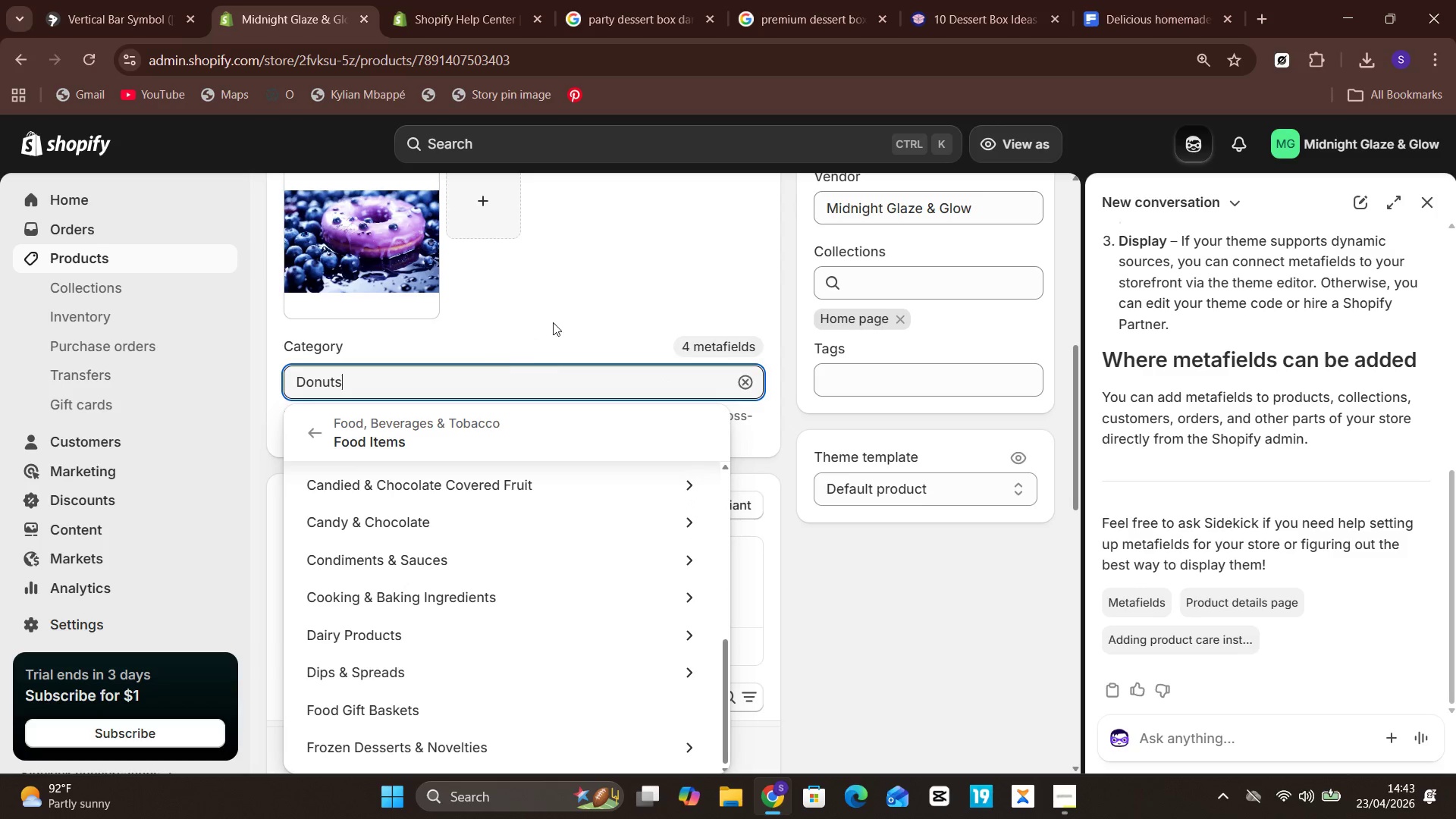 
left_click([553, 322])
 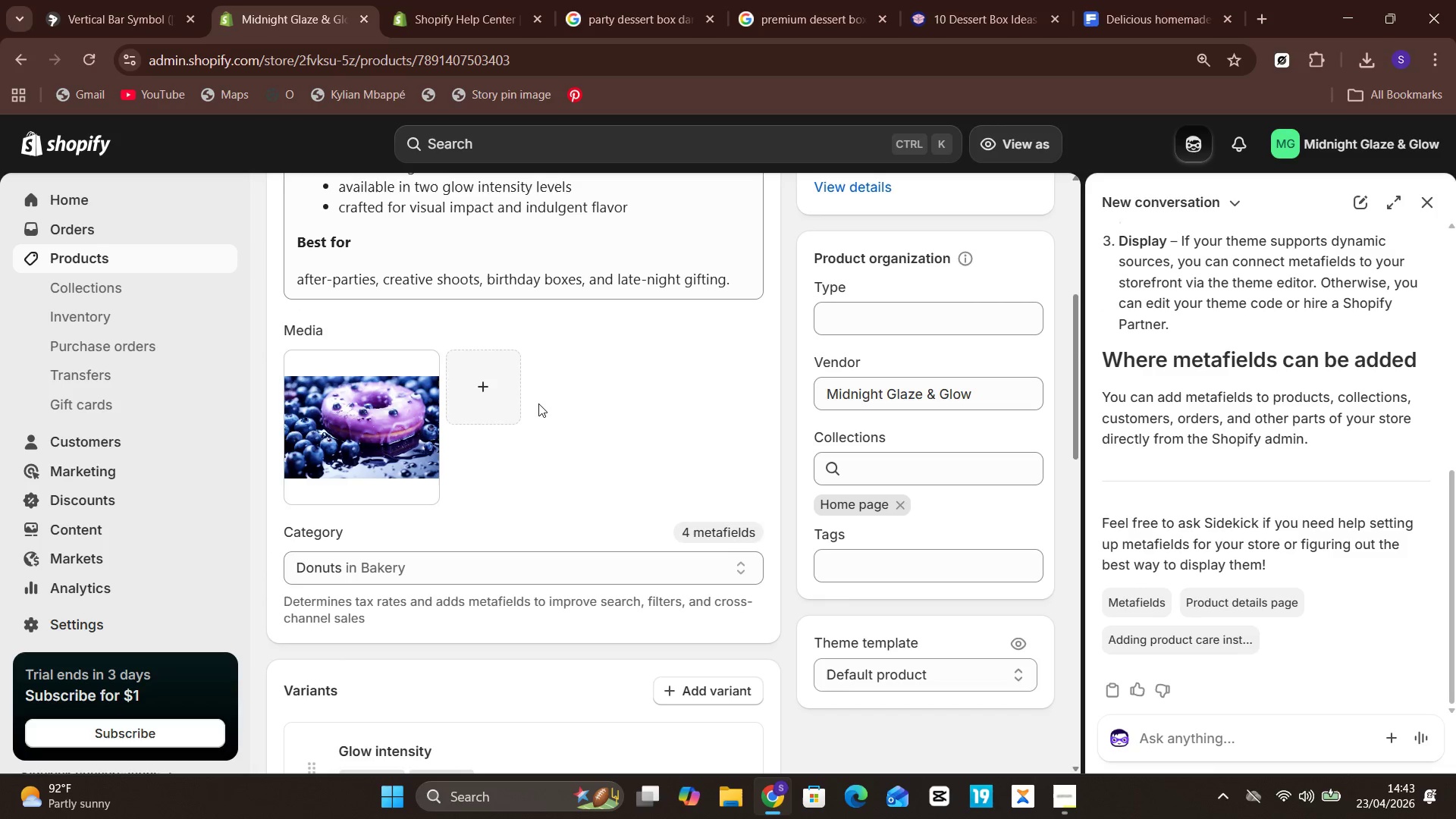 
left_click([551, 460])
 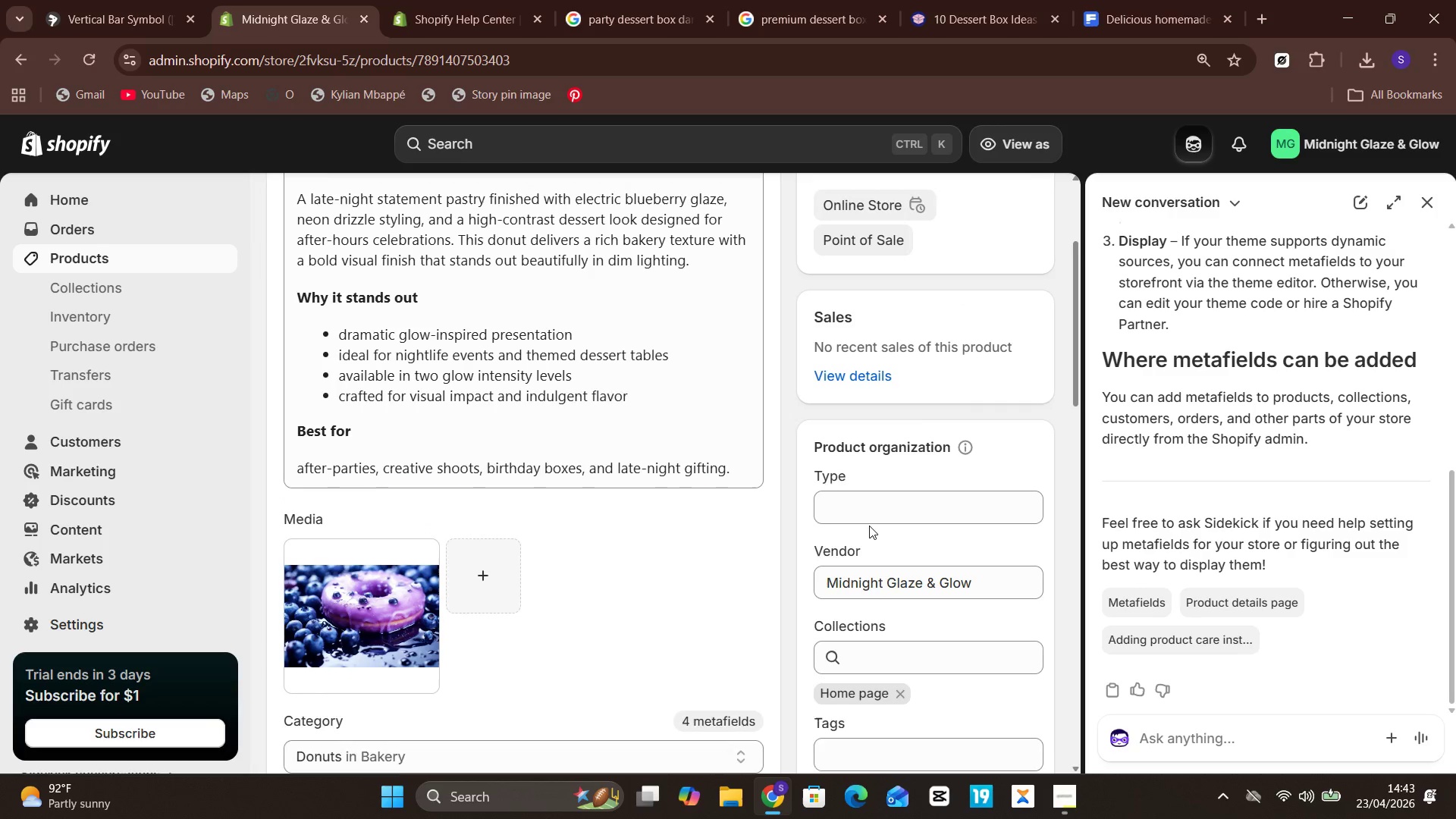 
left_click([869, 526])
 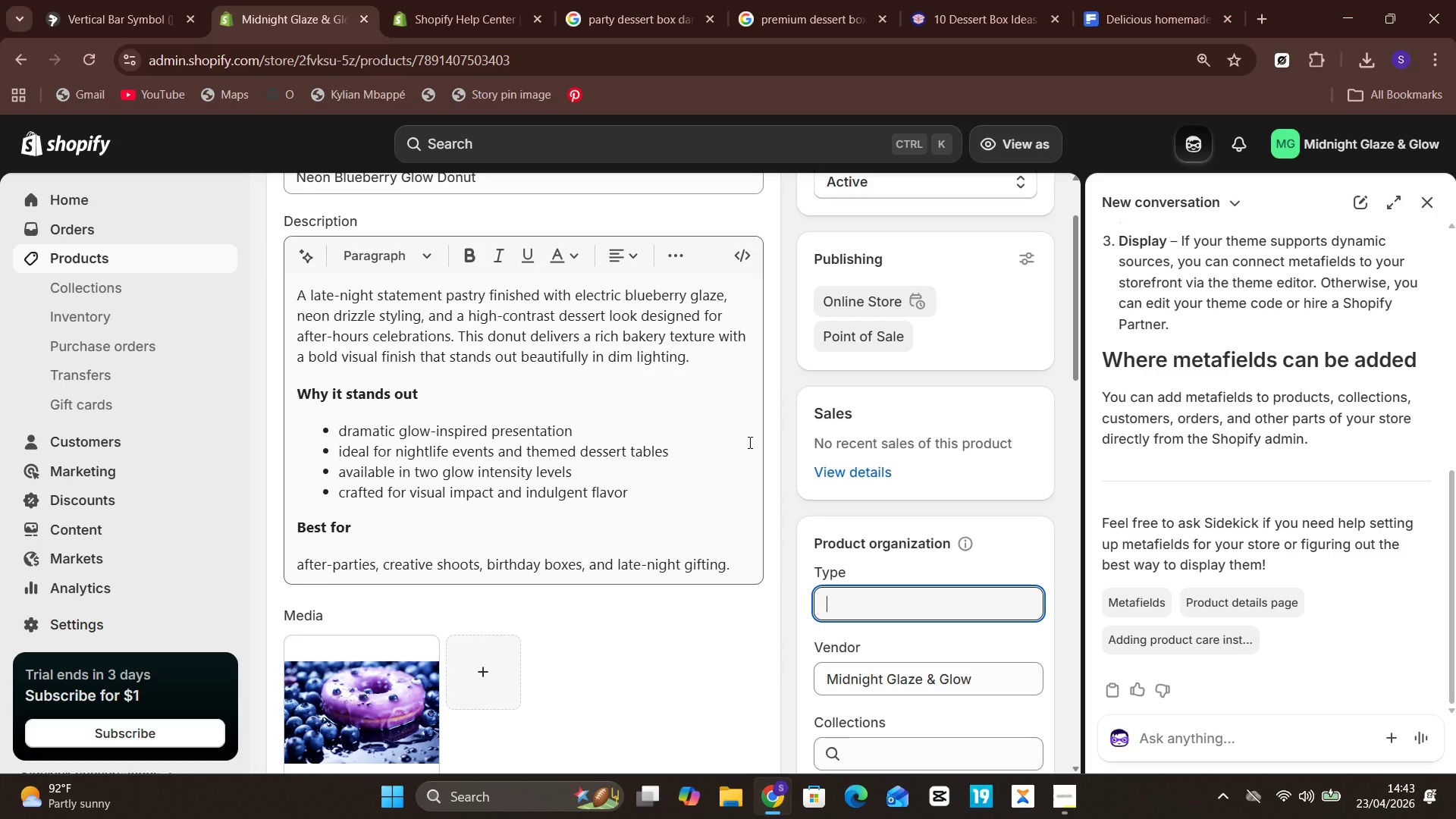 
wait(7.19)
 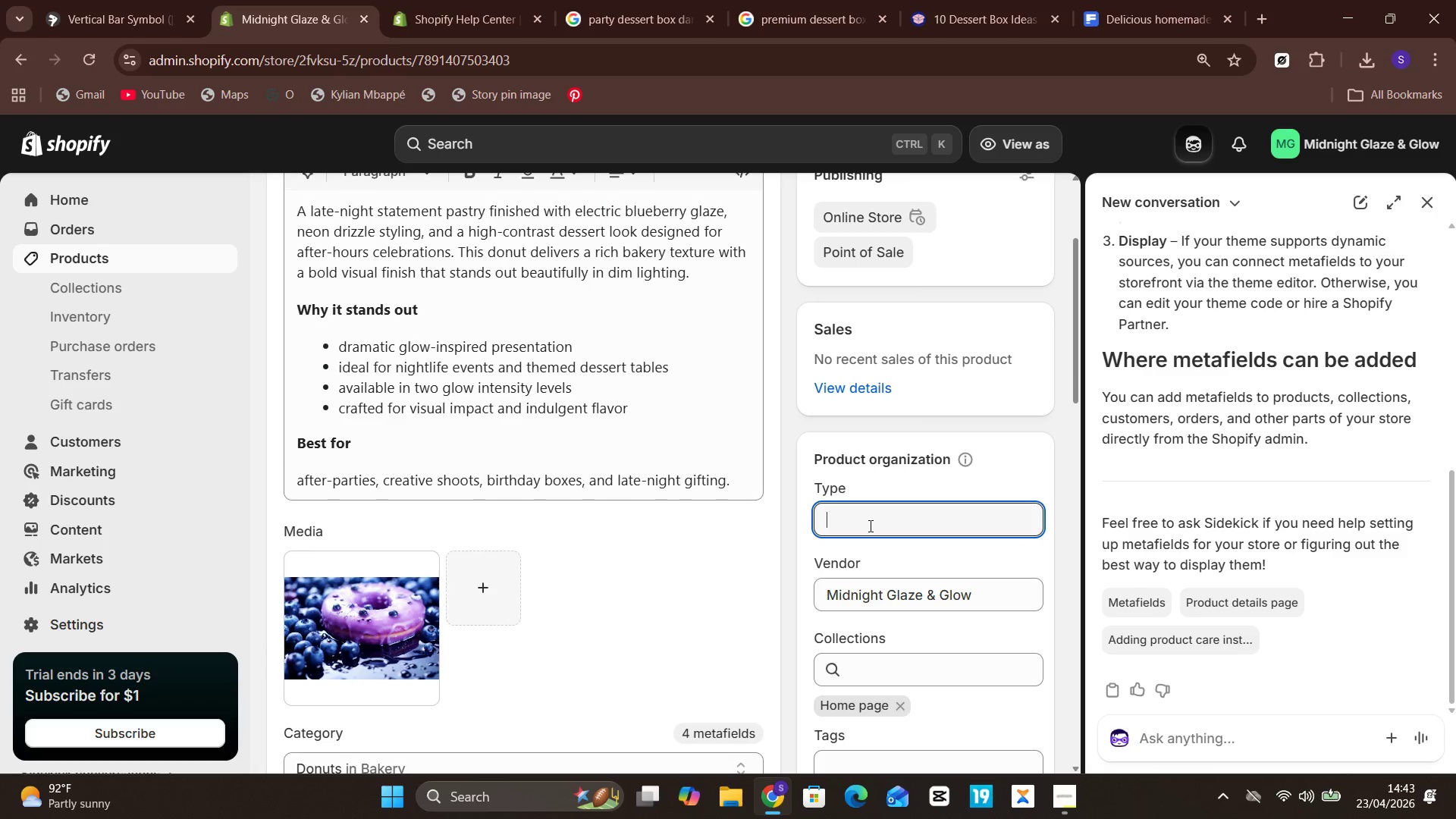 
left_click([1183, 632])
 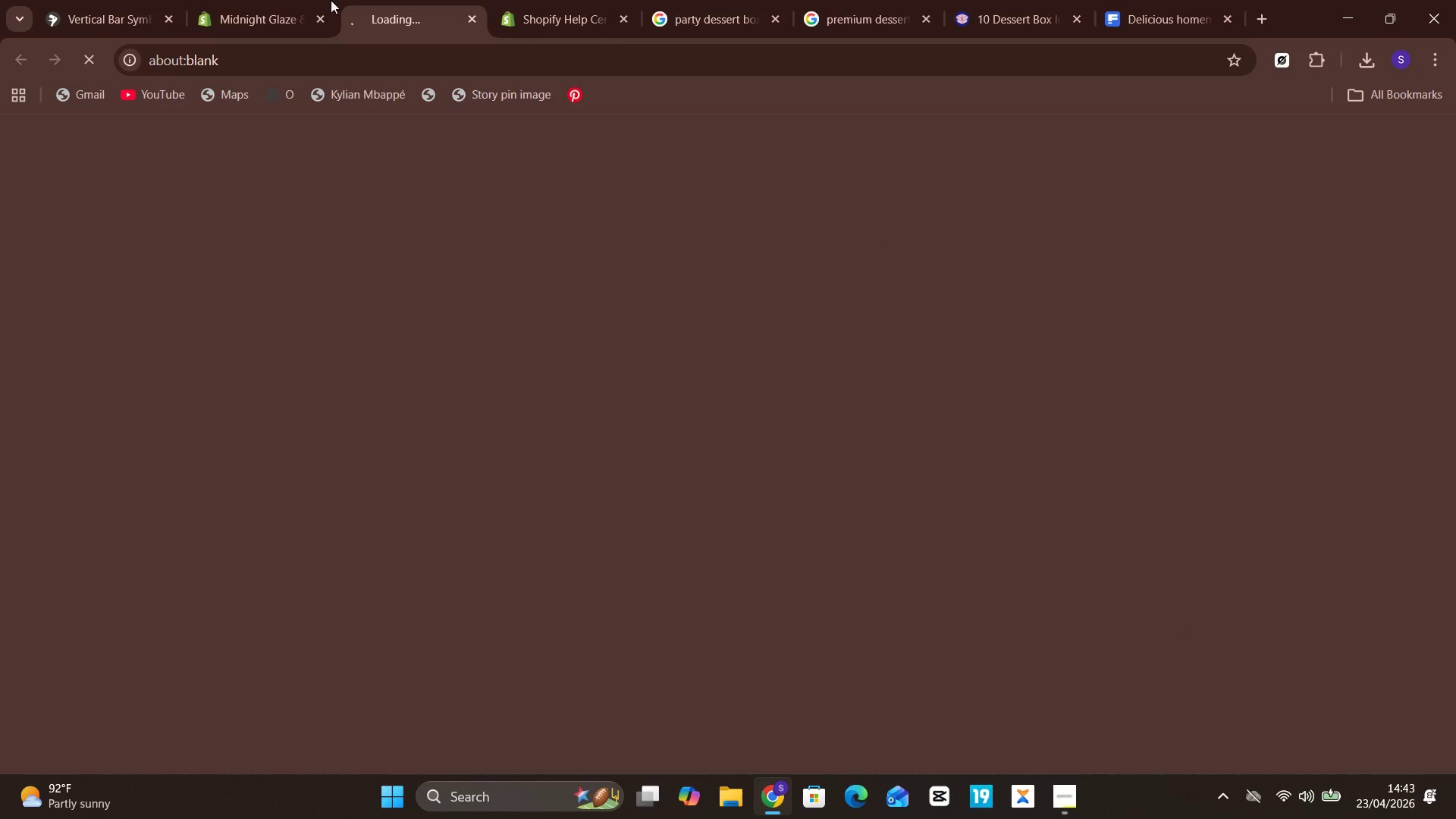 
left_click([293, 0])
 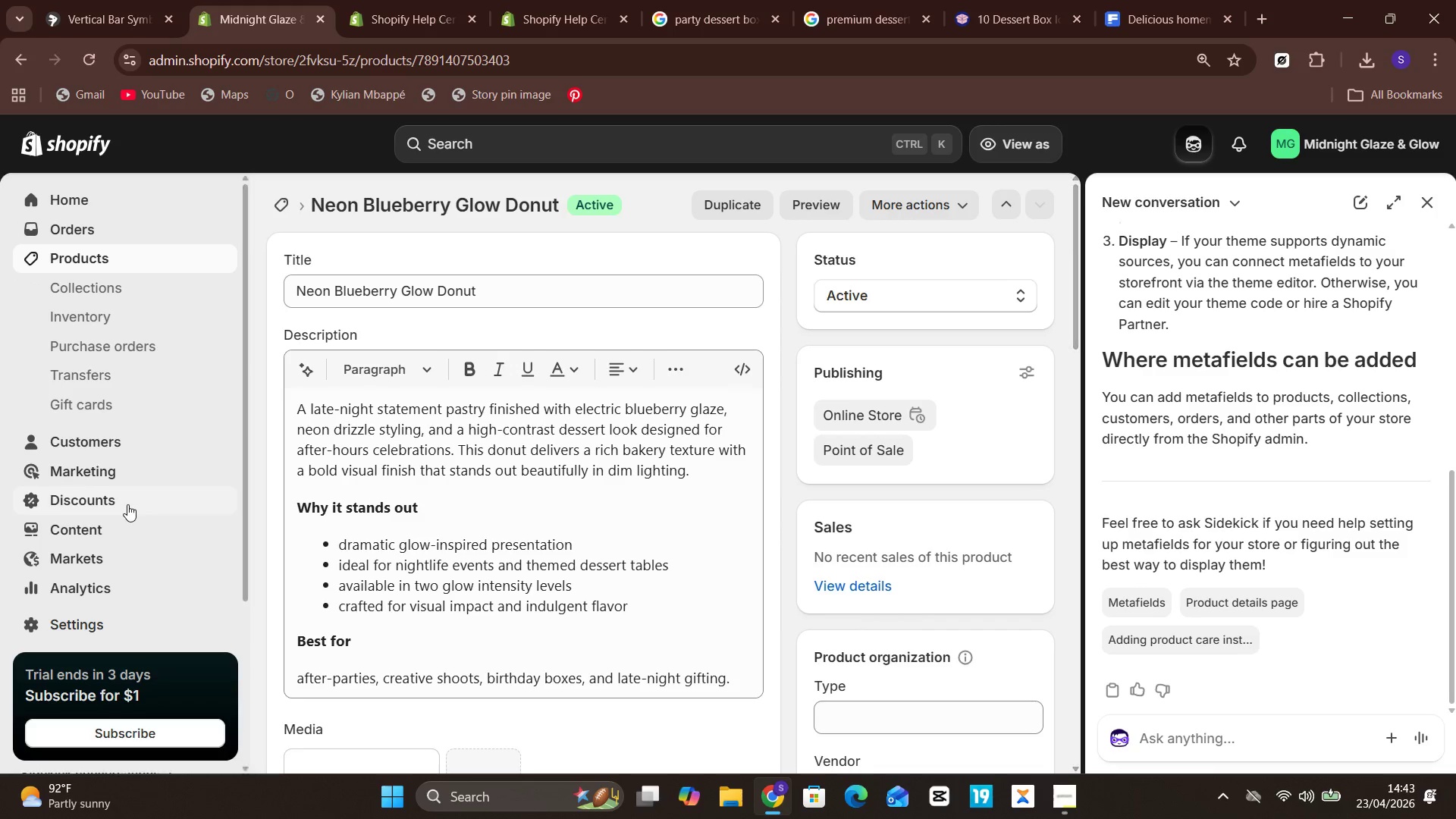 
wait(17.98)
 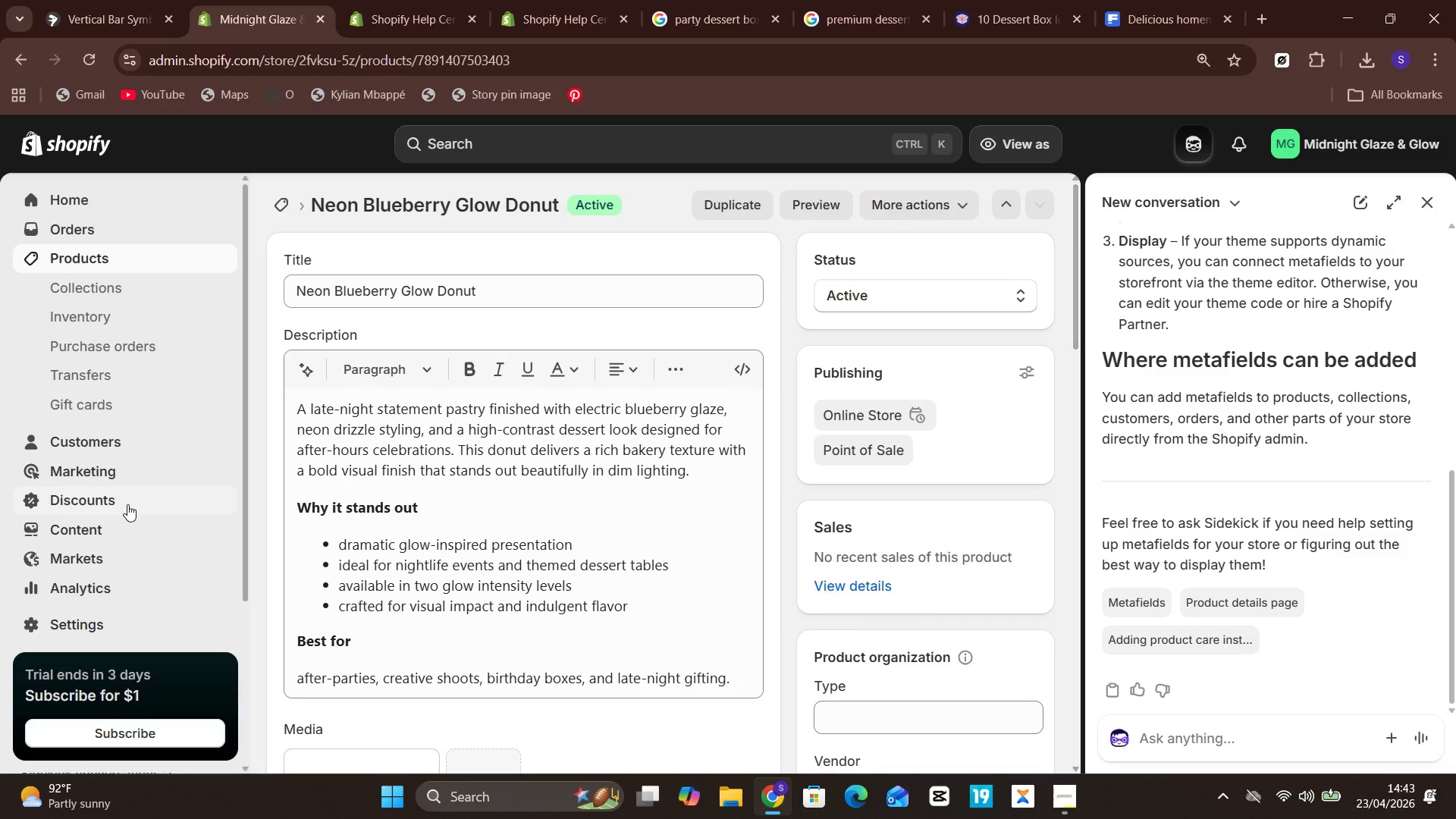 
left_click([920, 206])
 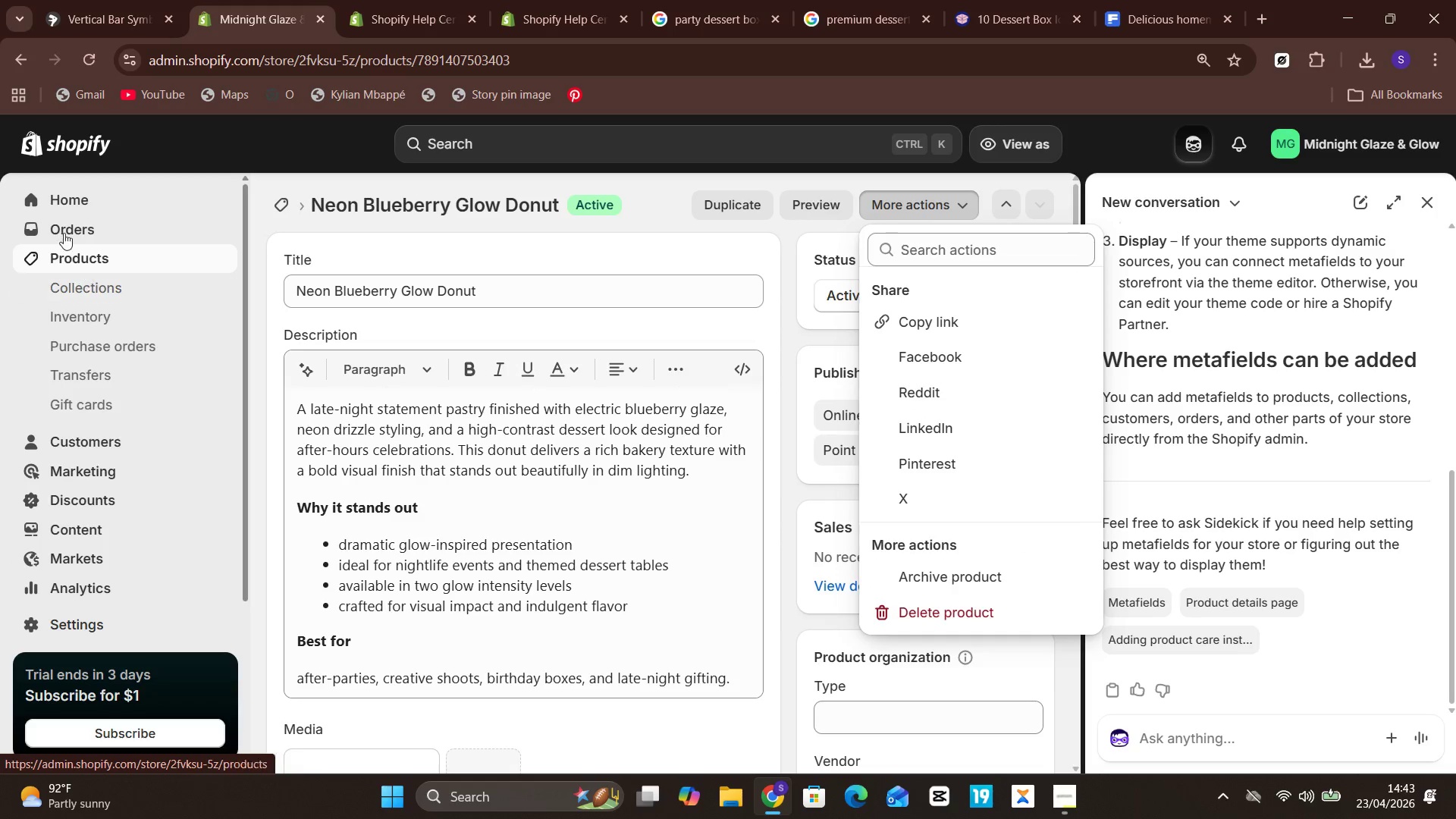 
left_click([58, 209])
 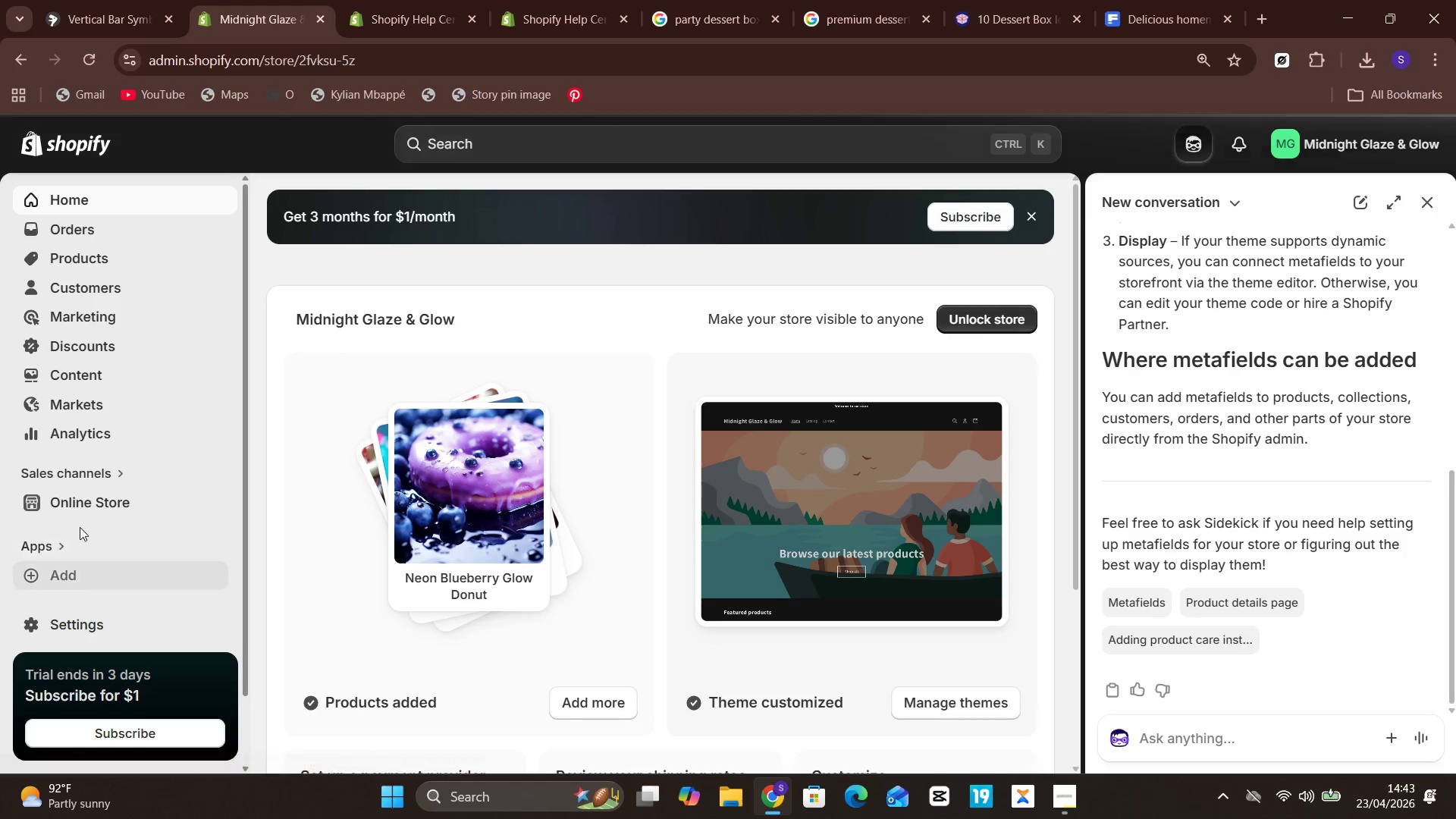 
left_click([113, 494])
 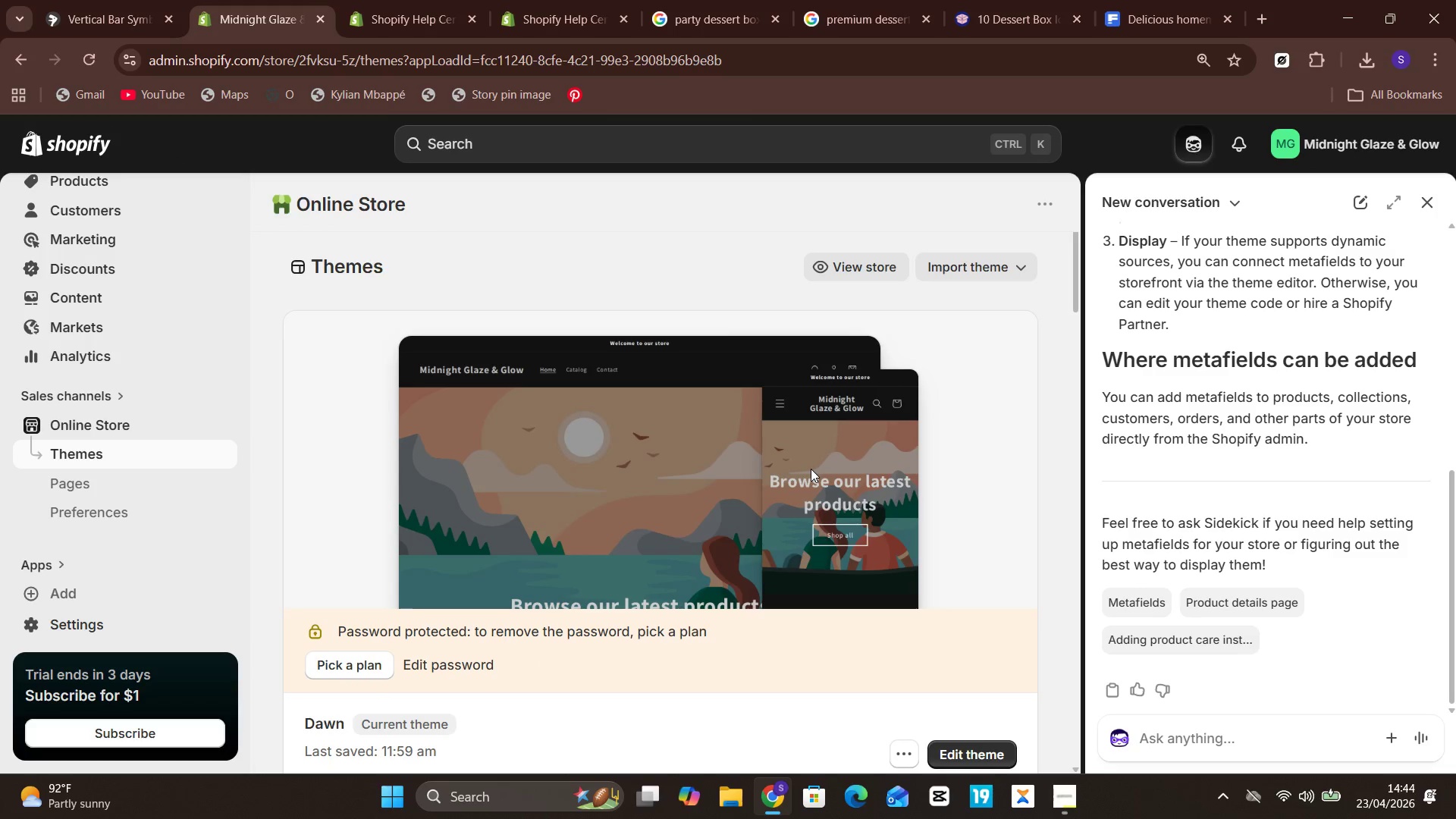 
wait(16.27)
 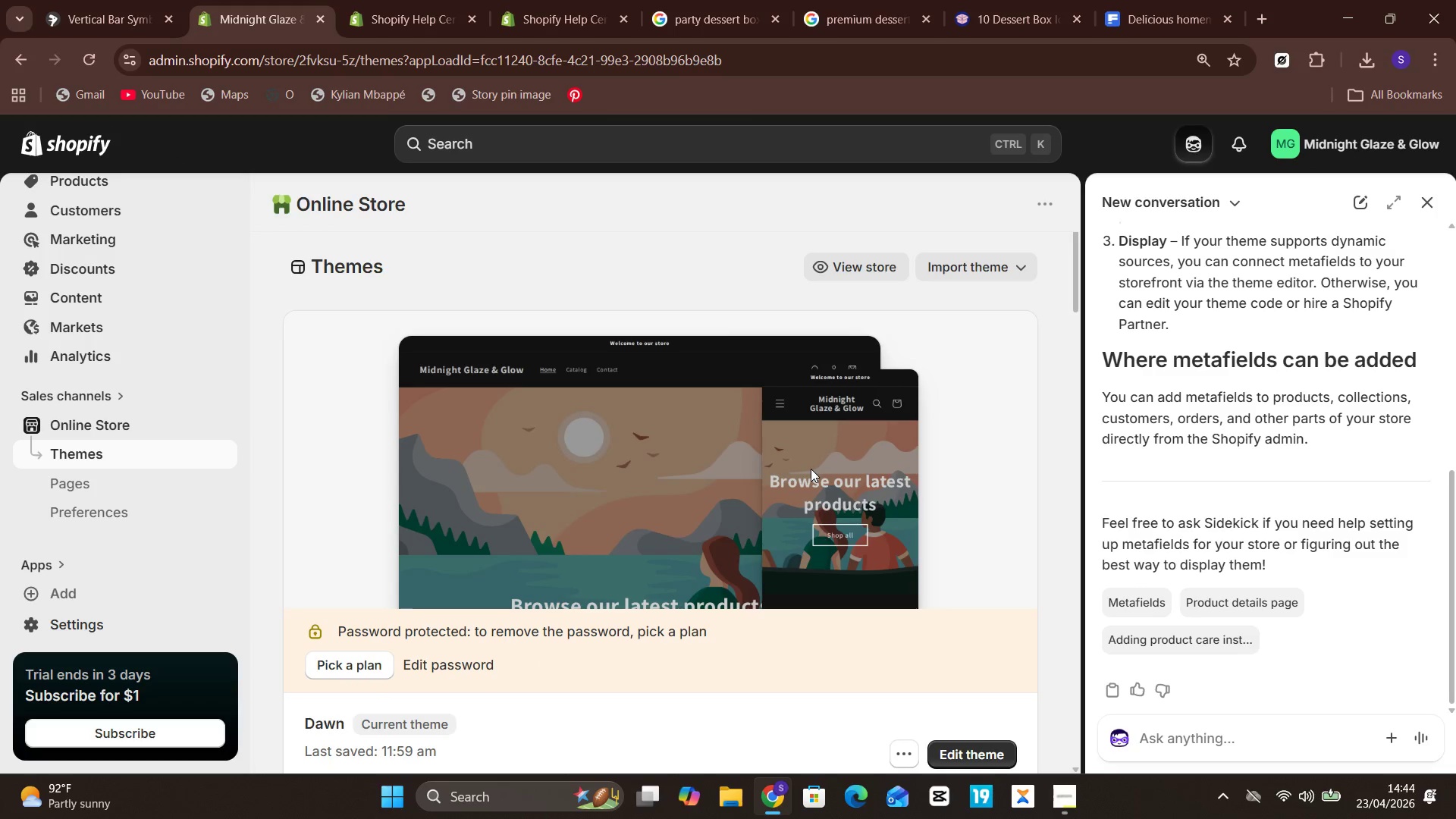 
mouse_move([846, 629])
 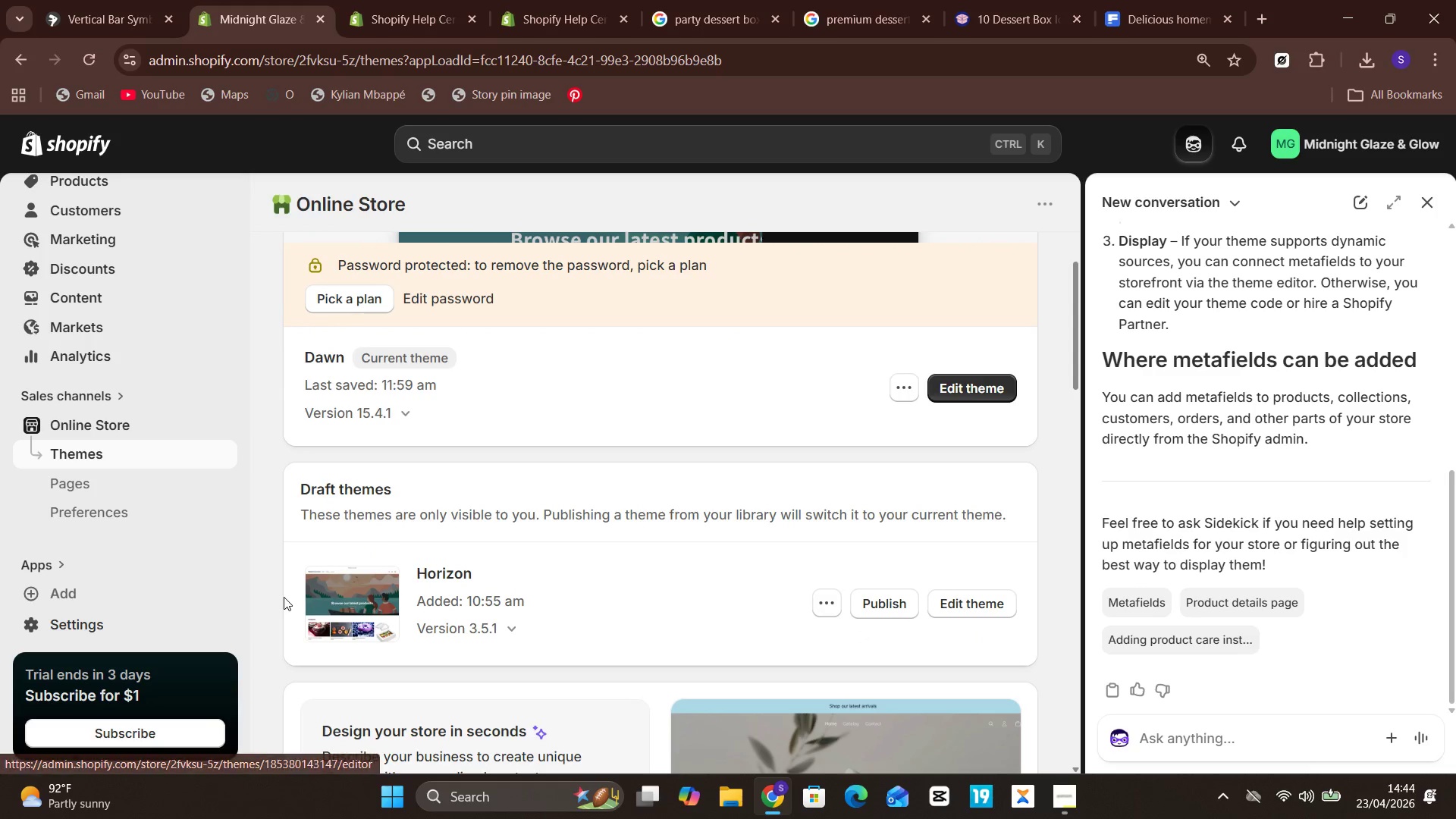 
wait(6.13)
 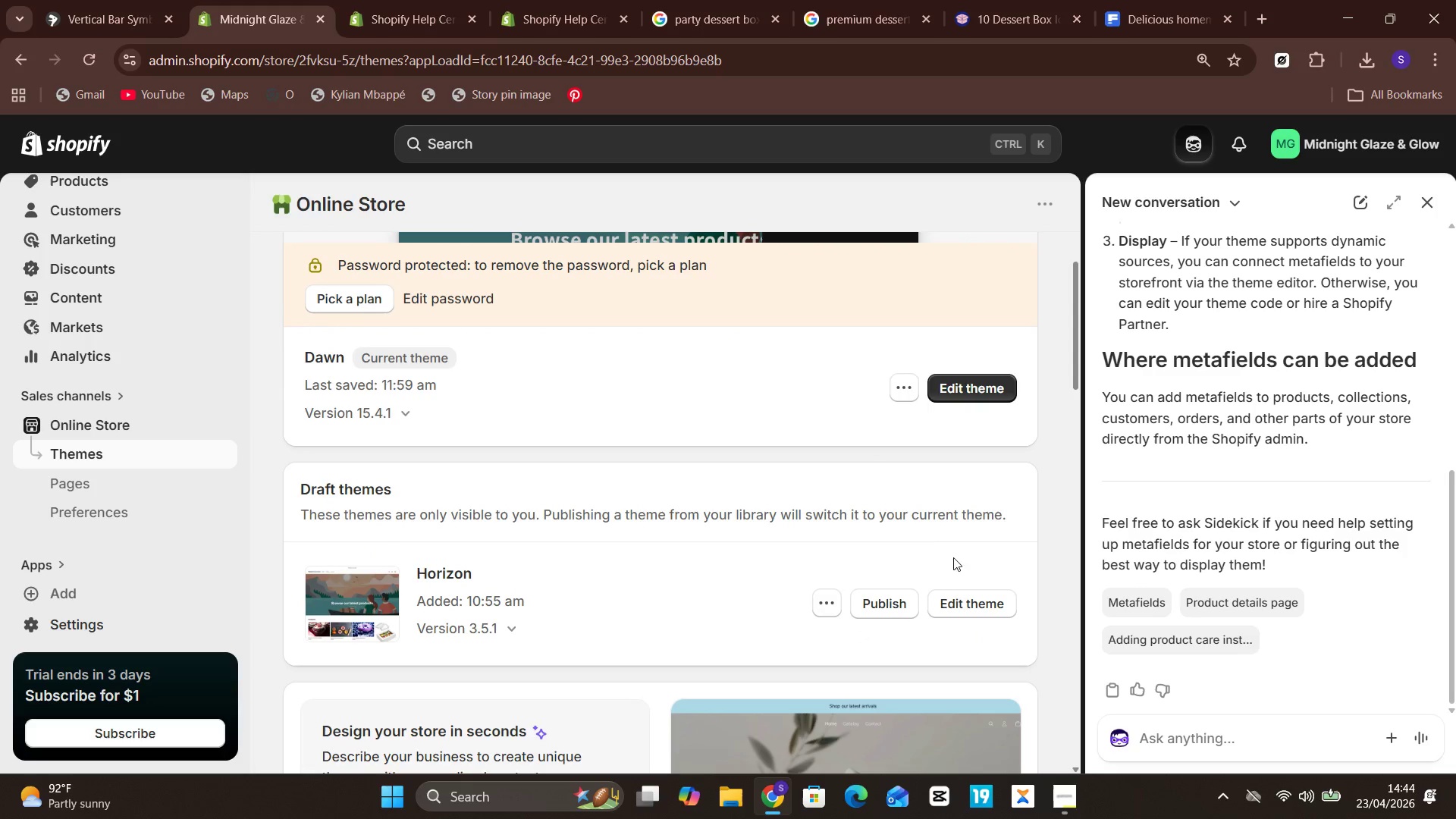 
left_click([127, 607])
 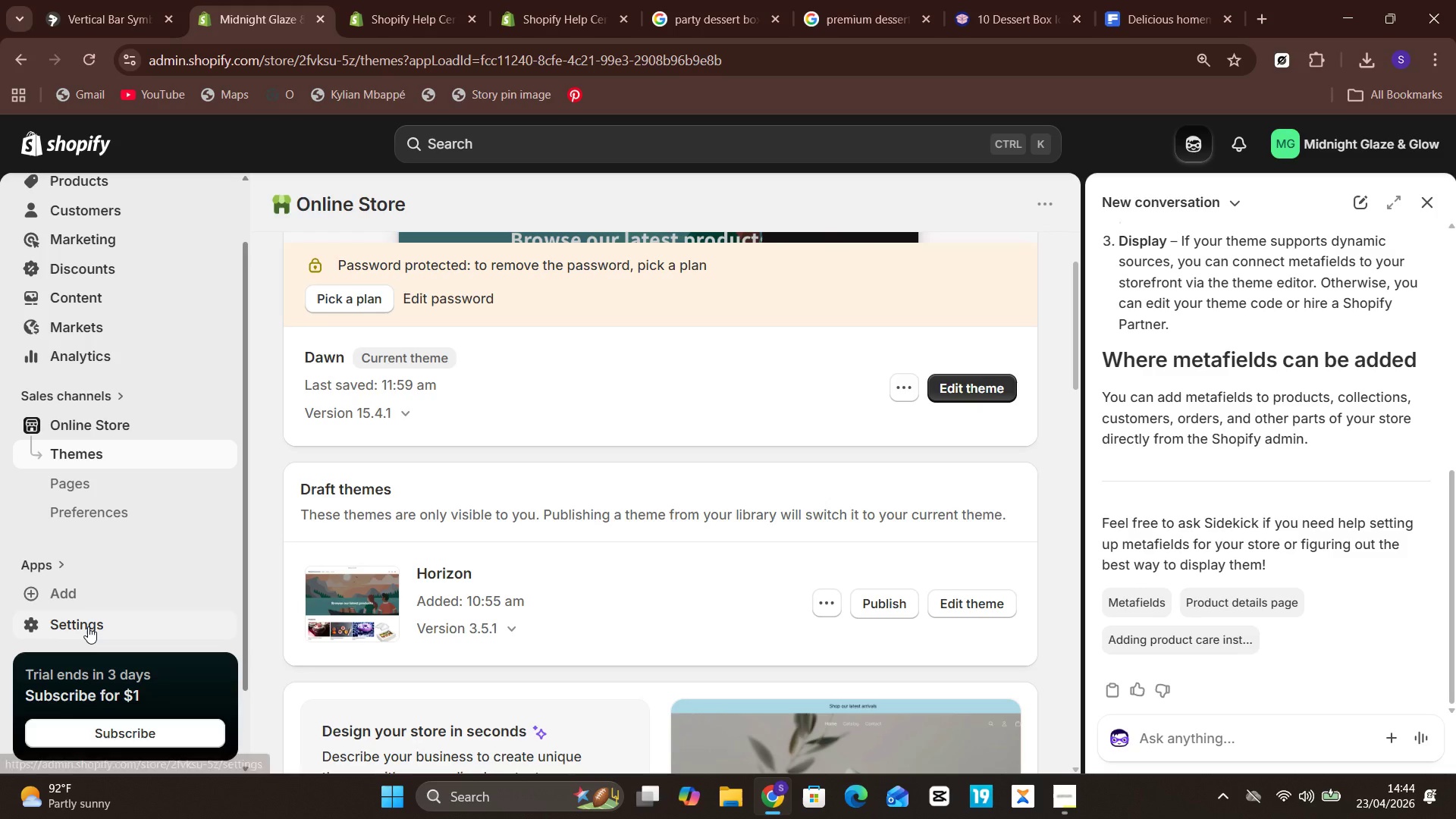 
left_click([88, 626])
 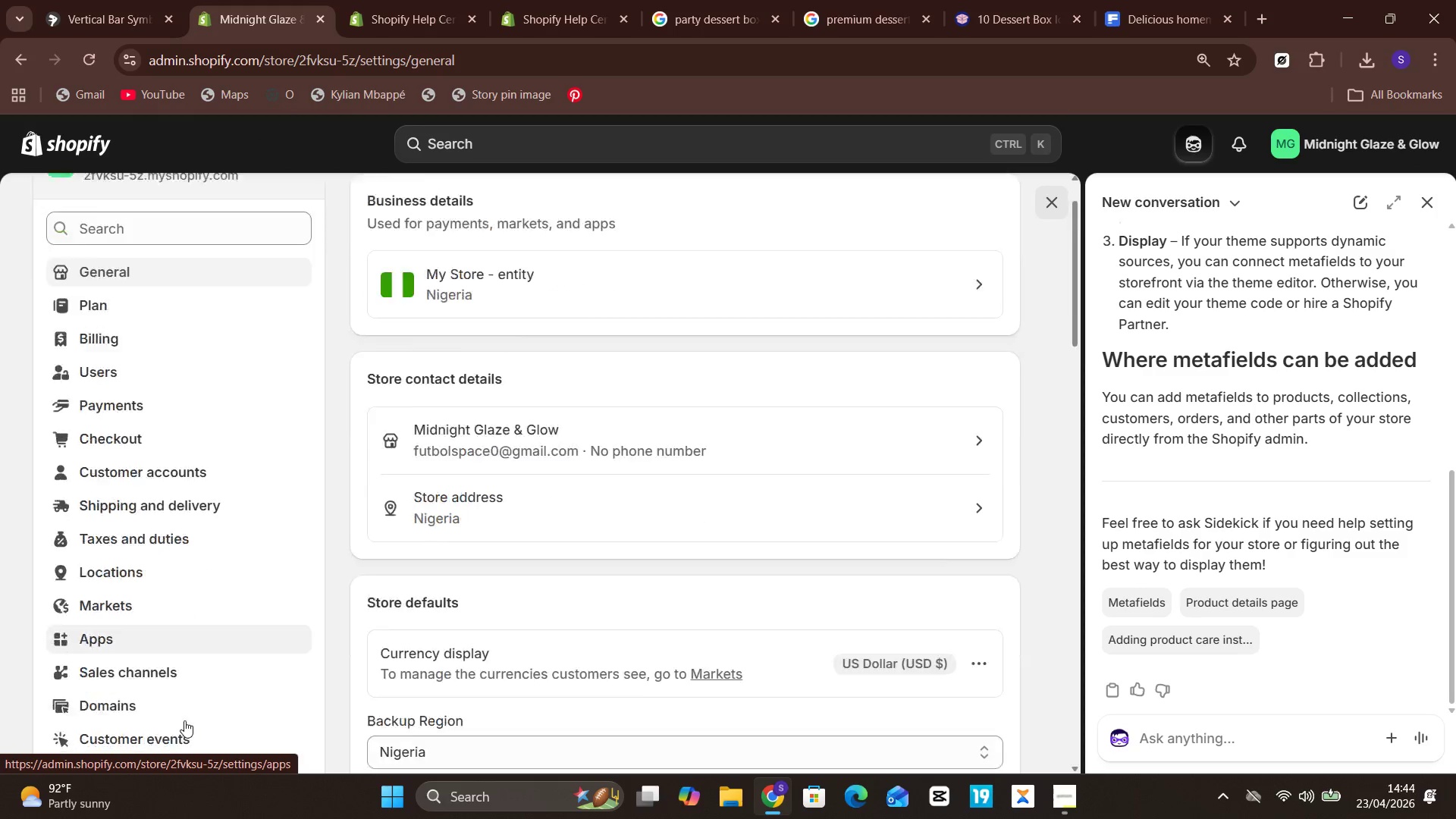 
wait(5.78)
 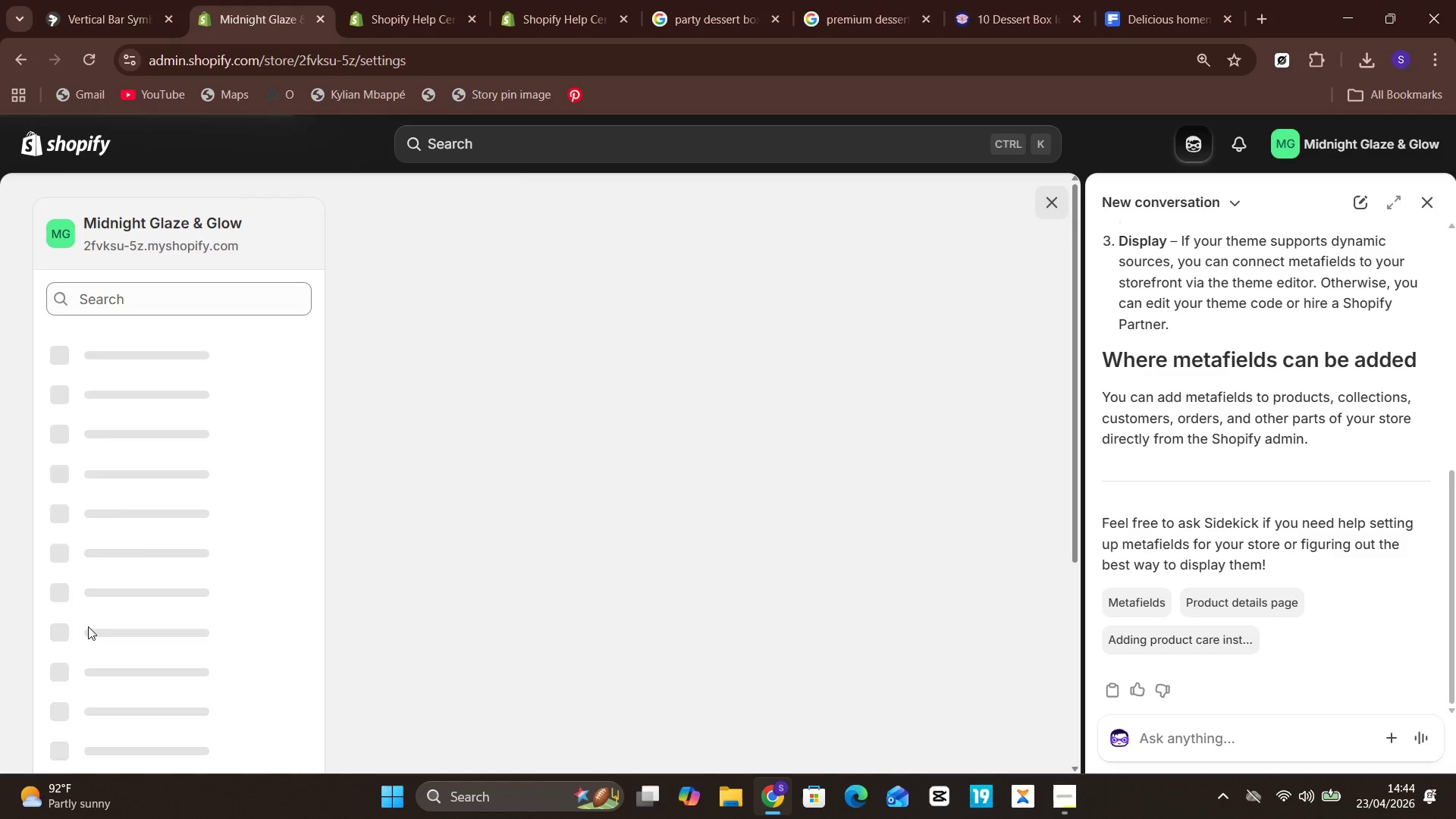 
left_click([171, 590])
 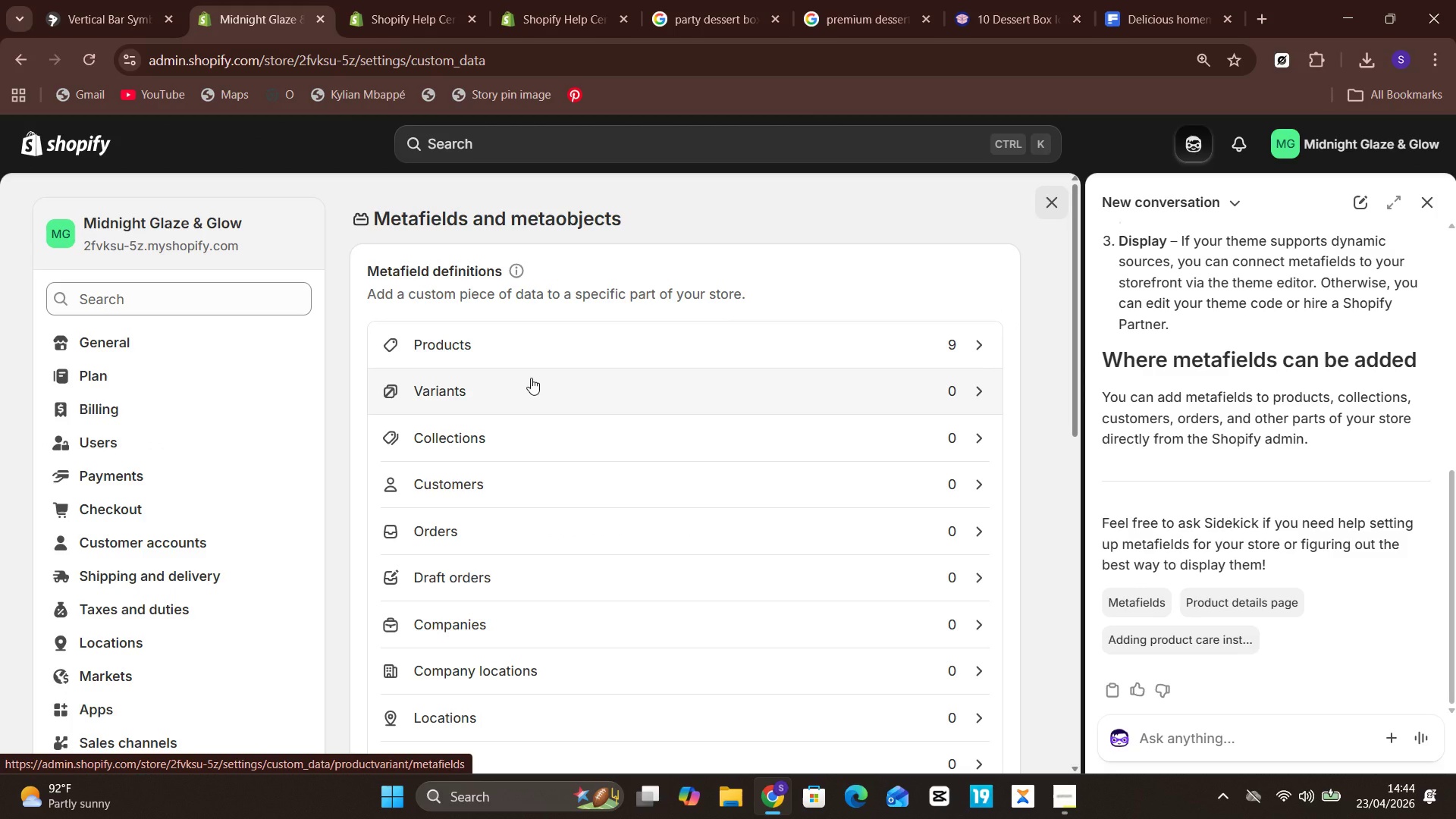 
mouse_move([556, 462])
 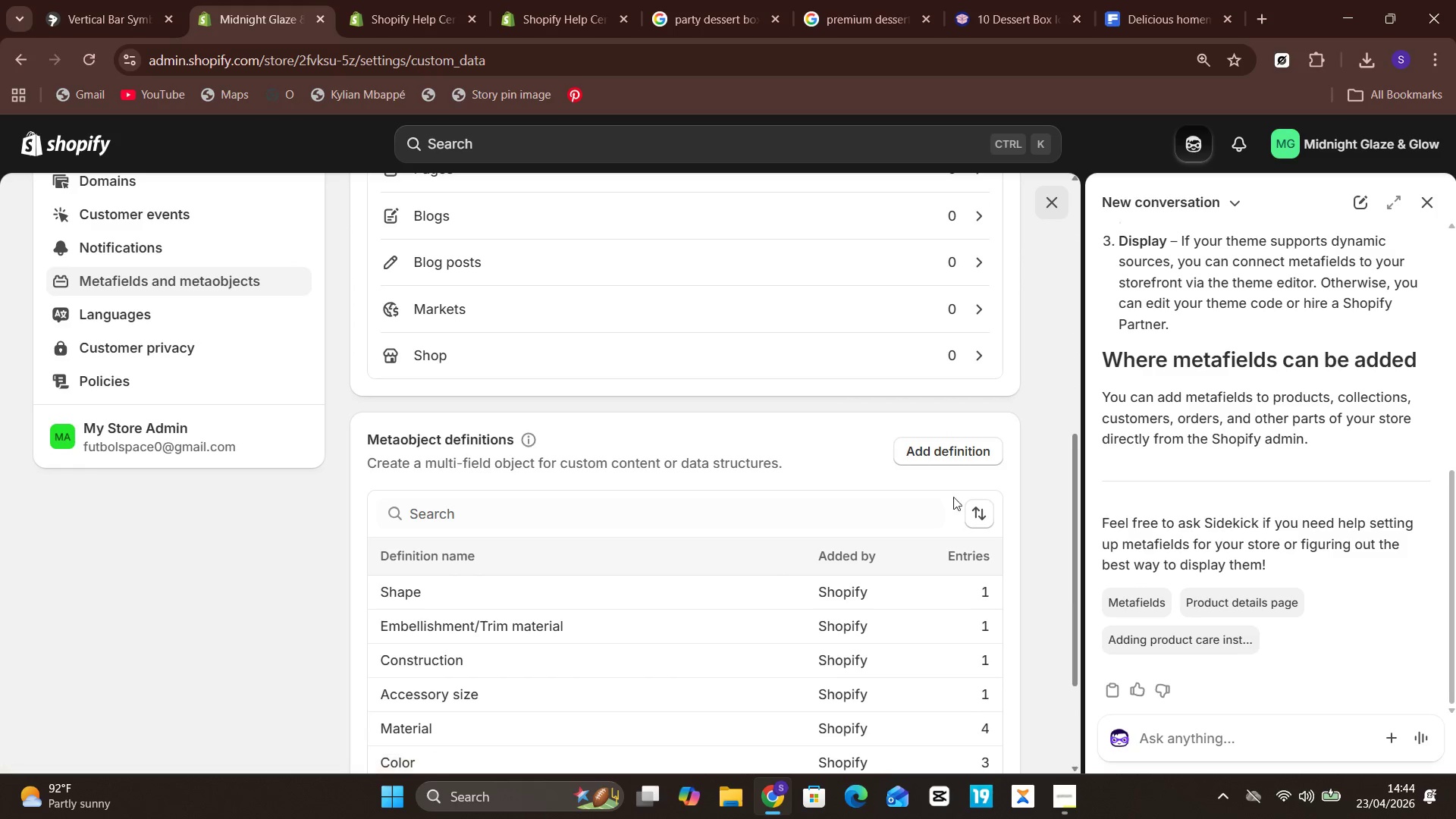 
wait(17.13)
 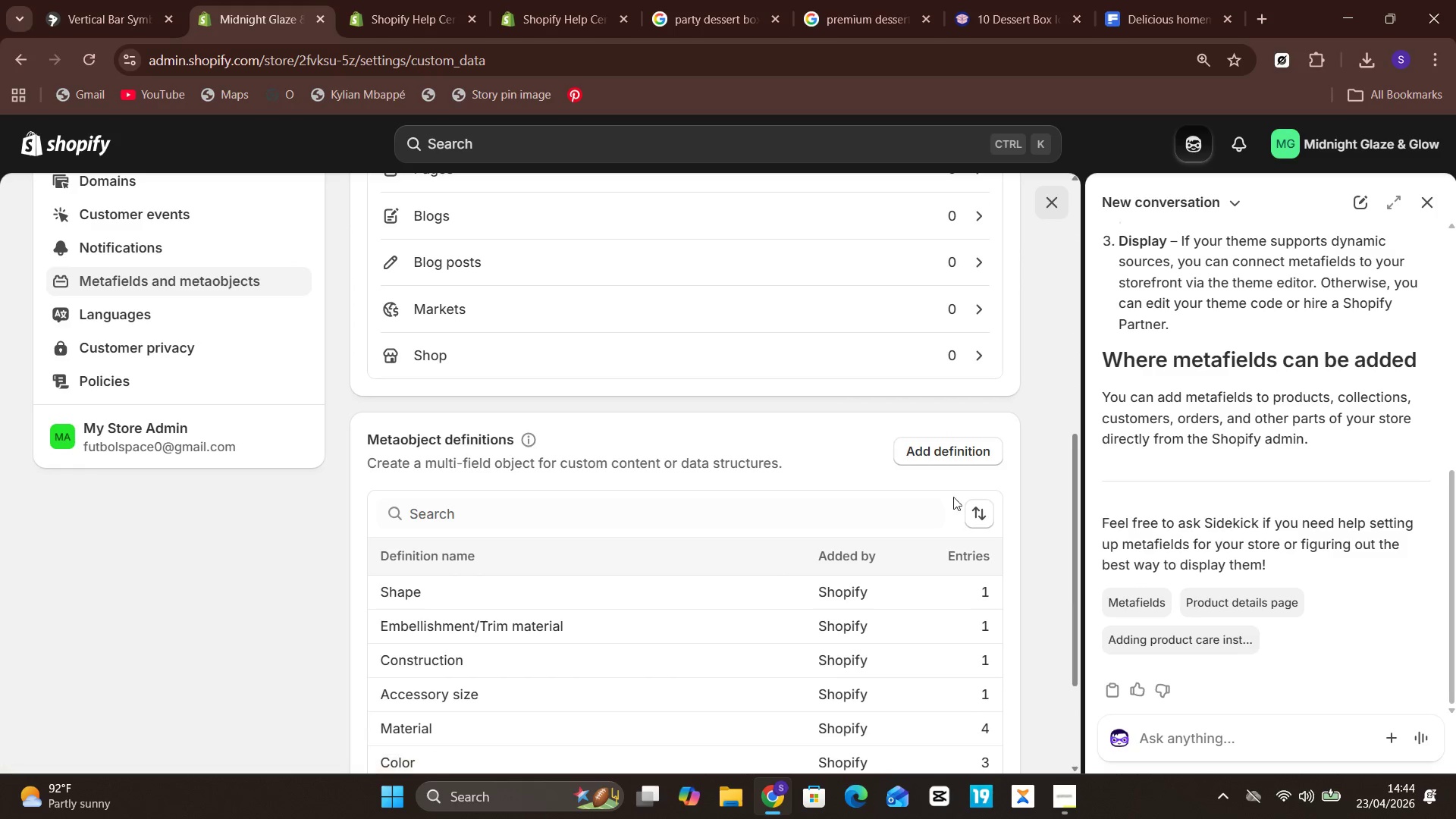 
left_click([981, 389])
 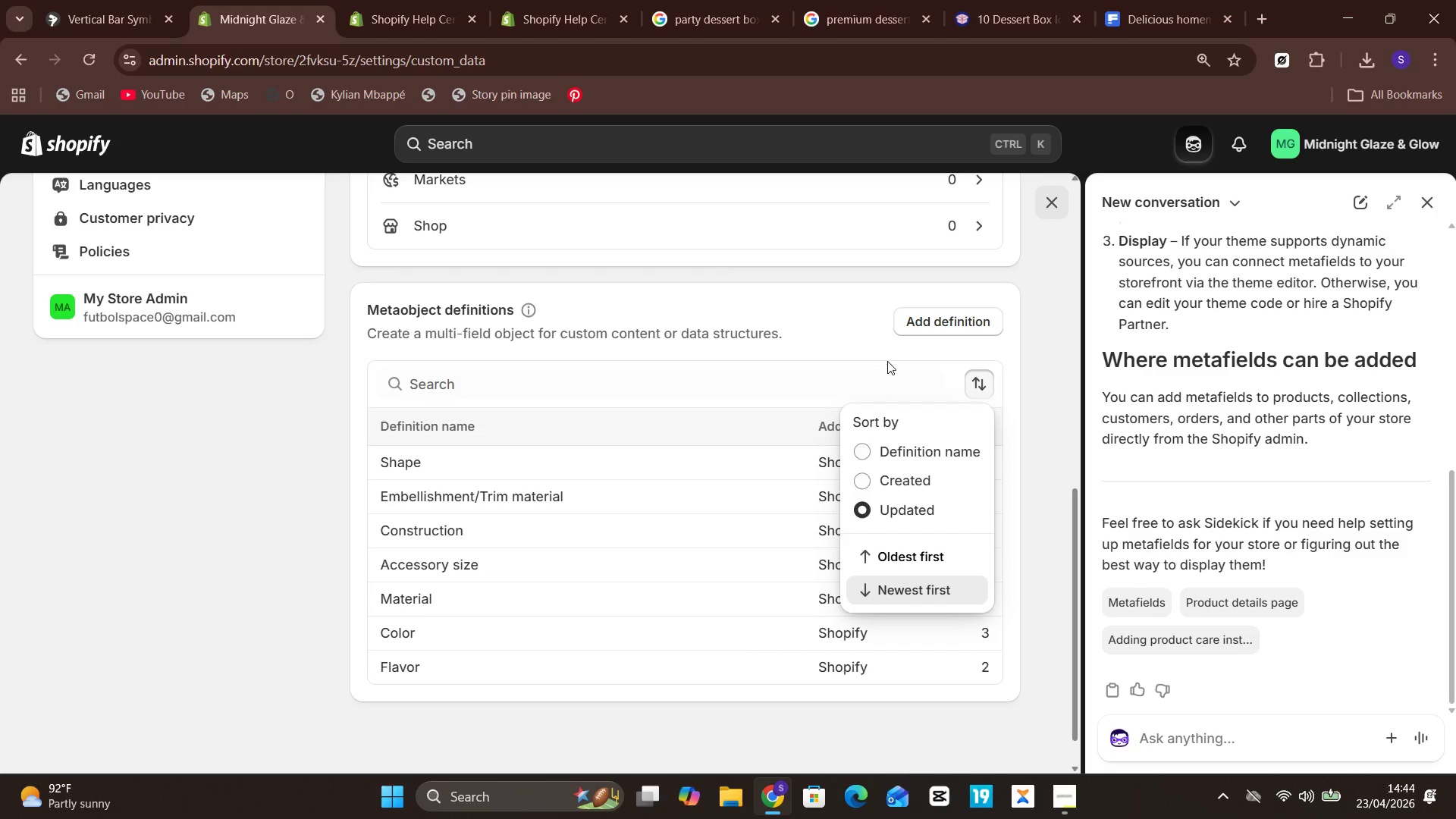 
left_click([875, 372])
 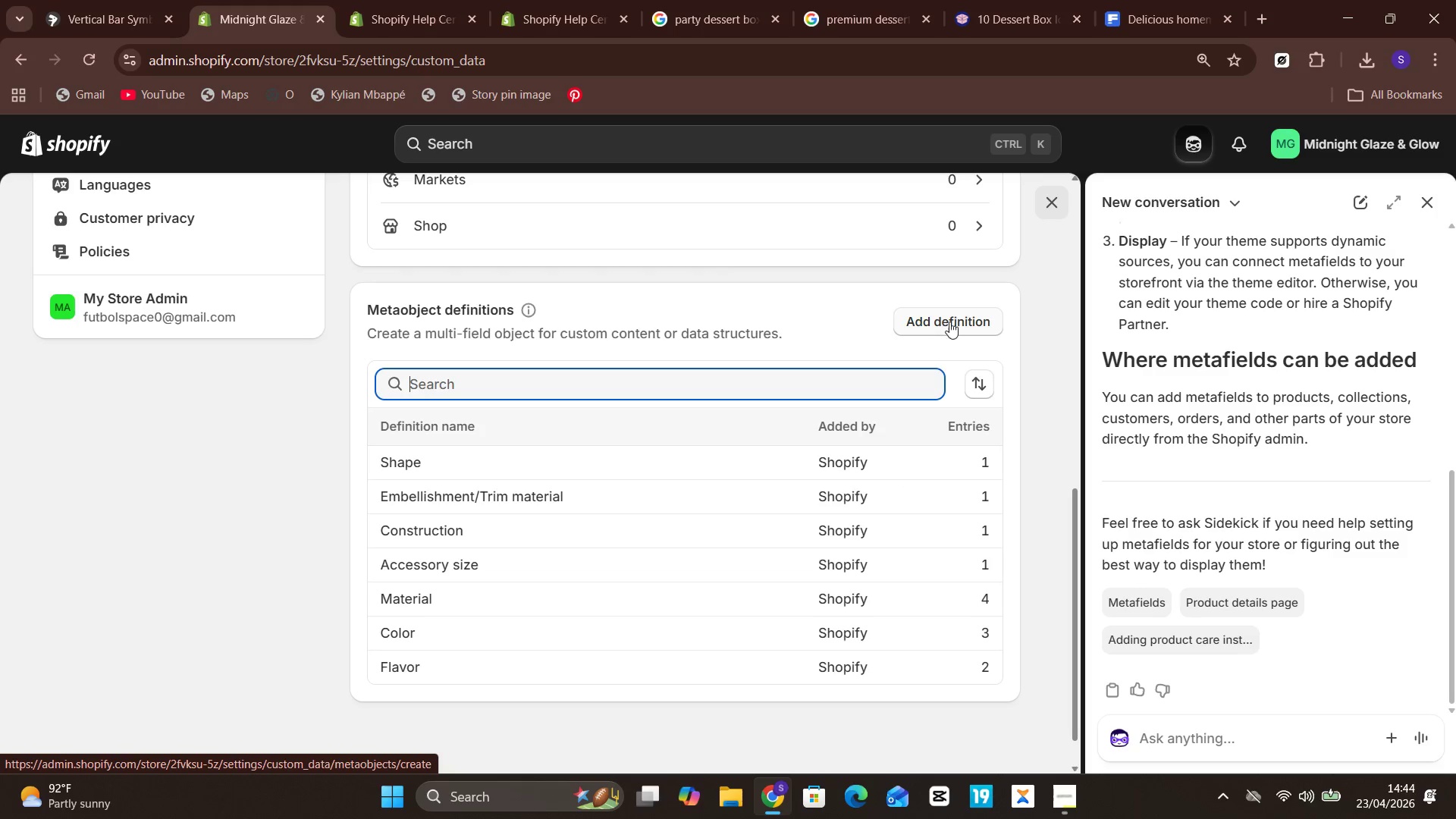 
left_click([954, 320])
 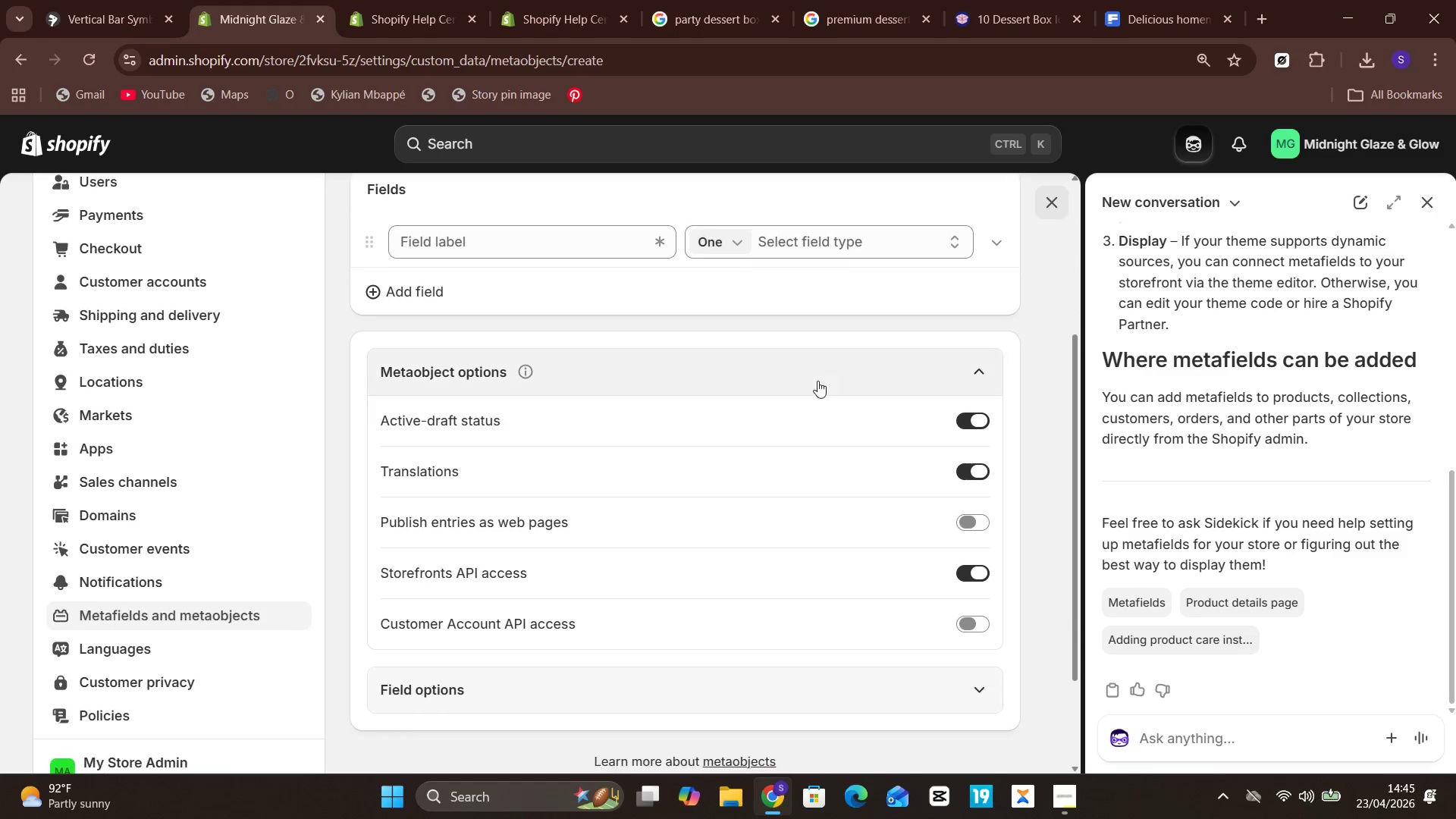 
wait(15.88)
 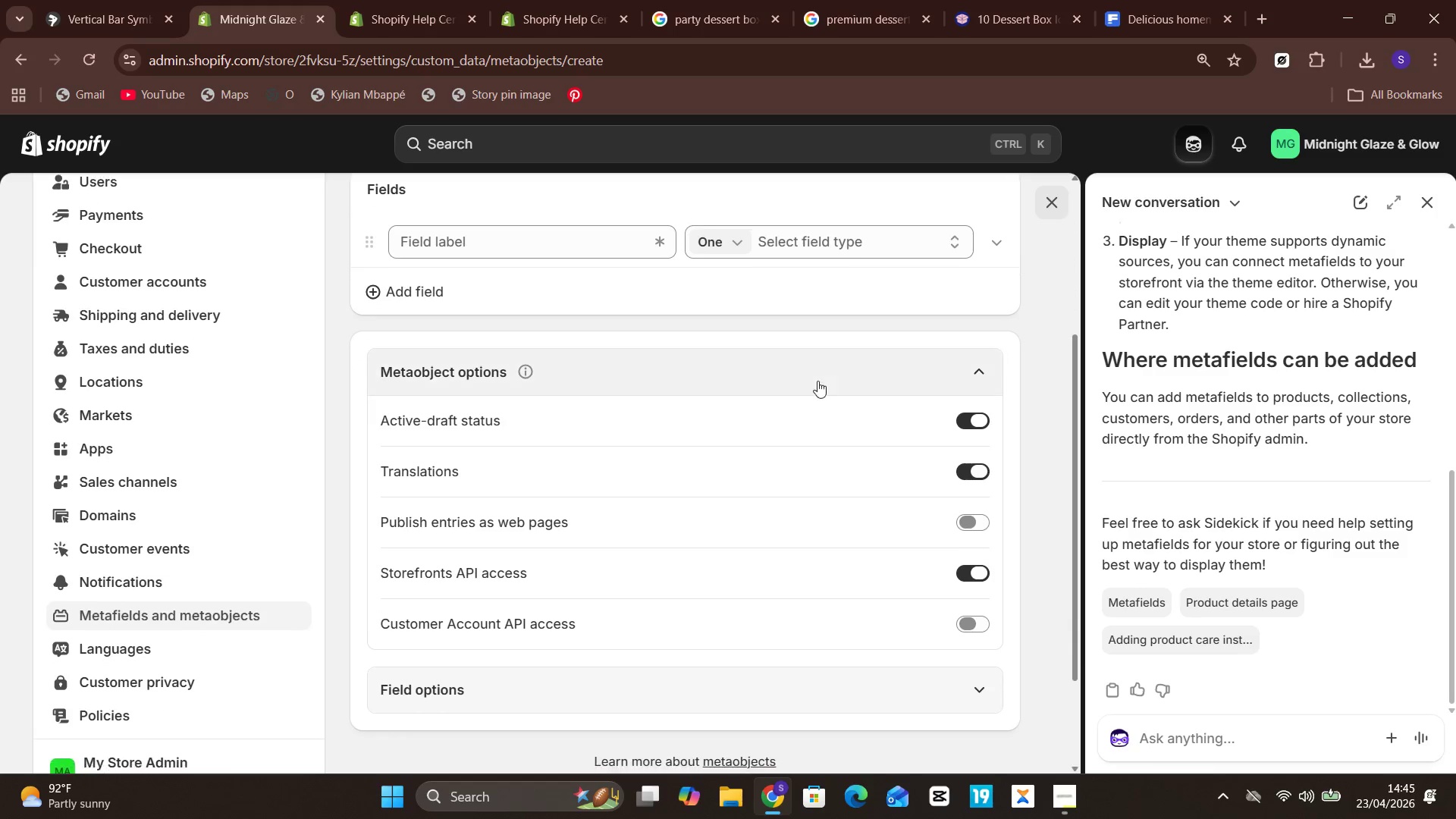 
left_click([620, 476])
 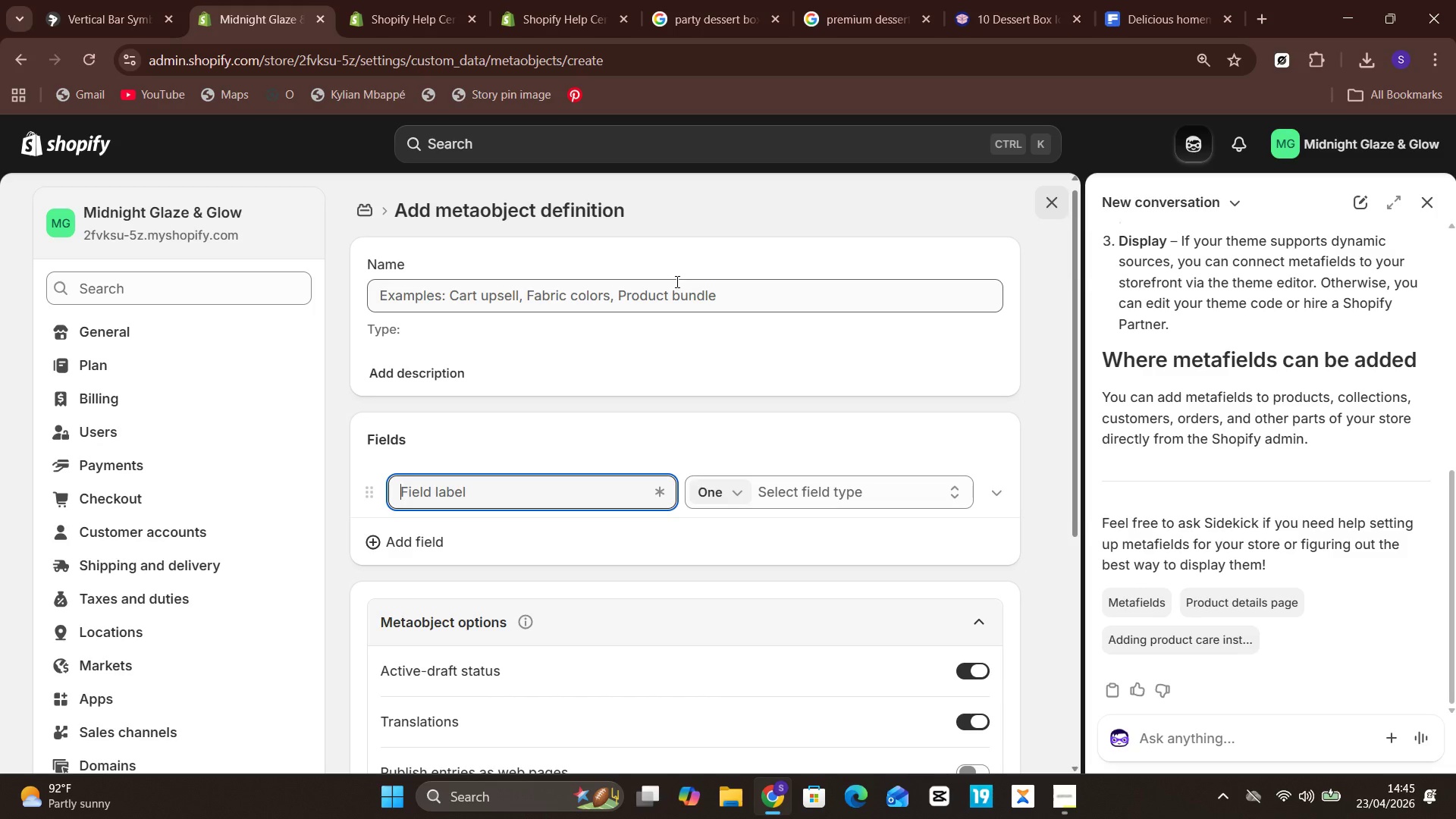 
left_click([676, 281])
 